 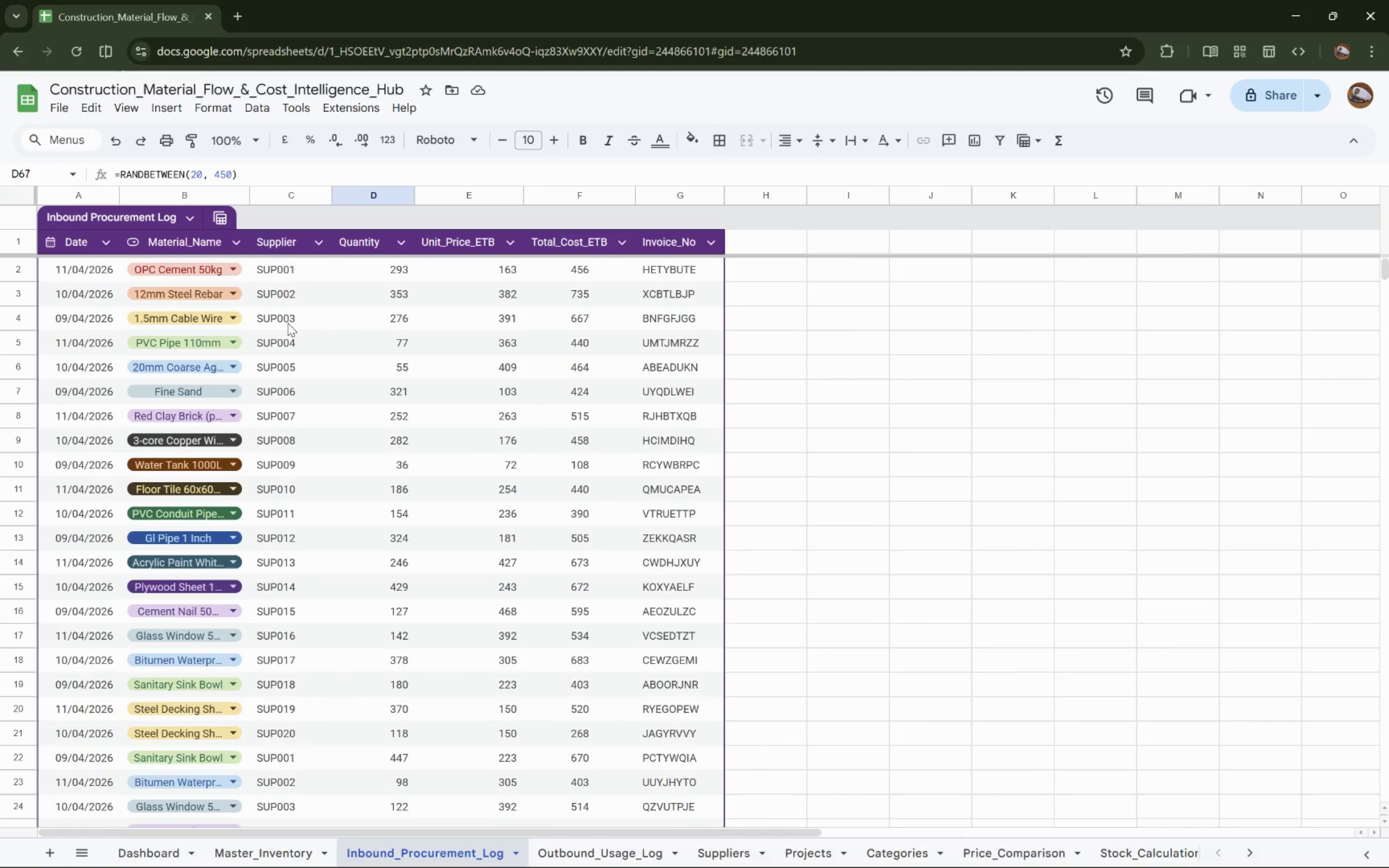 
left_click([285, 309])
 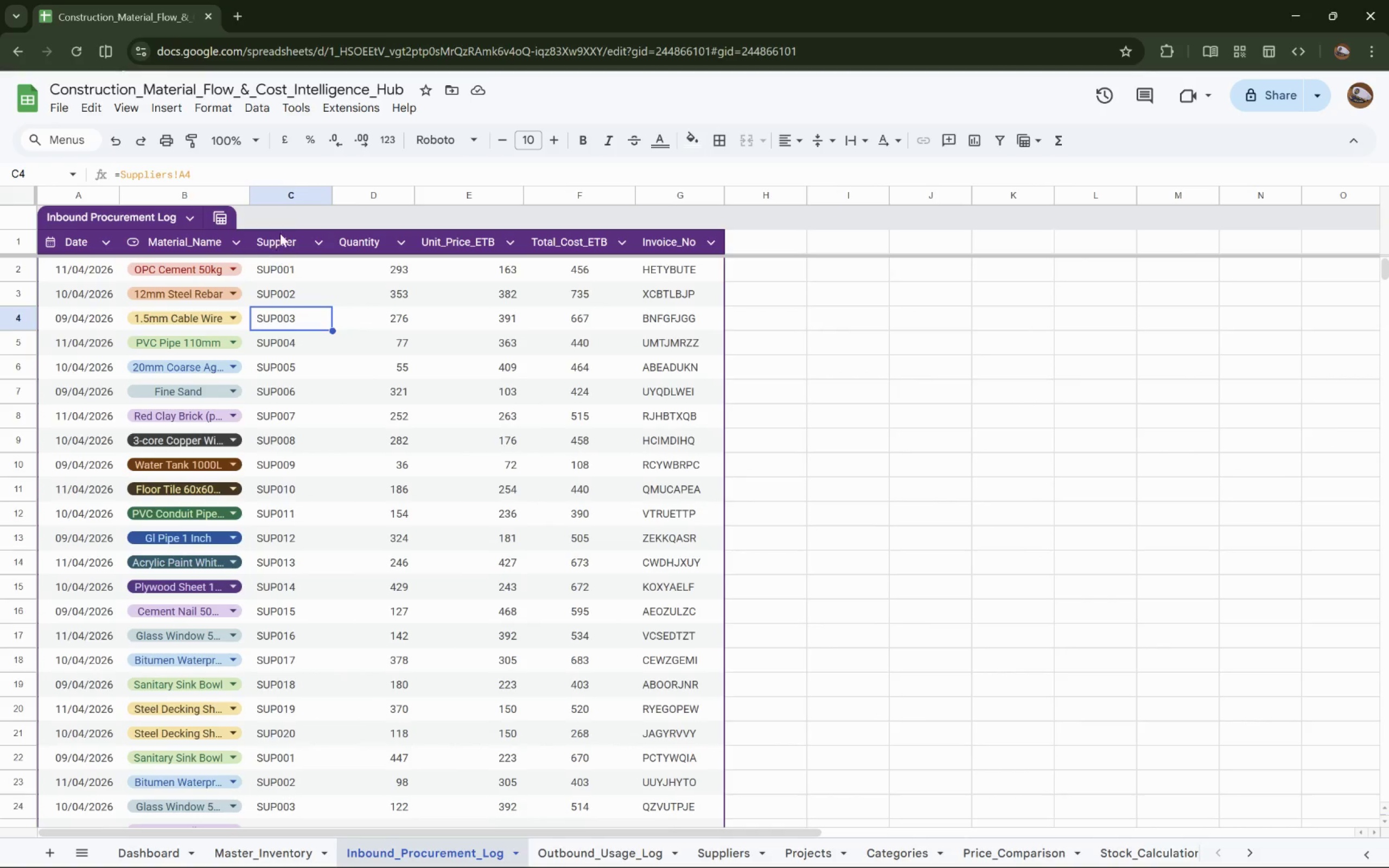 
scroll: coordinate [300, 380], scroll_direction: up, amount: 64.0
 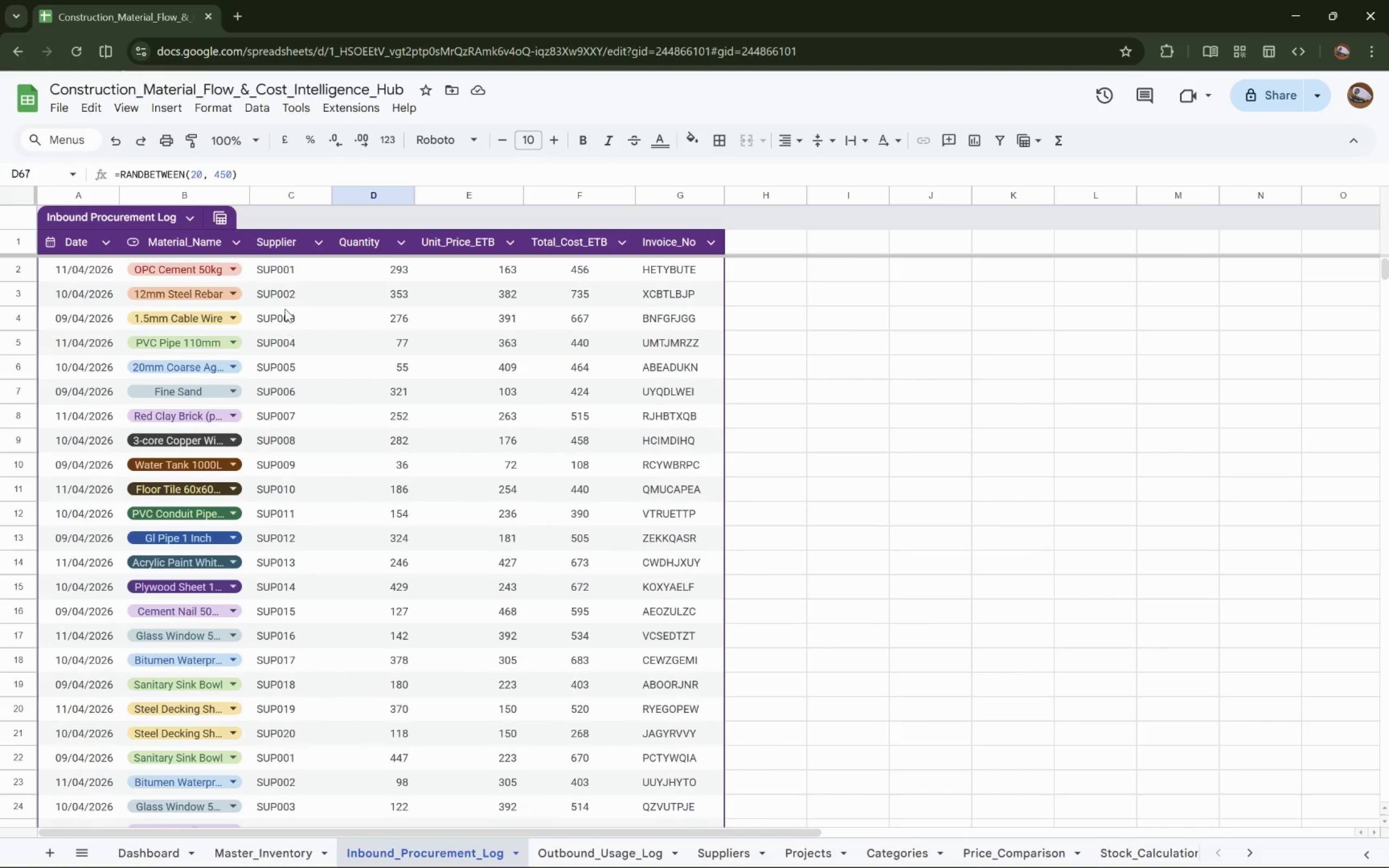 
left_click([291, 188])
 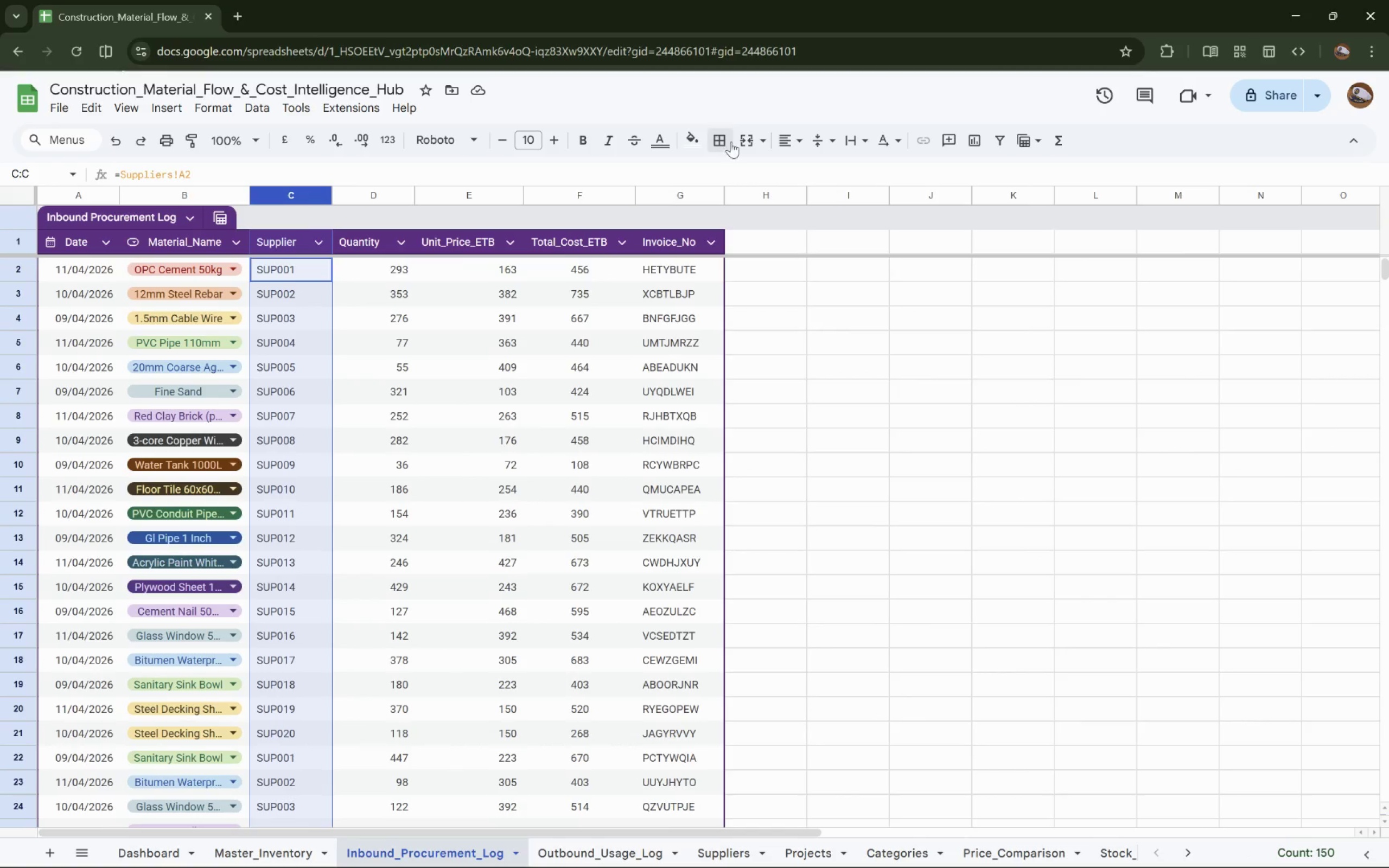 
left_click([787, 139])
 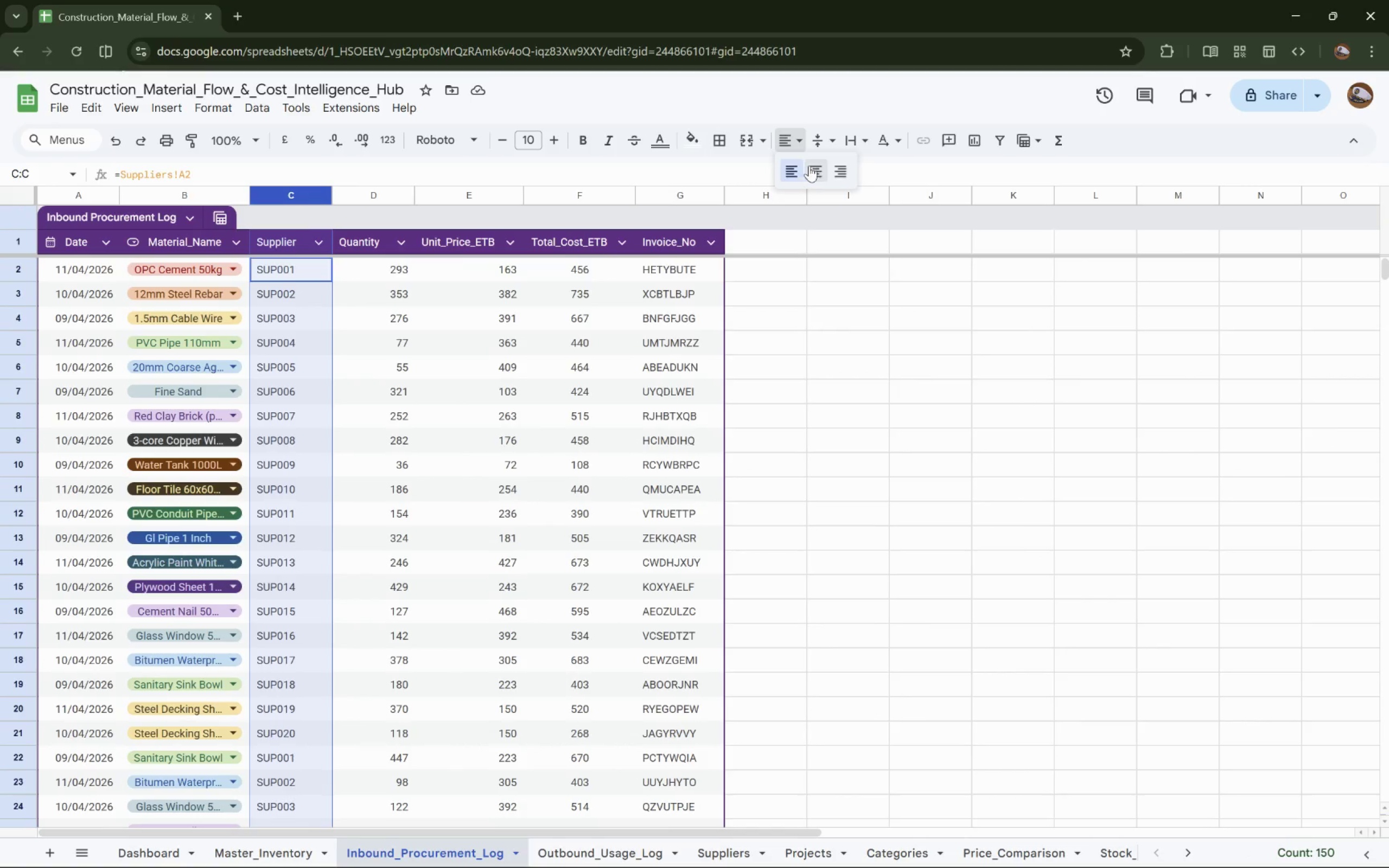 
left_click([812, 167])
 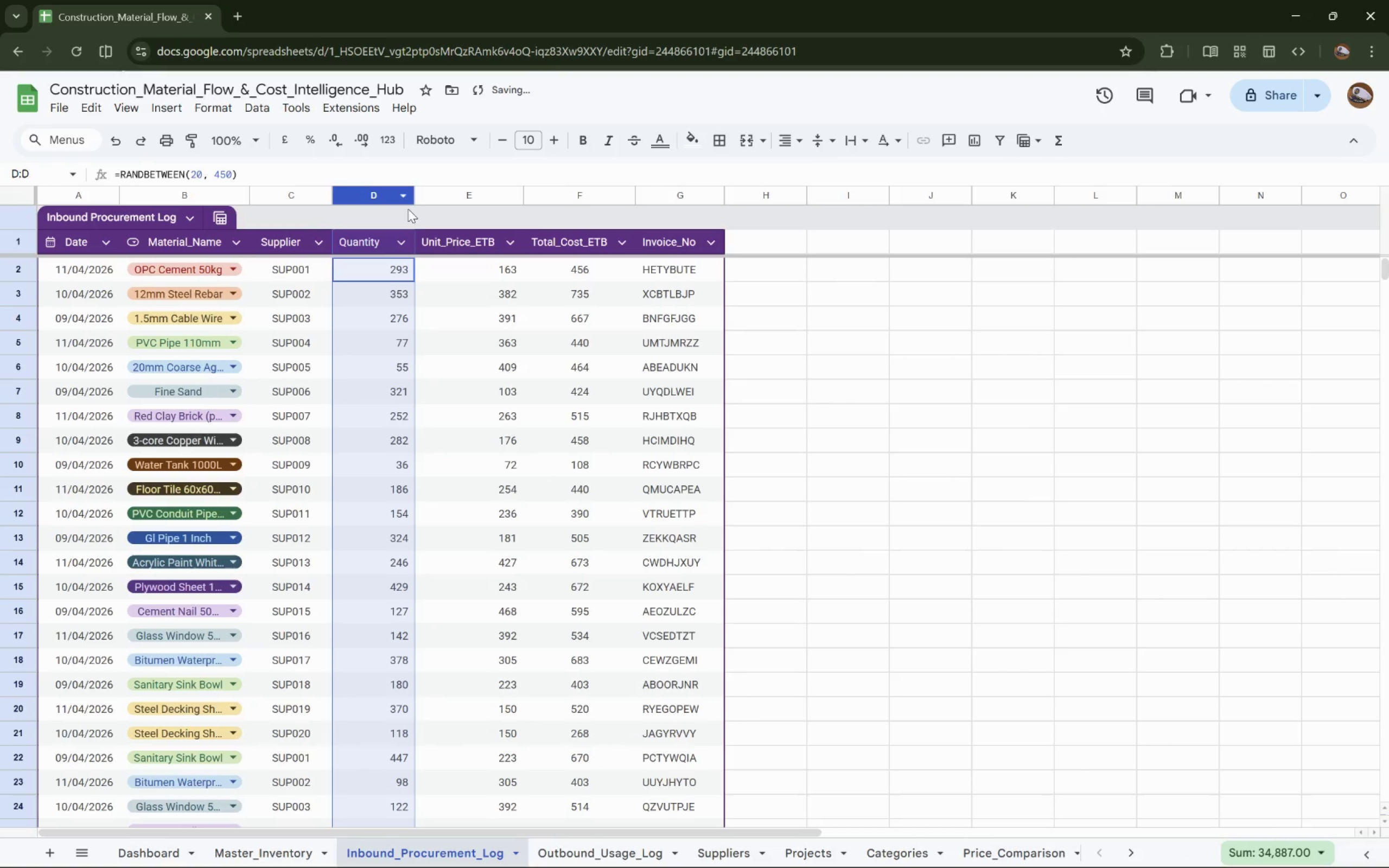 
left_click([793, 136])
 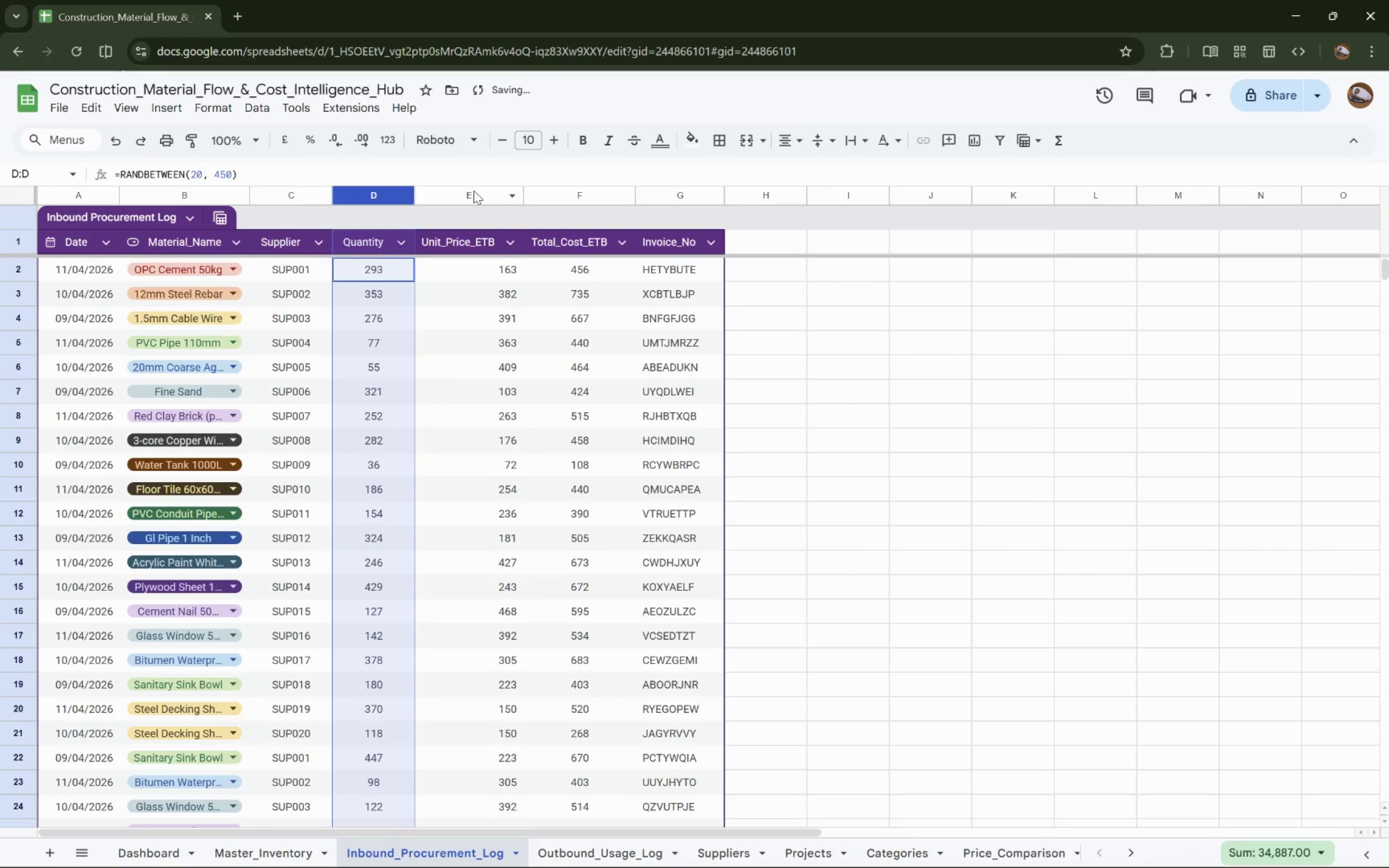 
left_click([799, 142])
 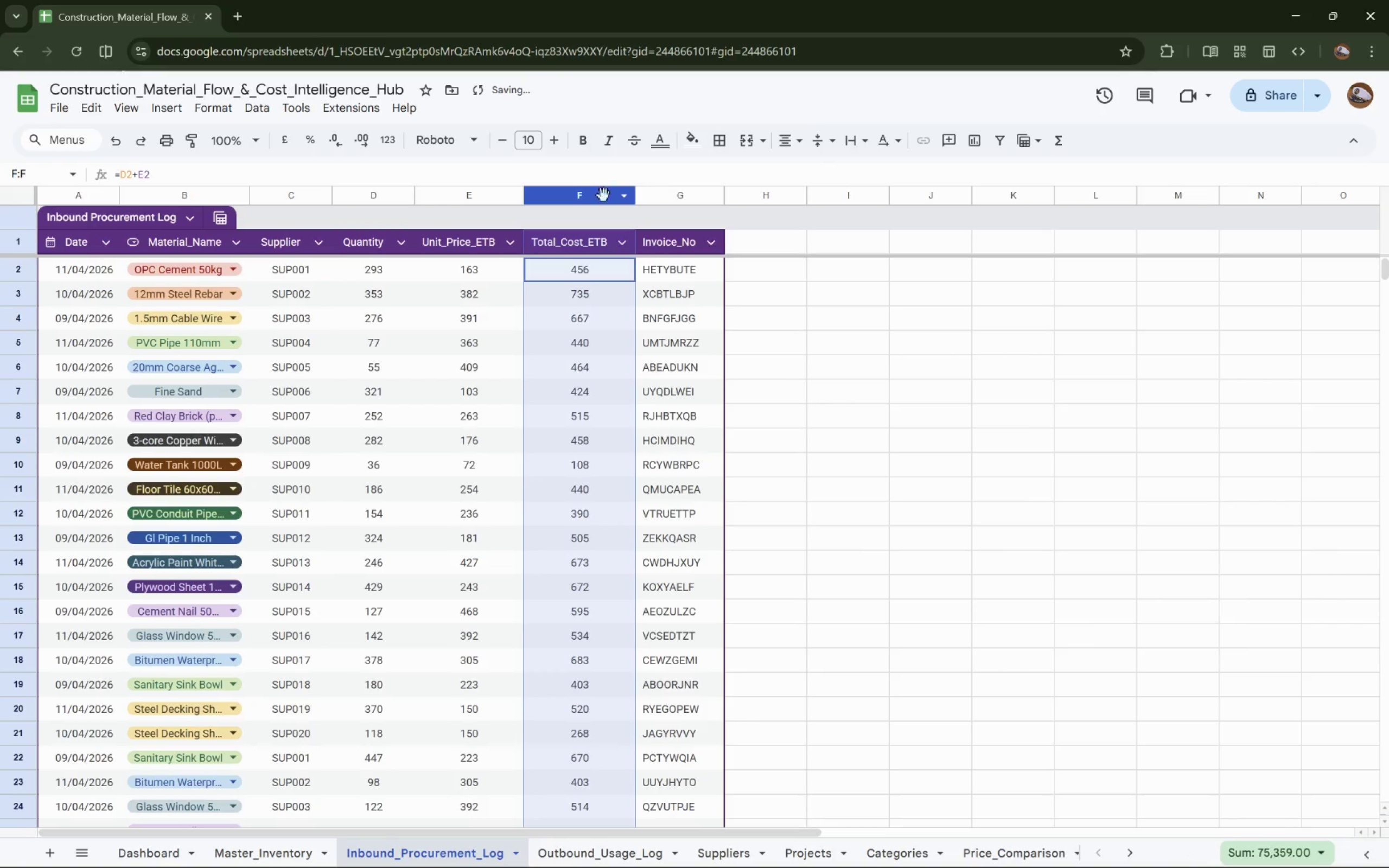 
left_click([801, 137])
 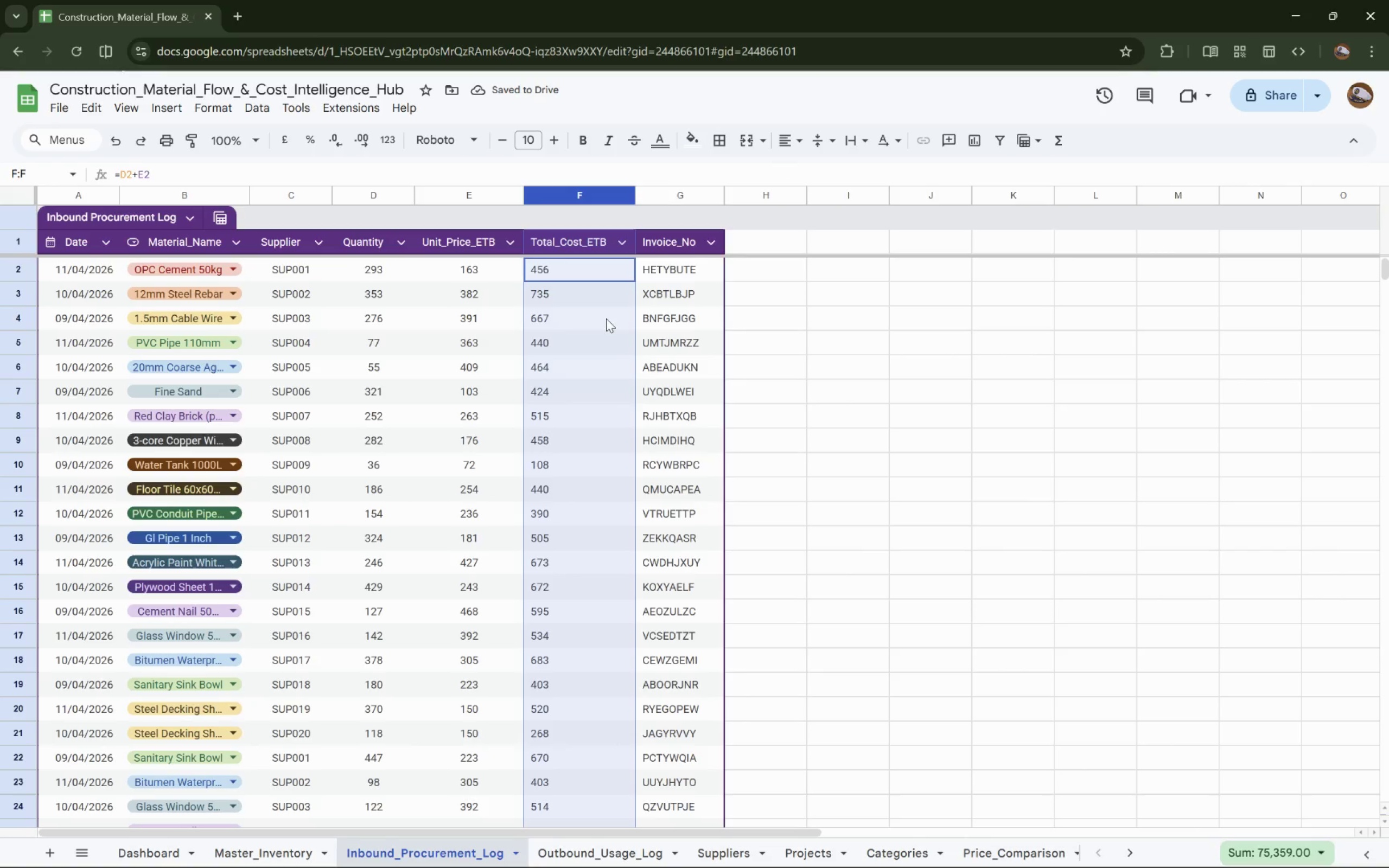 
wait(9.41)
 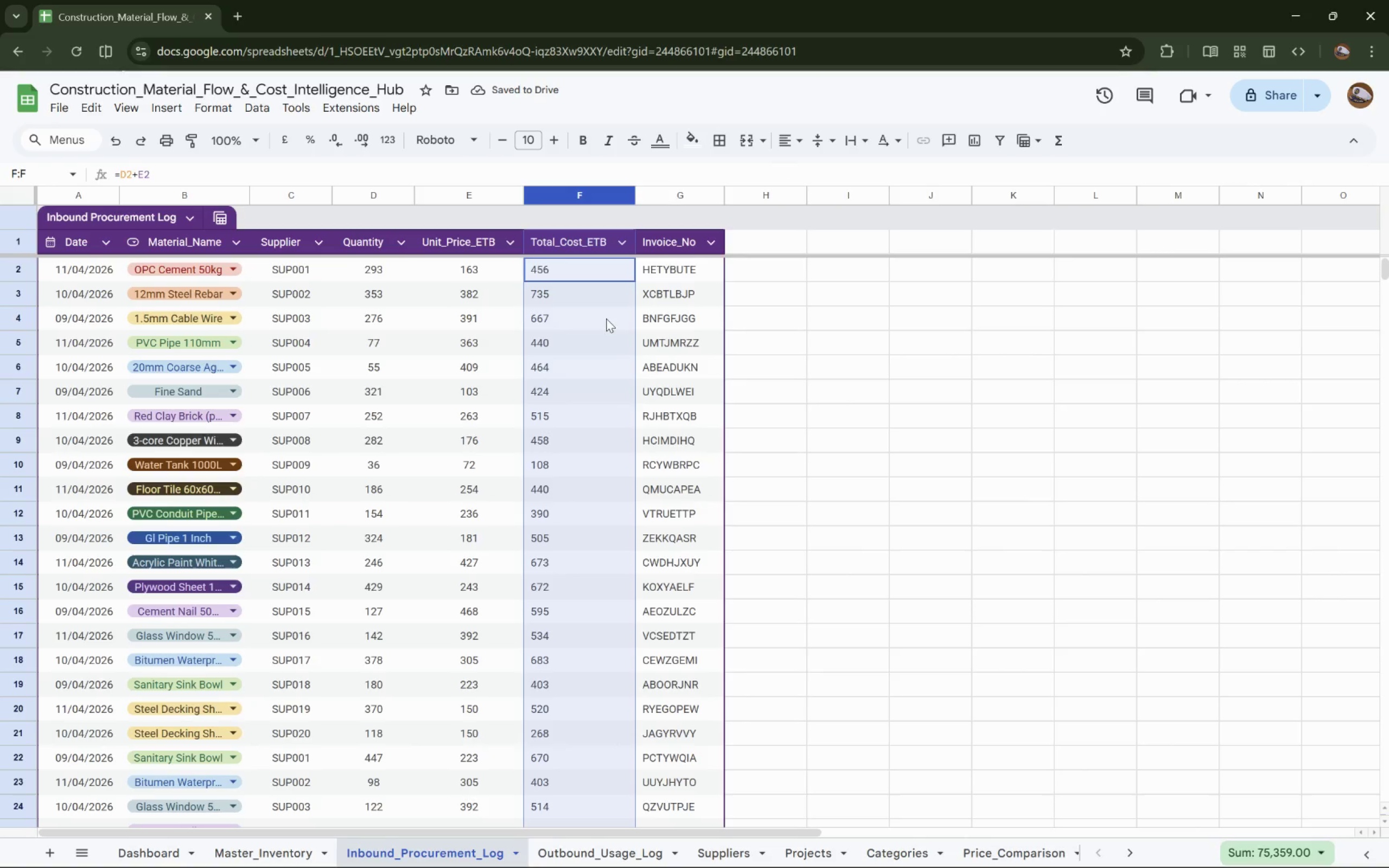 
left_click([789, 143])
 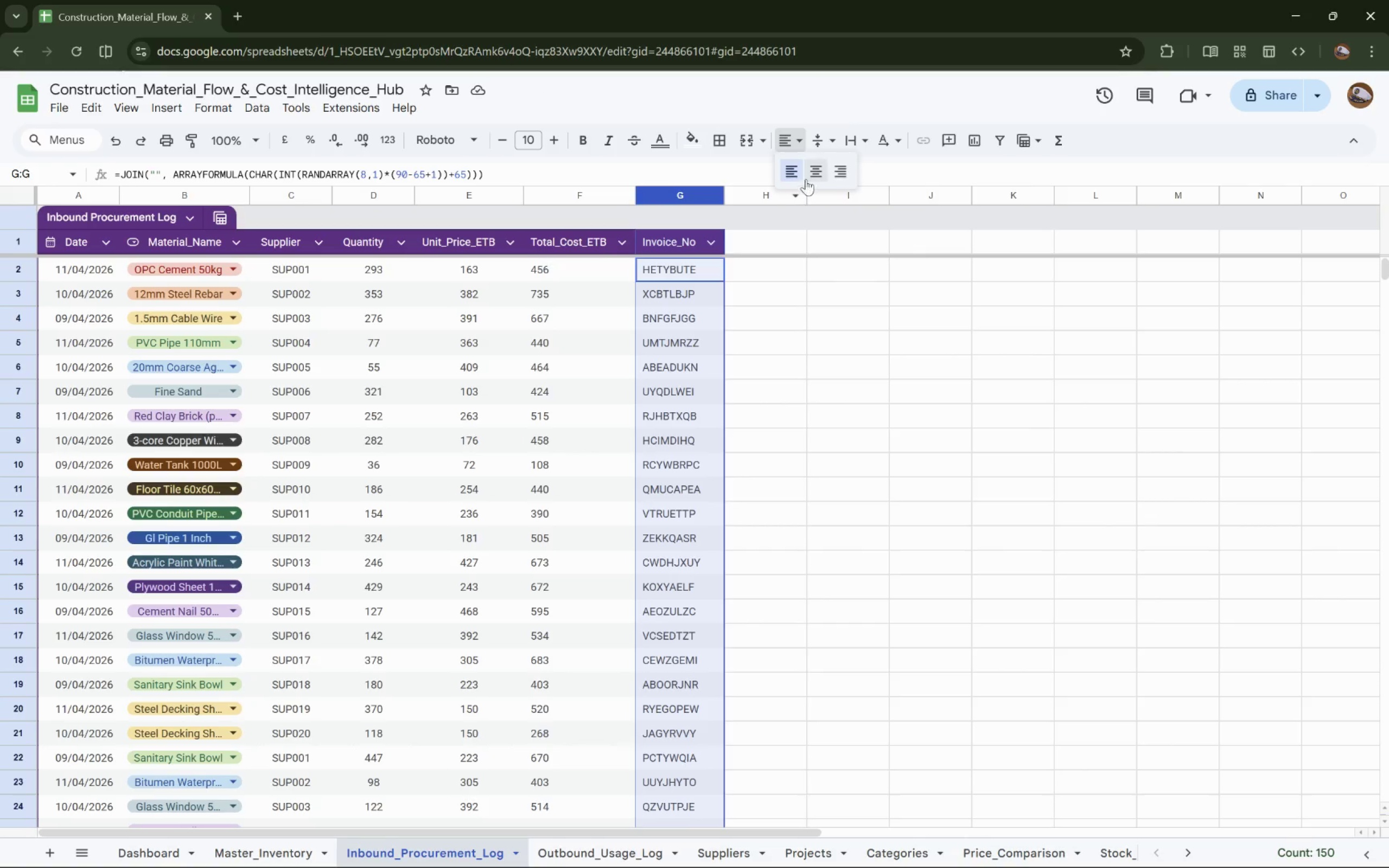 
left_click([813, 172])
 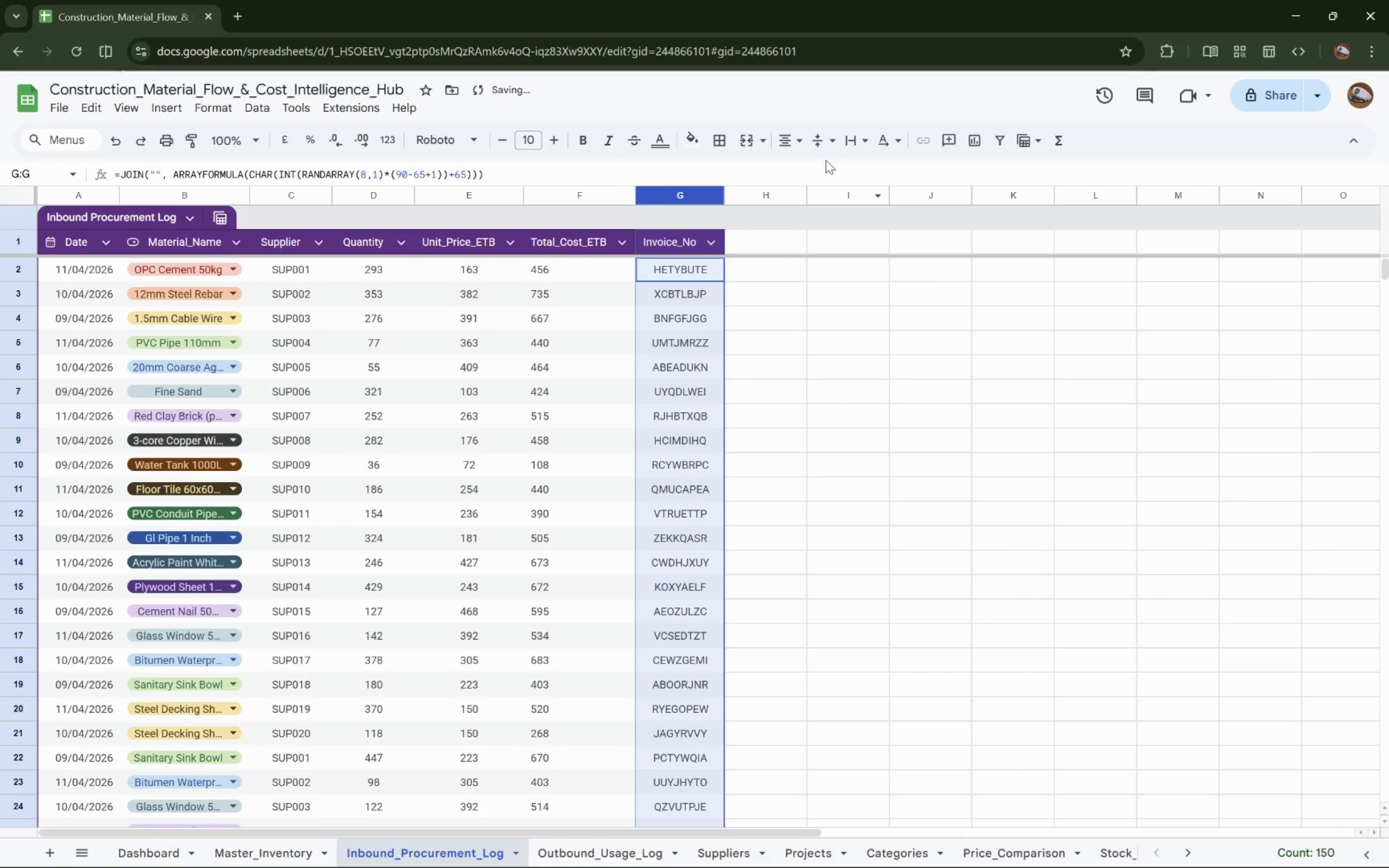 
left_click([773, 143])
 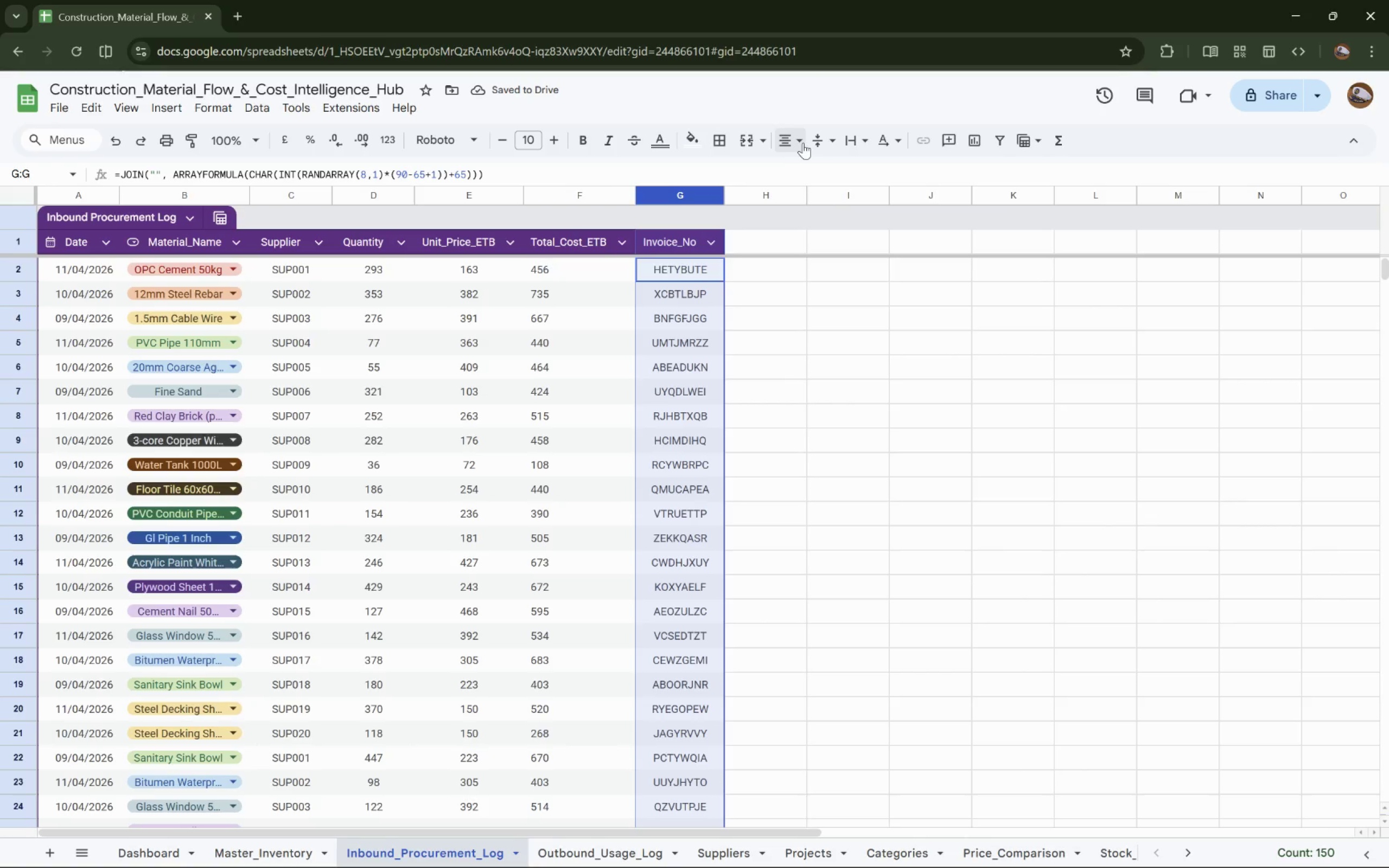 
left_click([800, 144])
 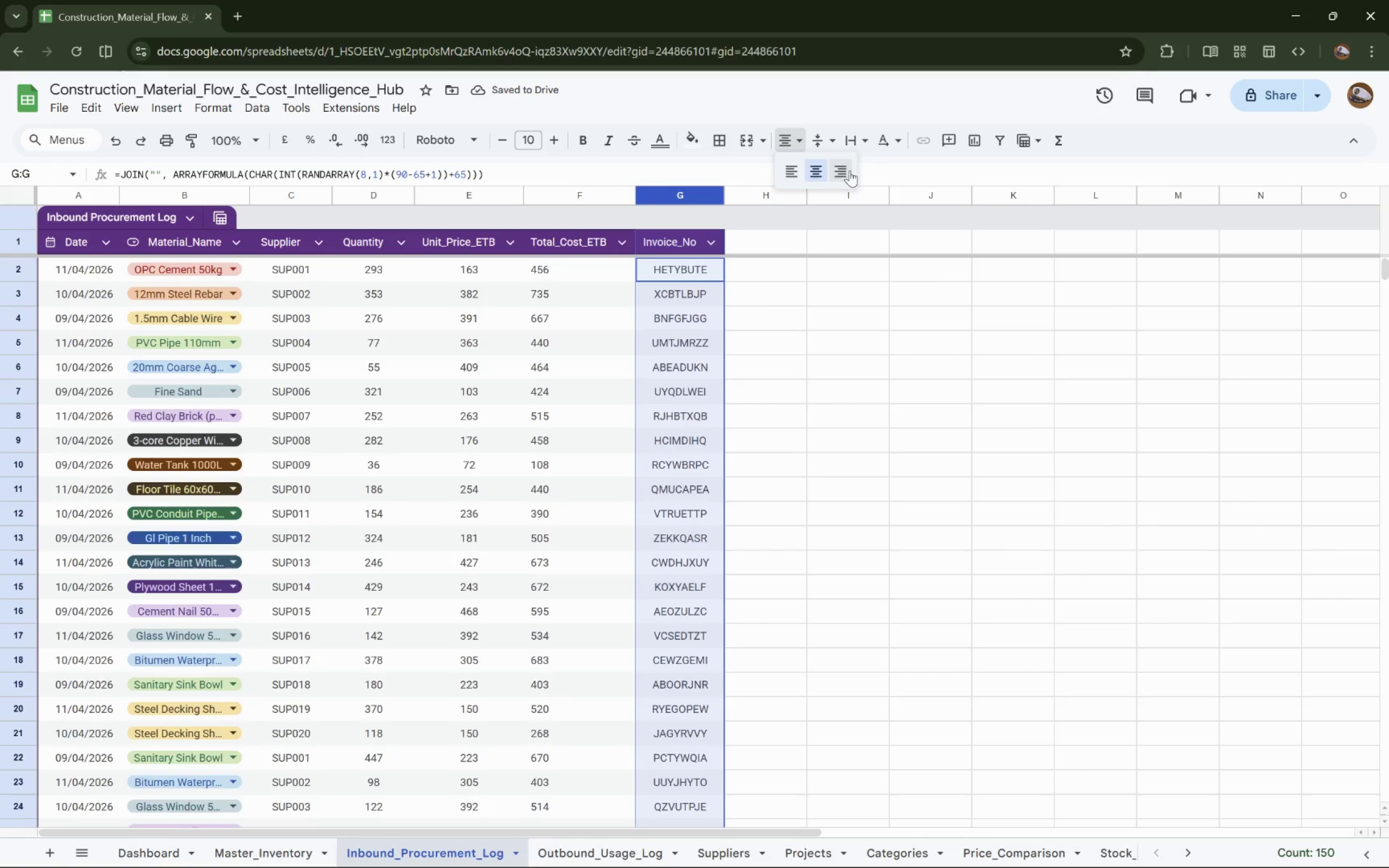 
left_click([846, 170])
 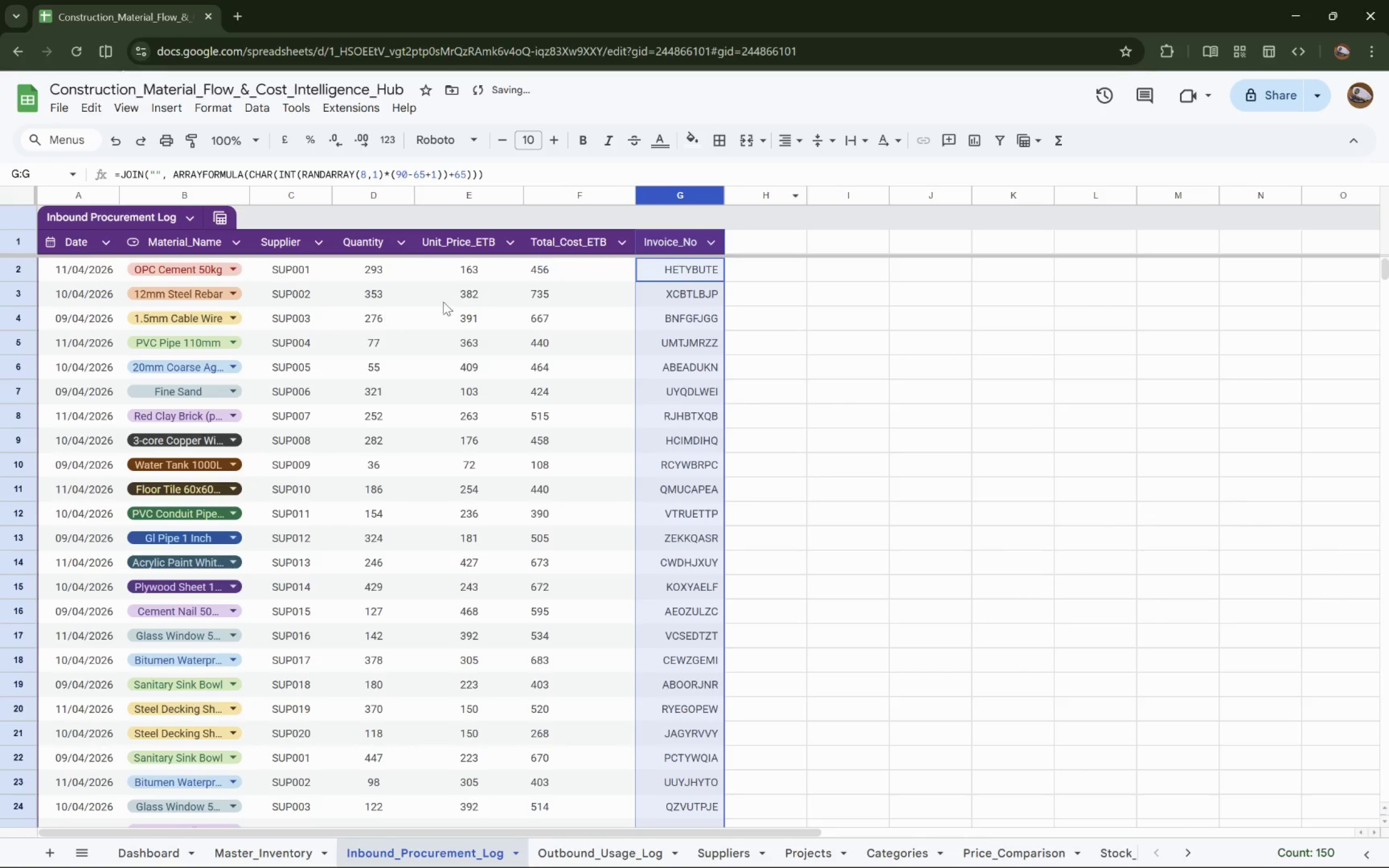 
scroll: coordinate [410, 289], scroll_direction: up, amount: 6.0
 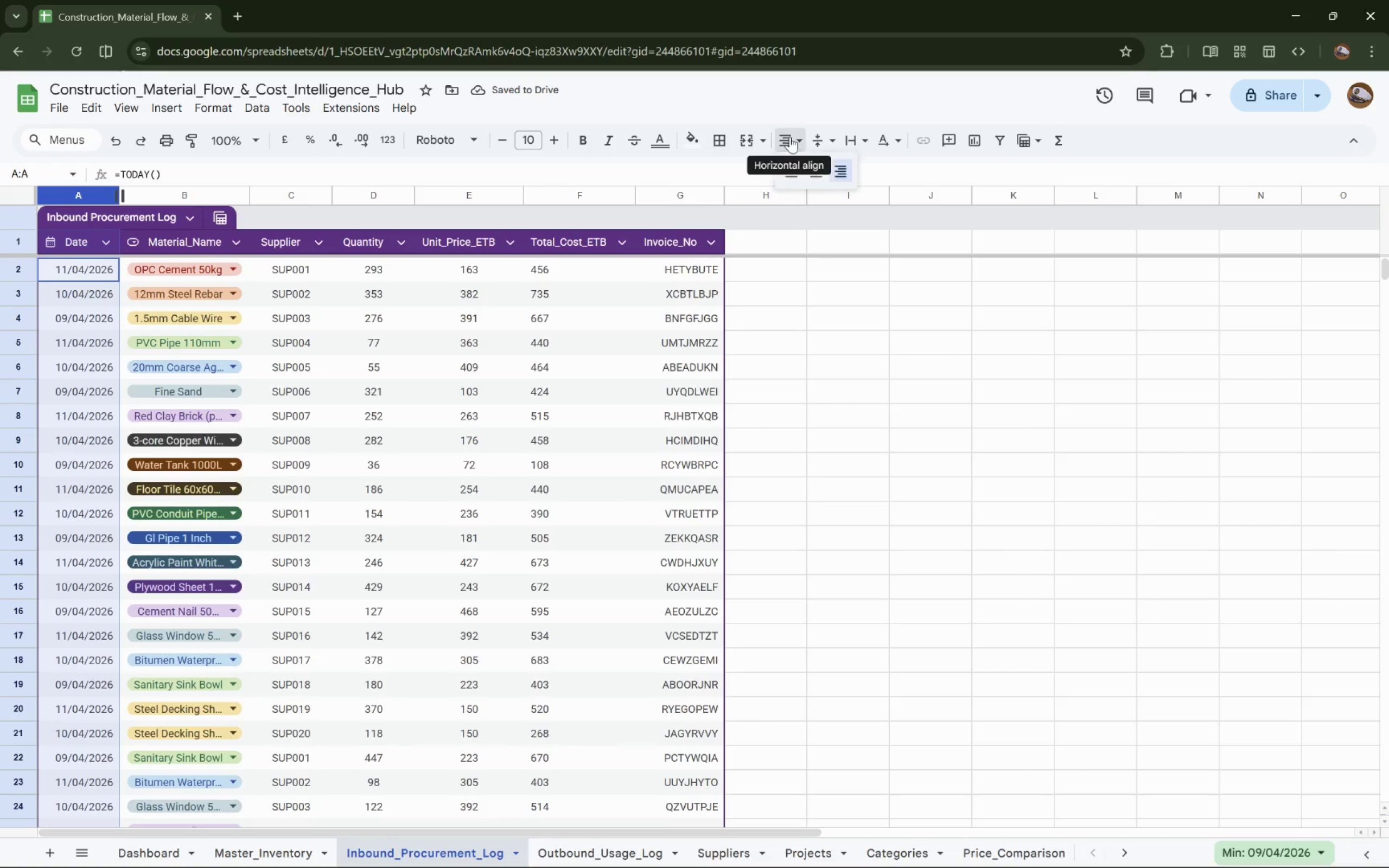 
wait(7.69)
 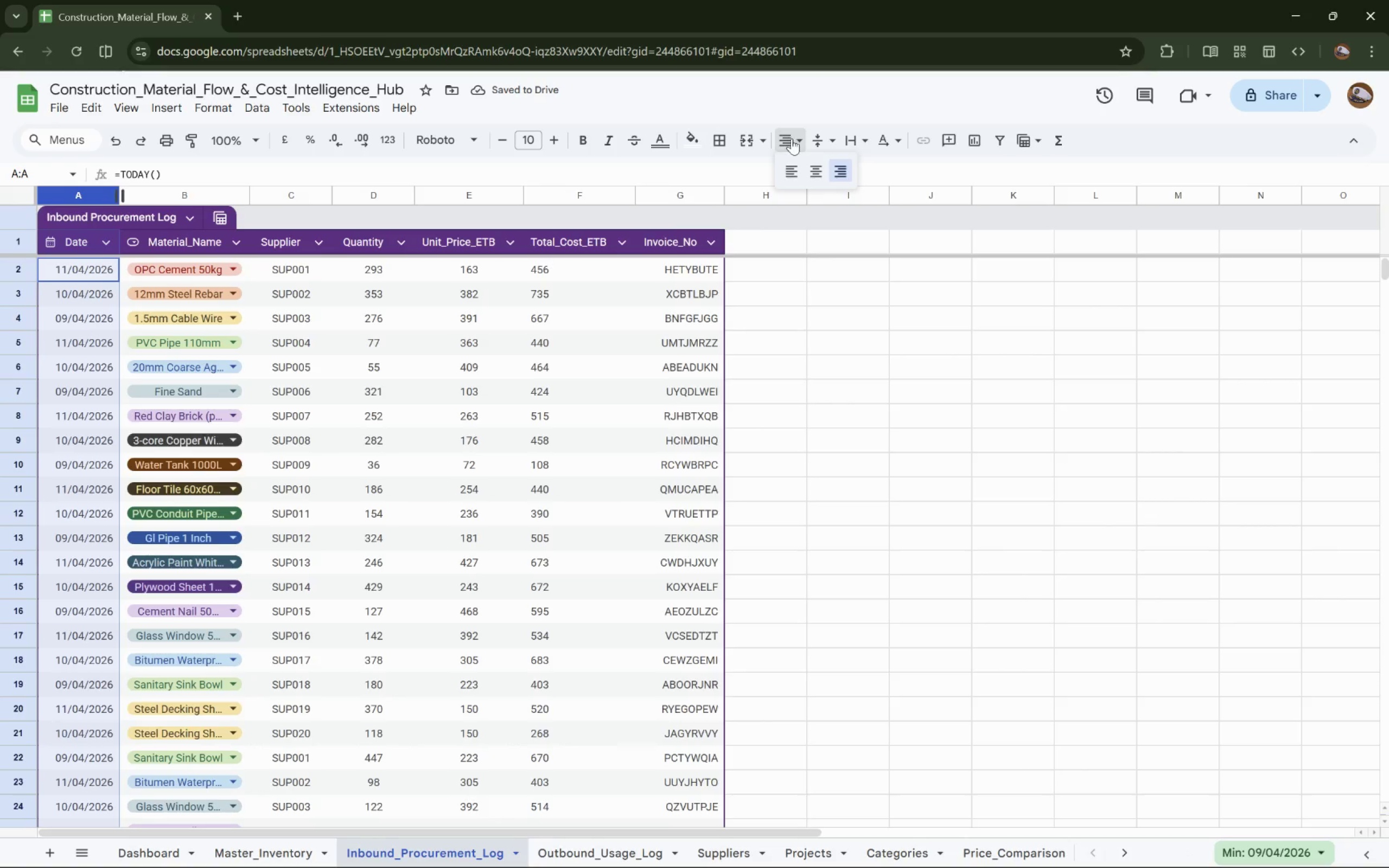 
key(Control+A)
 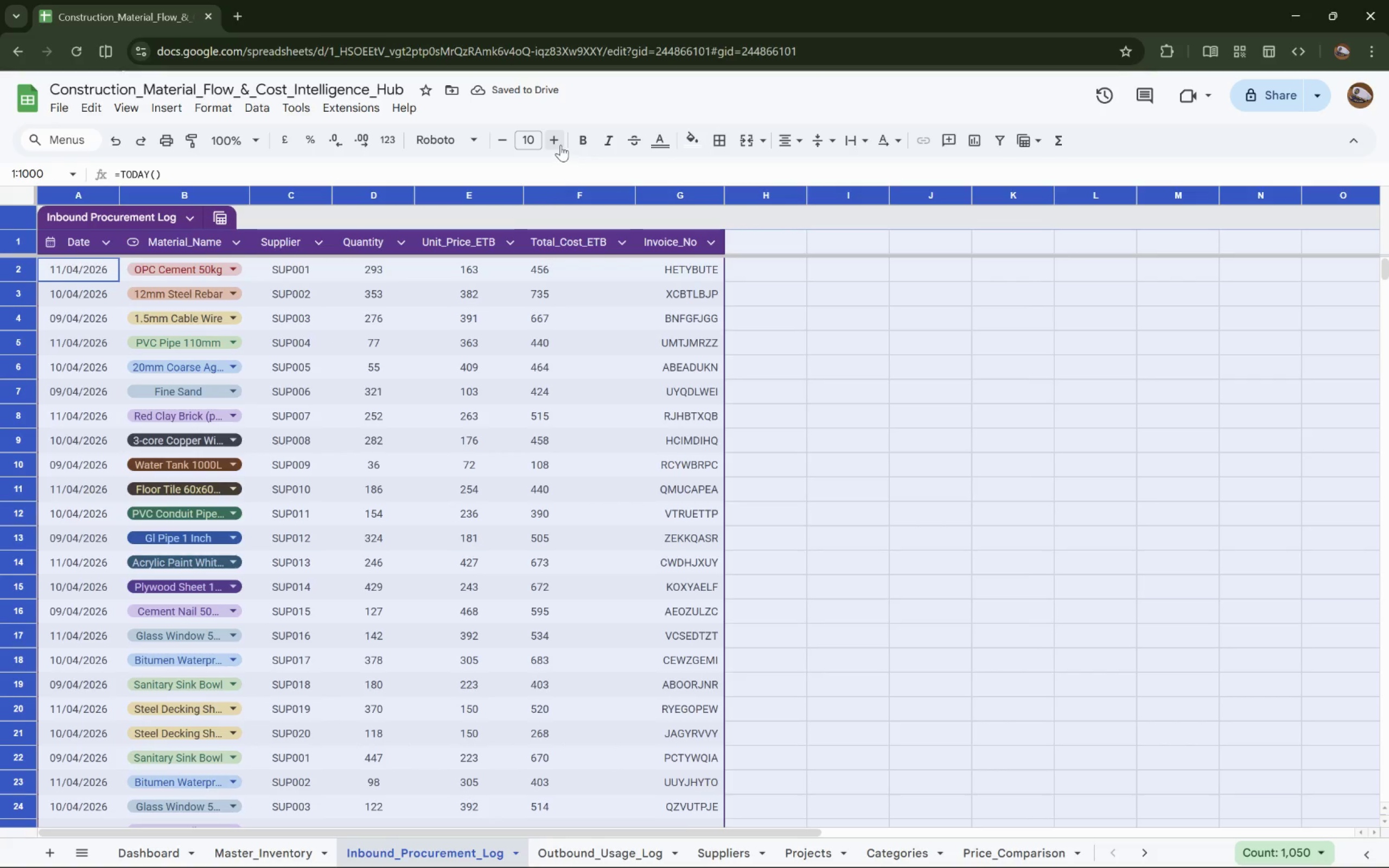 
double_click([558, 146])
 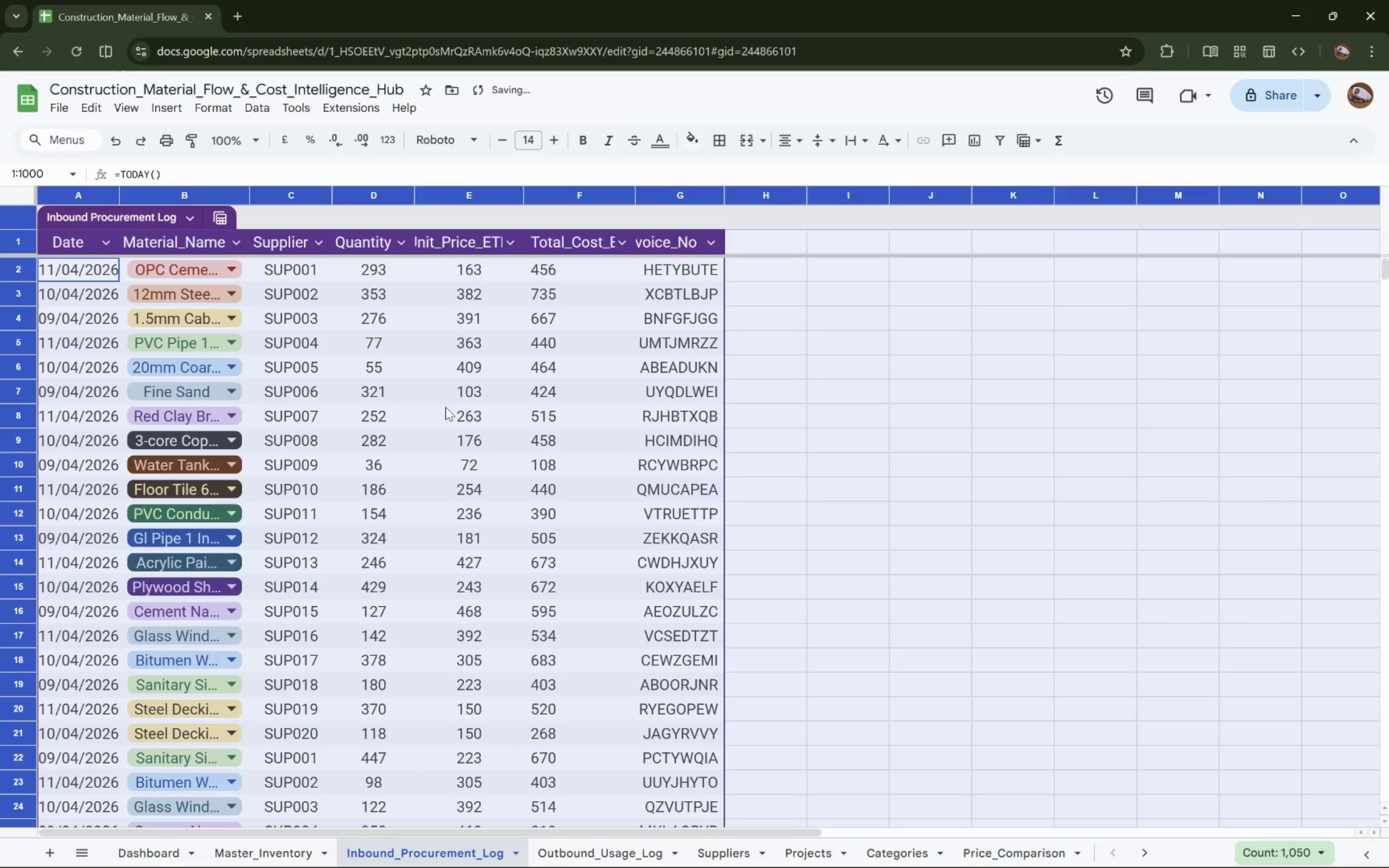 
wait(6.91)
 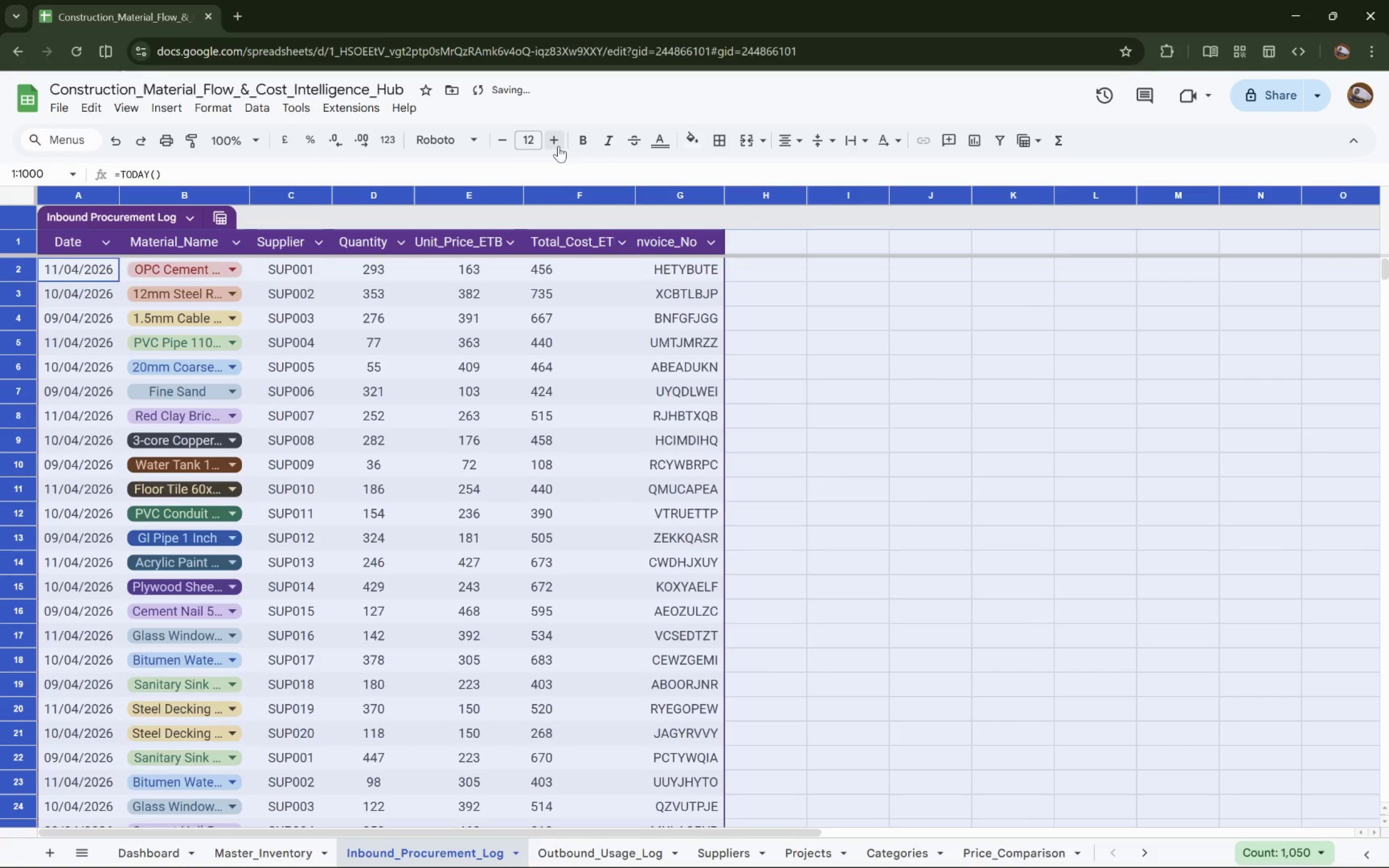 
double_click([122, 199])
 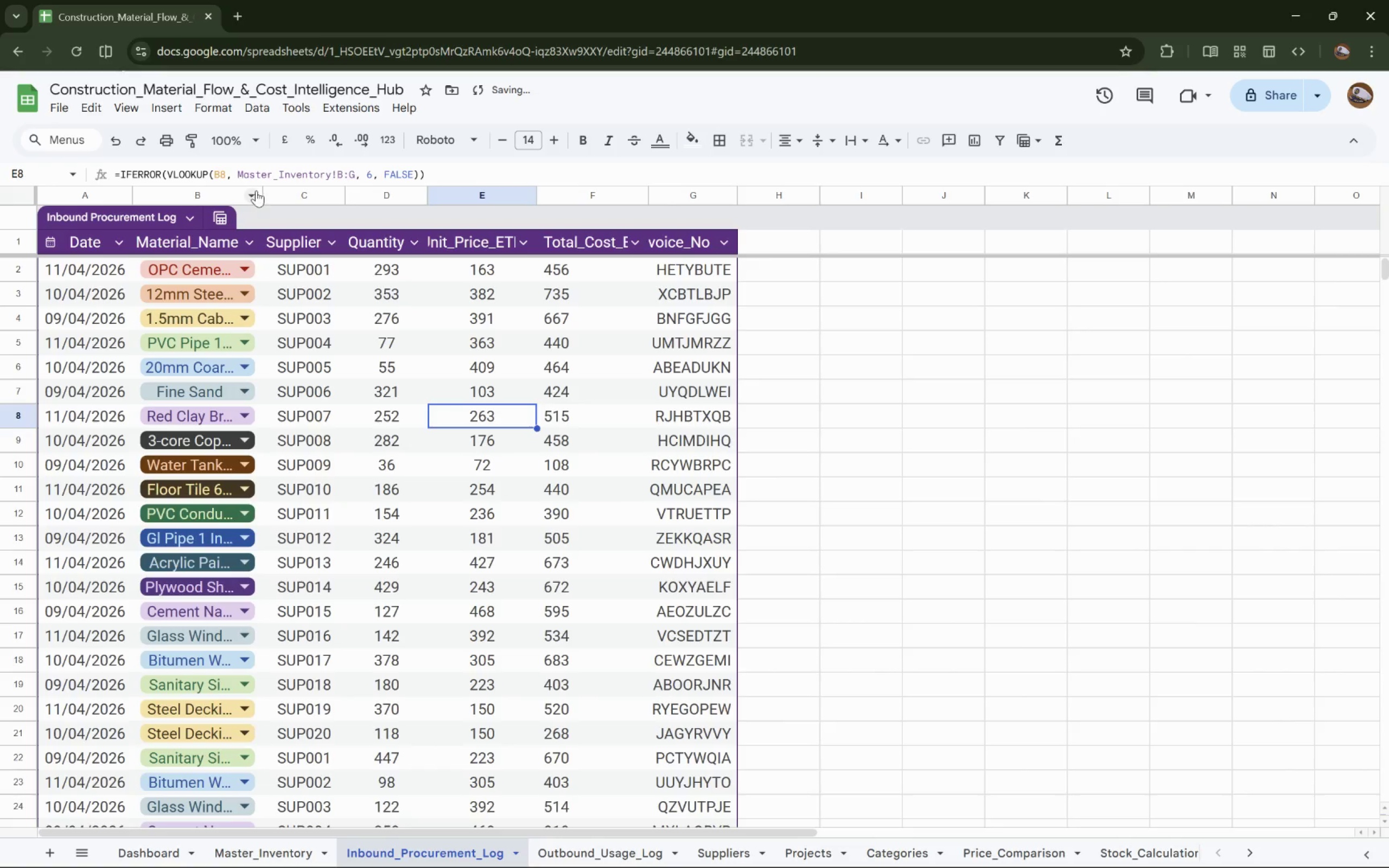 
double_click([262, 189])
 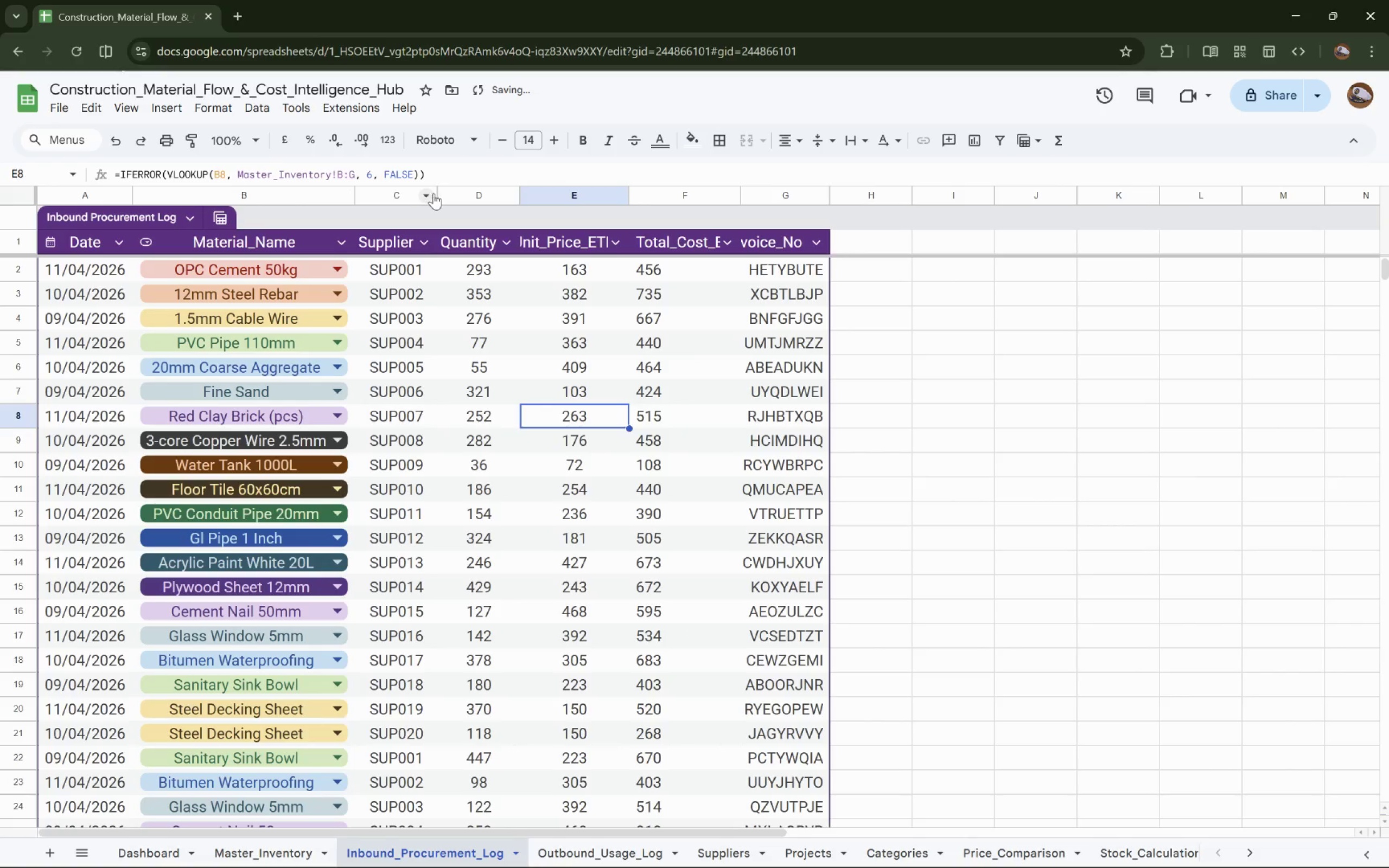 
left_click([439, 192])
 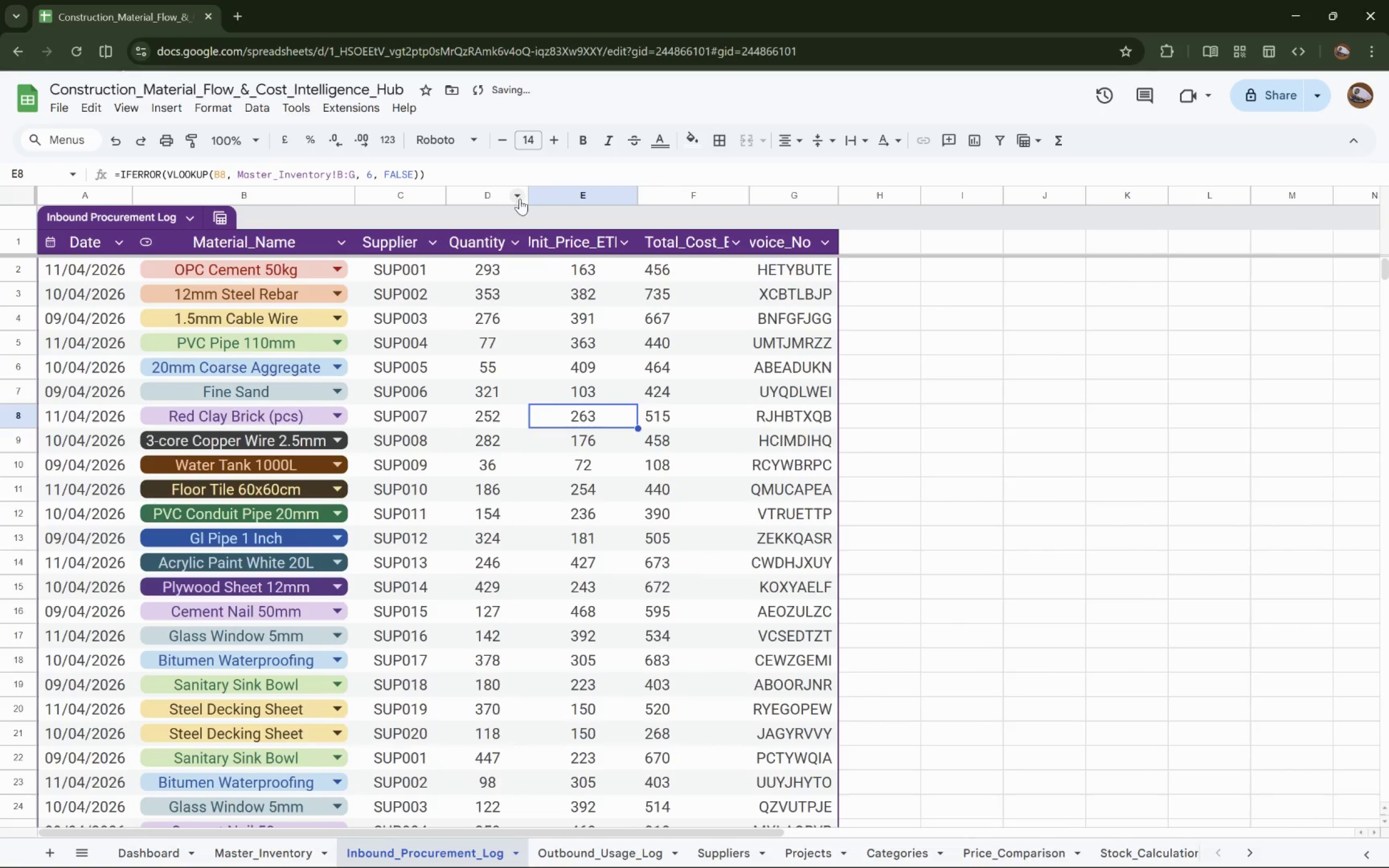 
left_click([528, 195])
 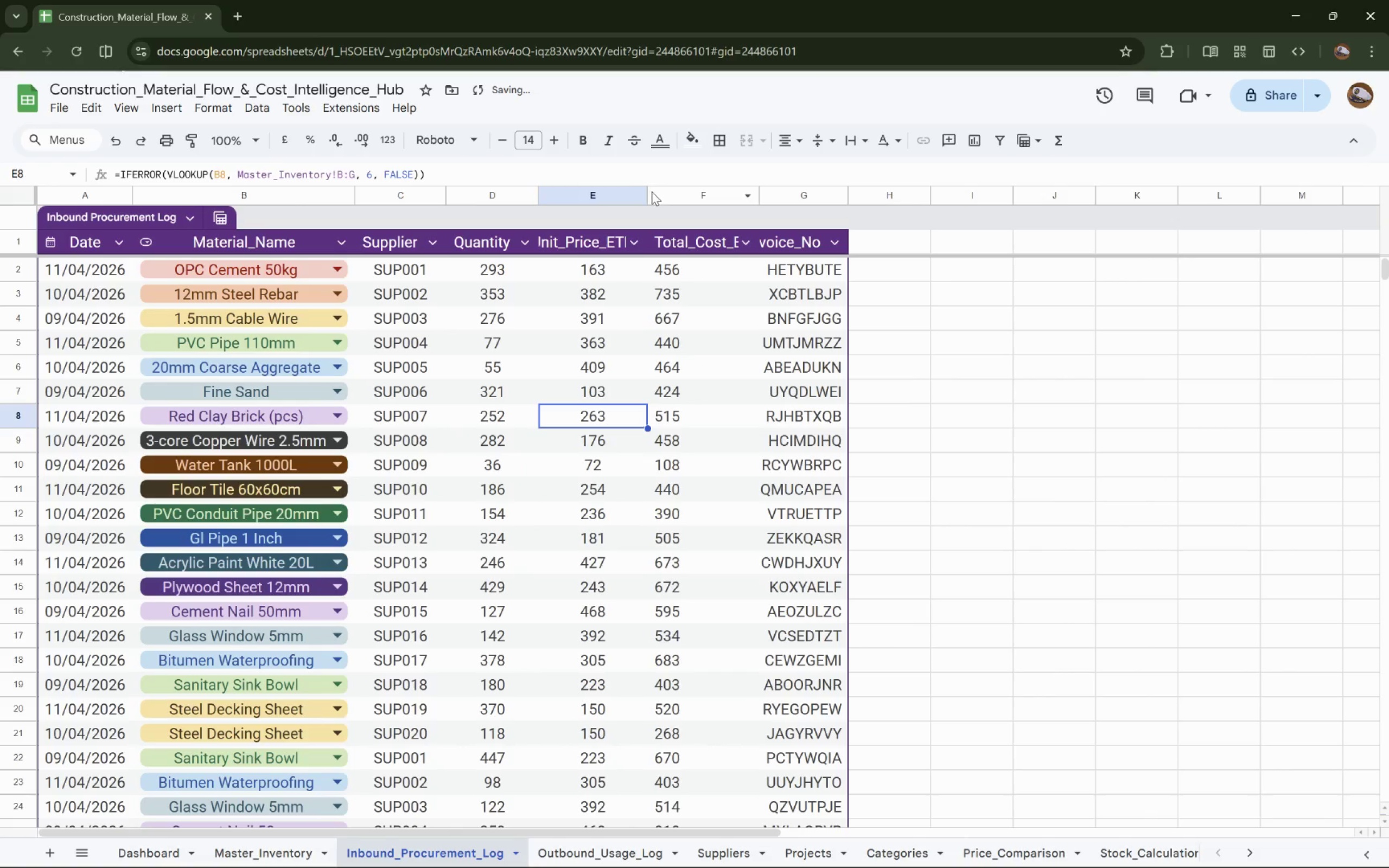 
double_click([648, 192])
 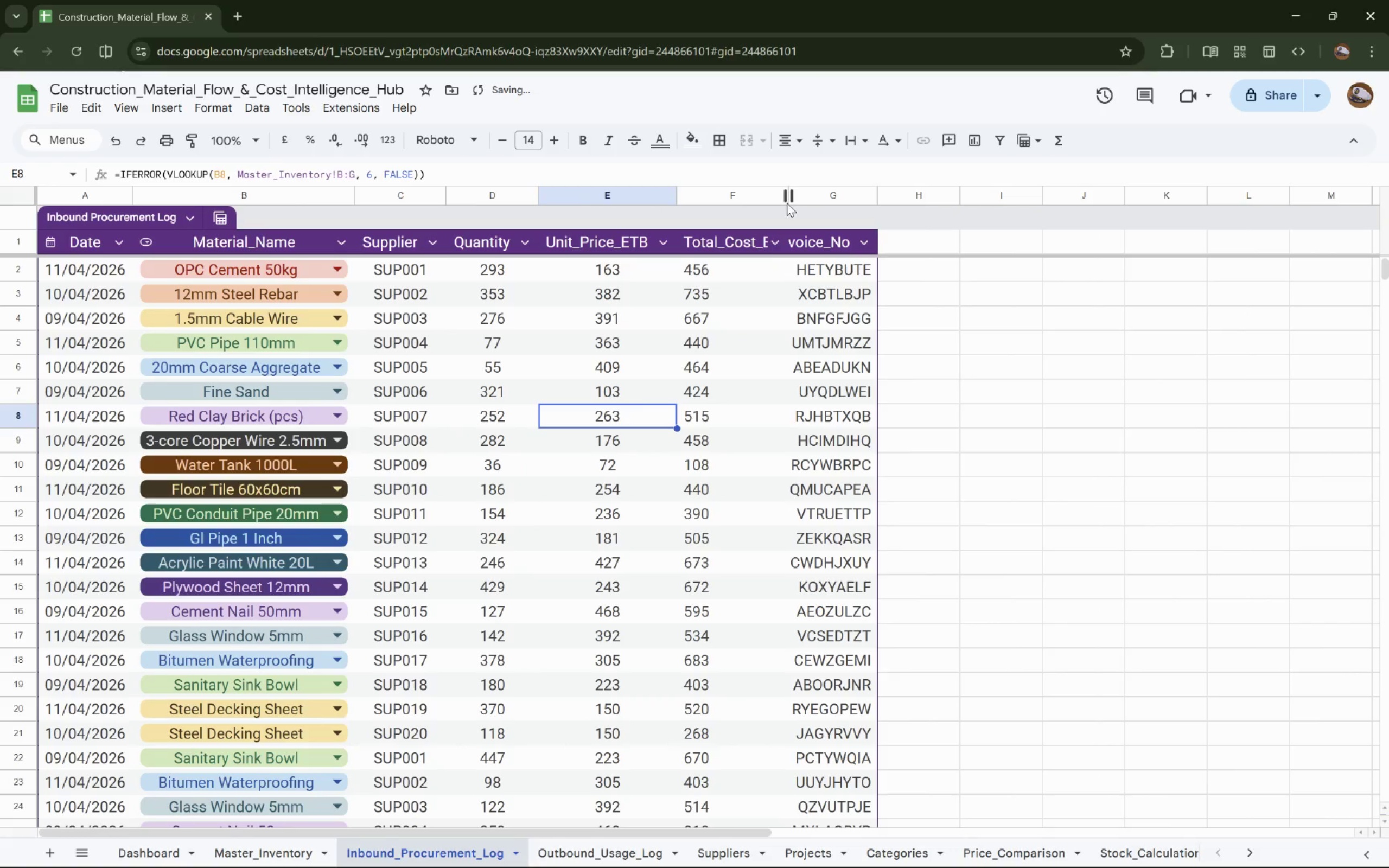 
double_click([790, 199])
 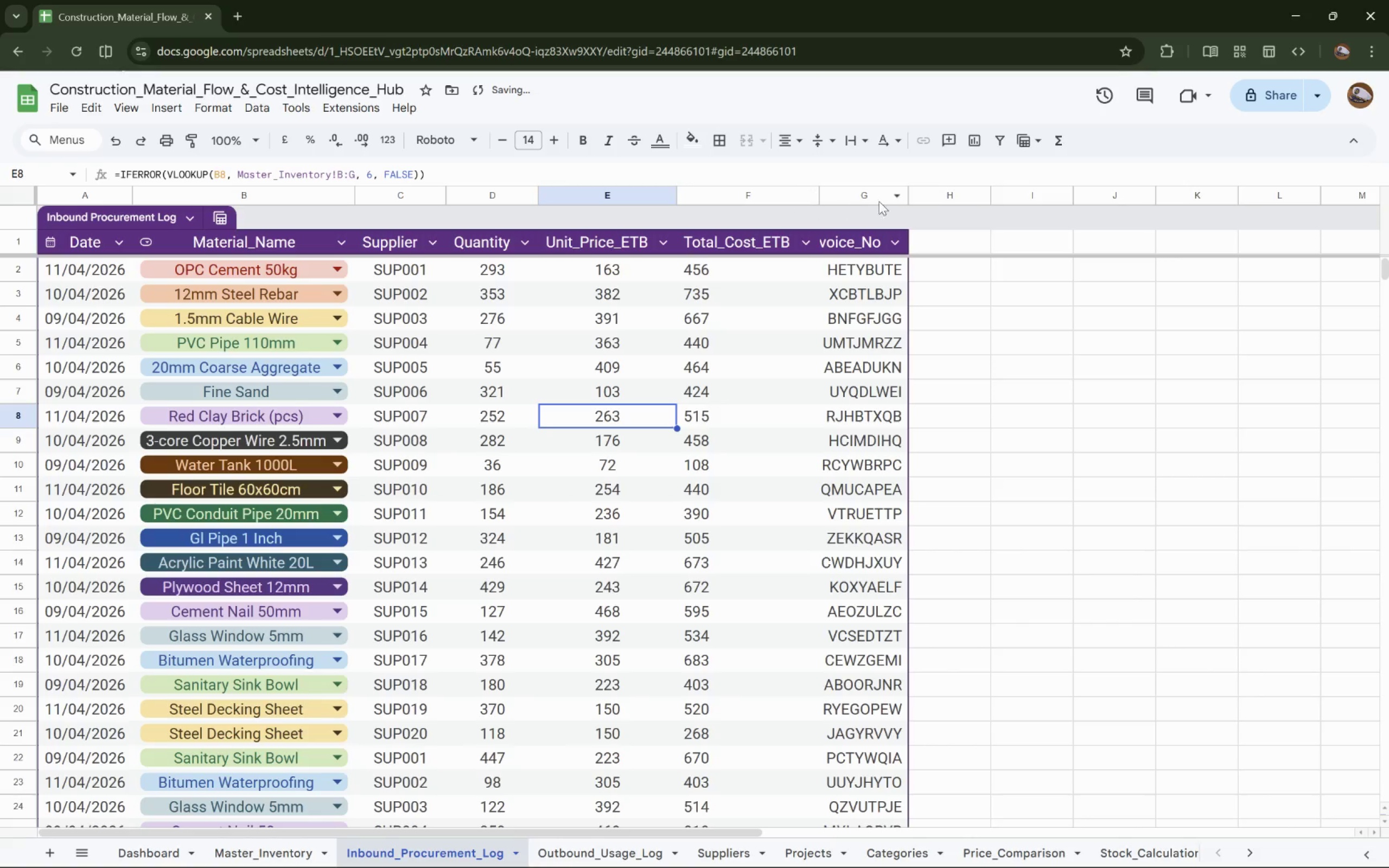 
double_click([911, 202])
 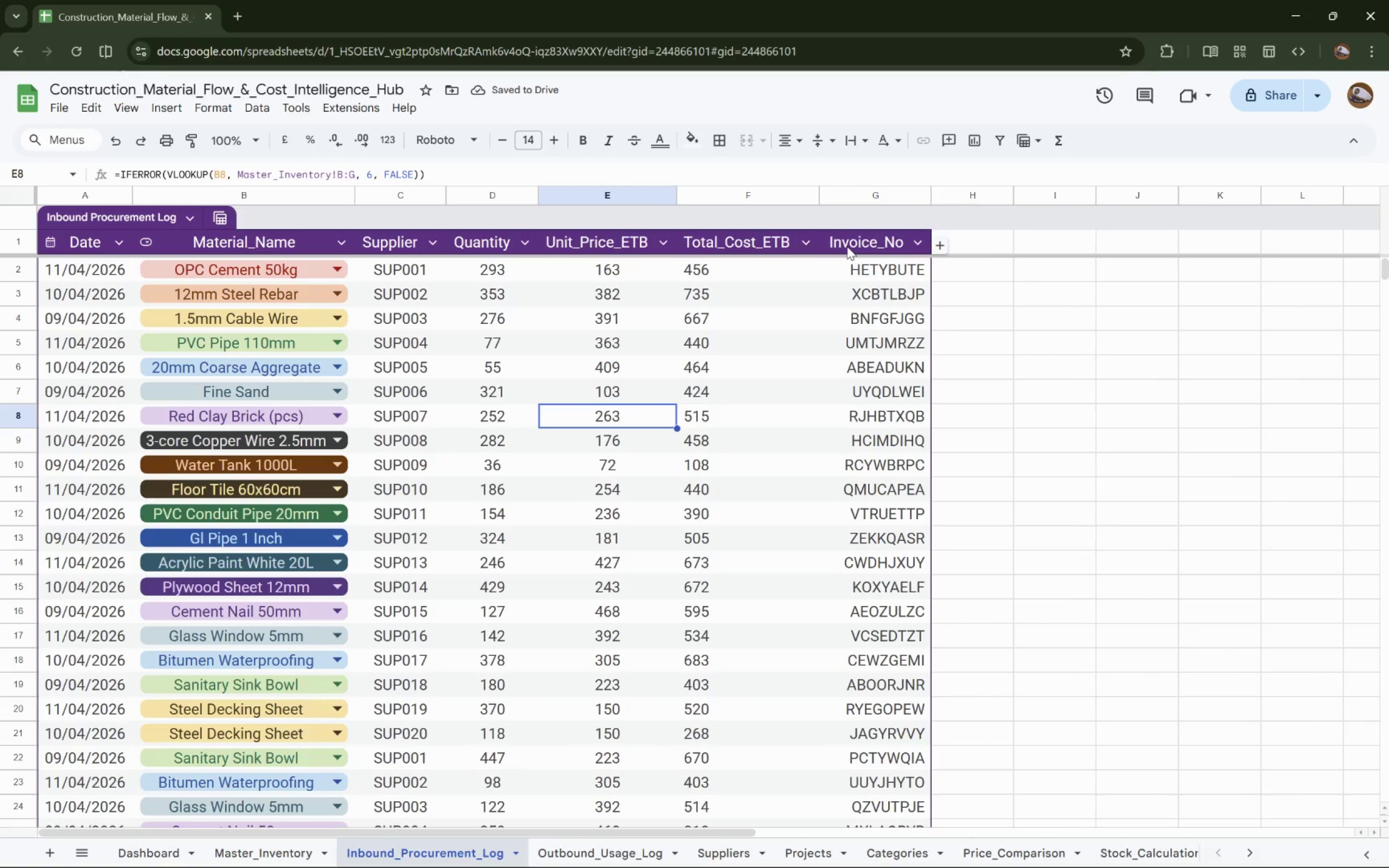 
left_click([805, 244])
 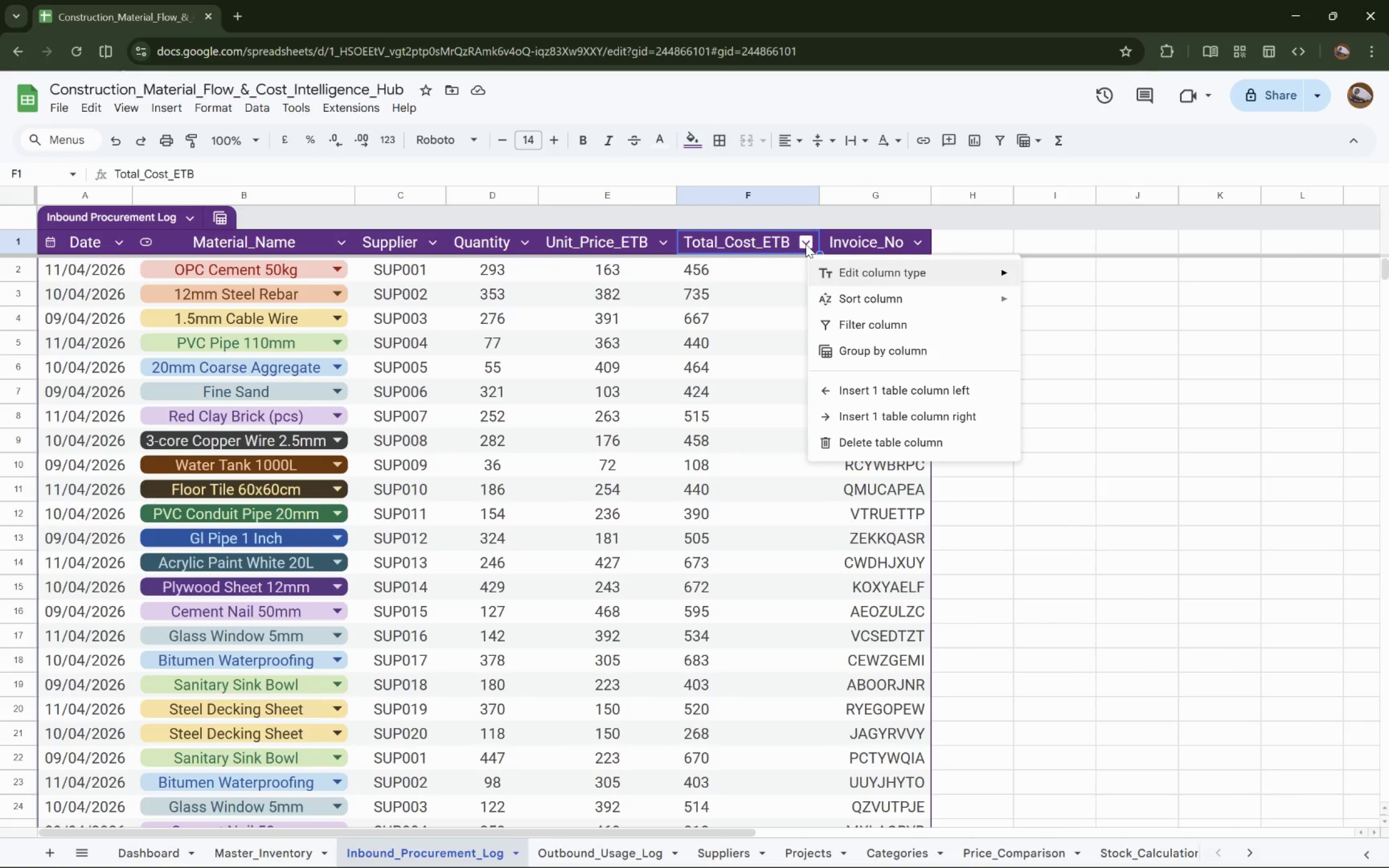 
left_click([806, 245])
 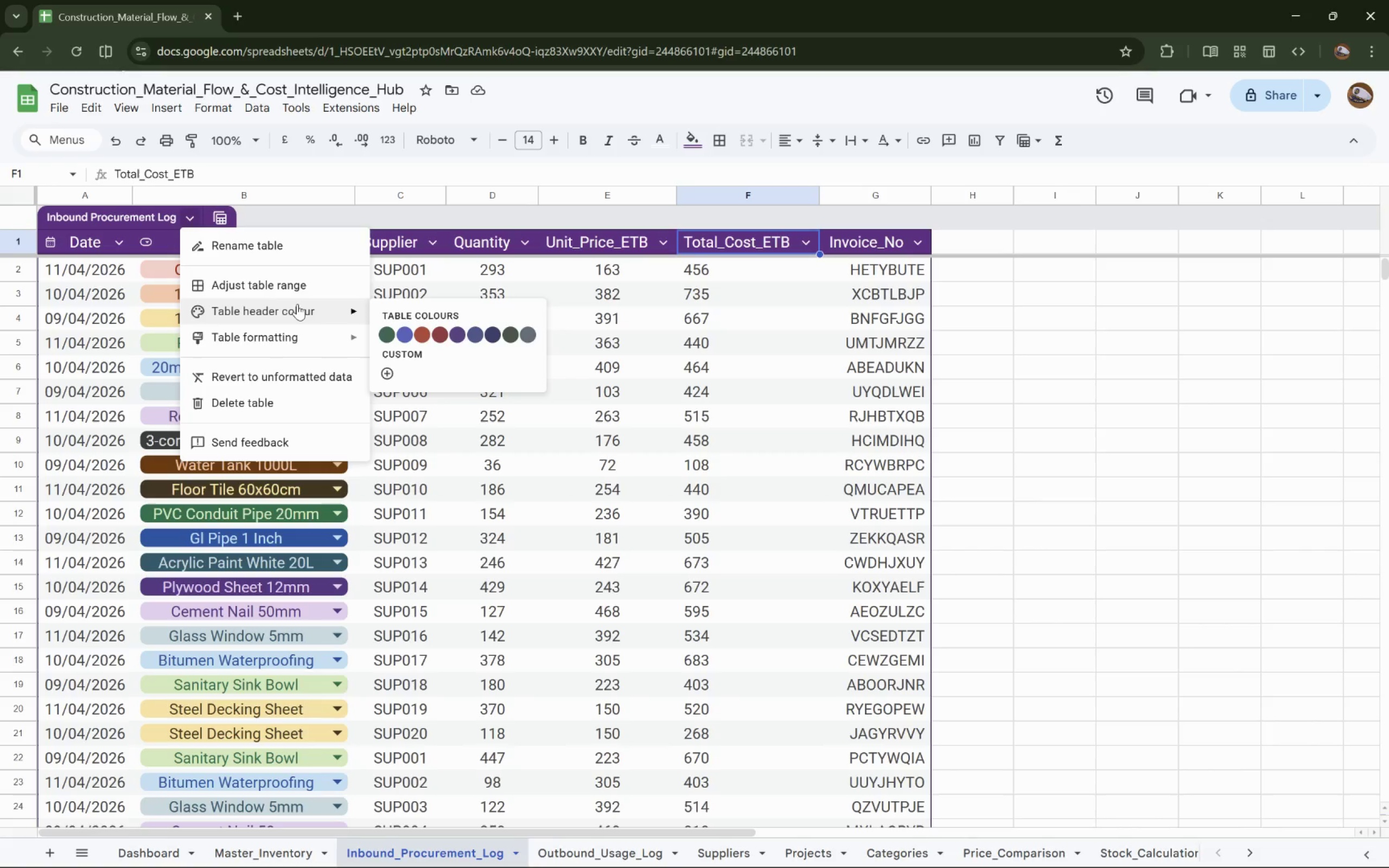 
mouse_move([311, 317])
 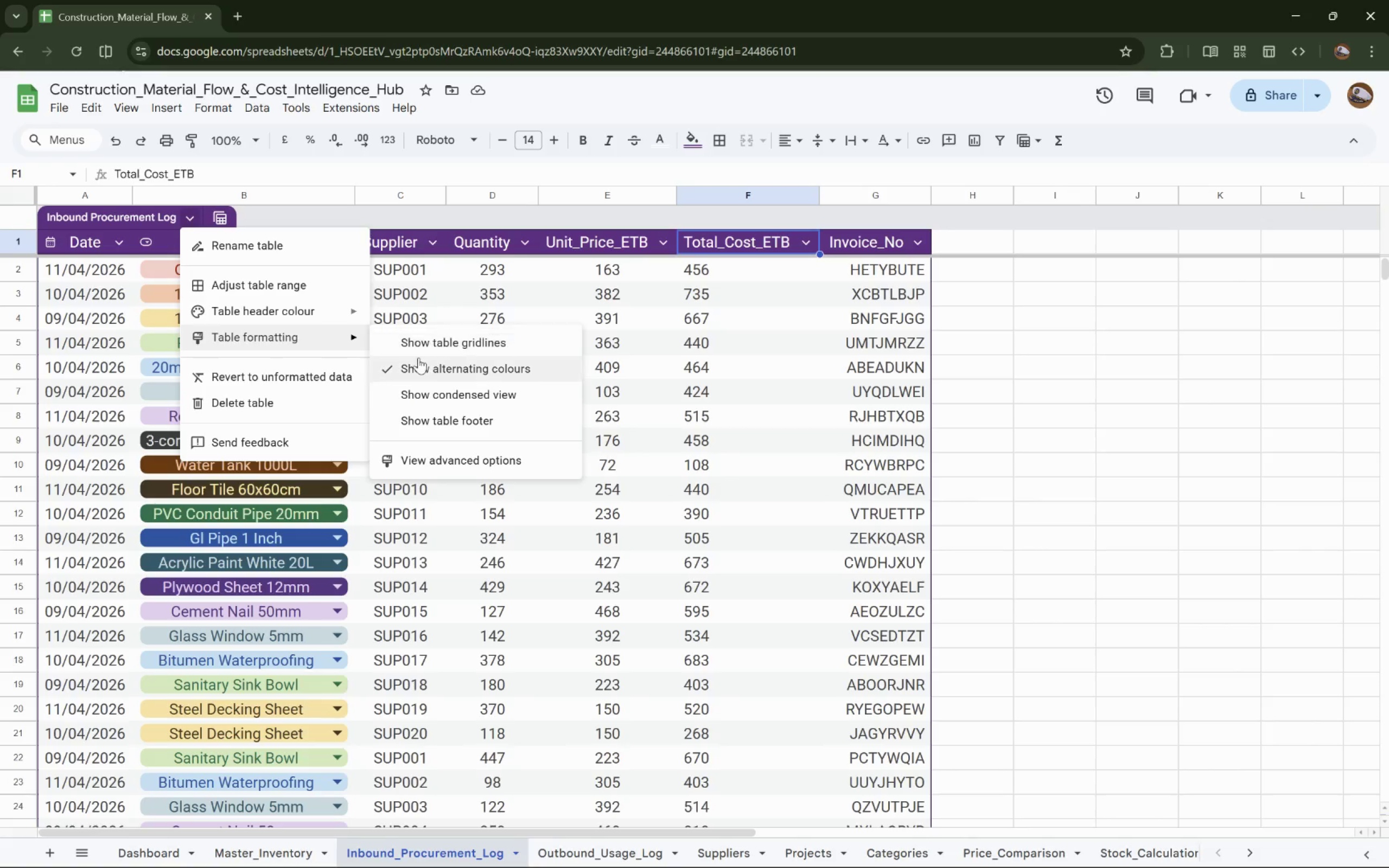 
left_click([420, 365])
 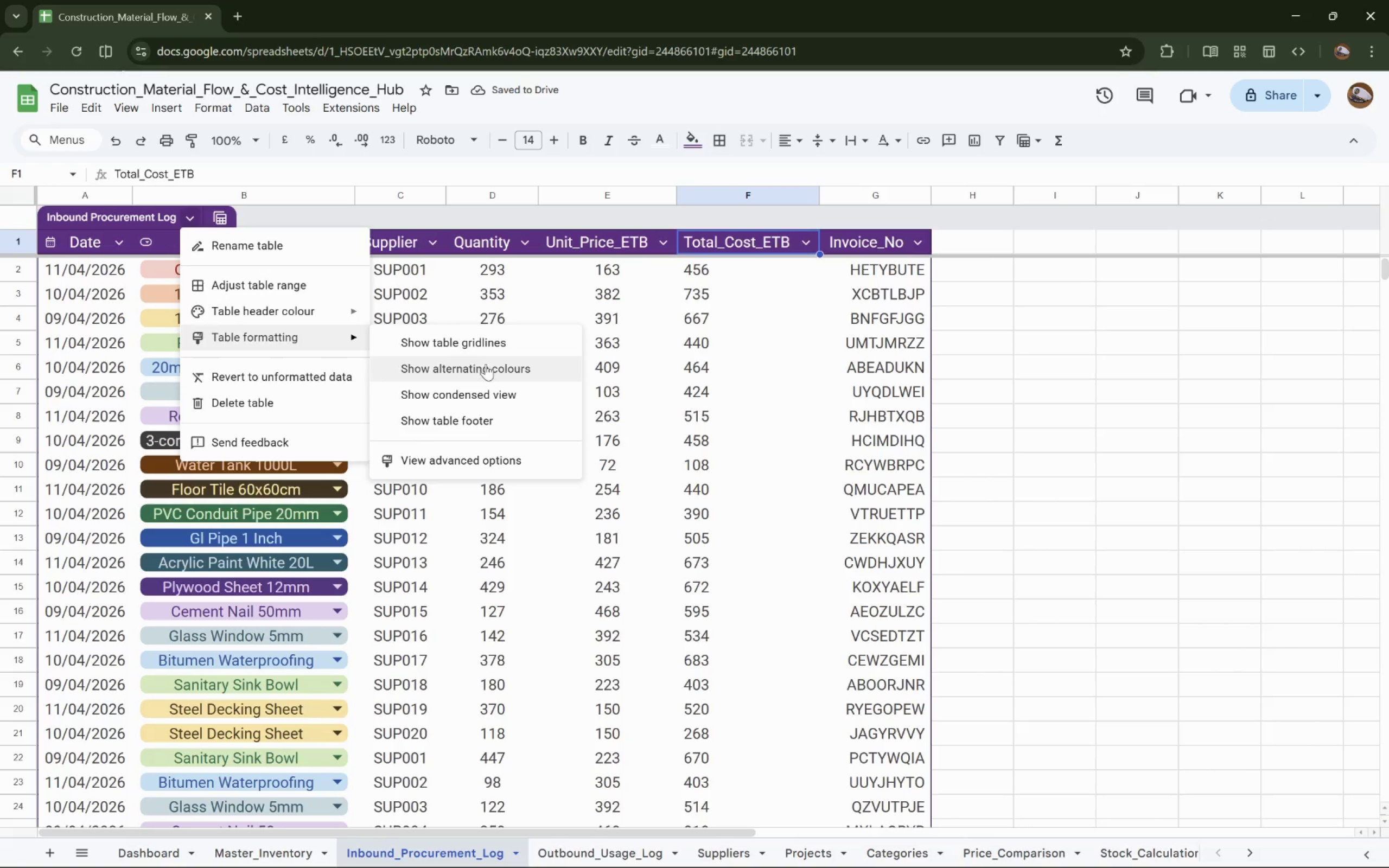 
wait(7.22)
 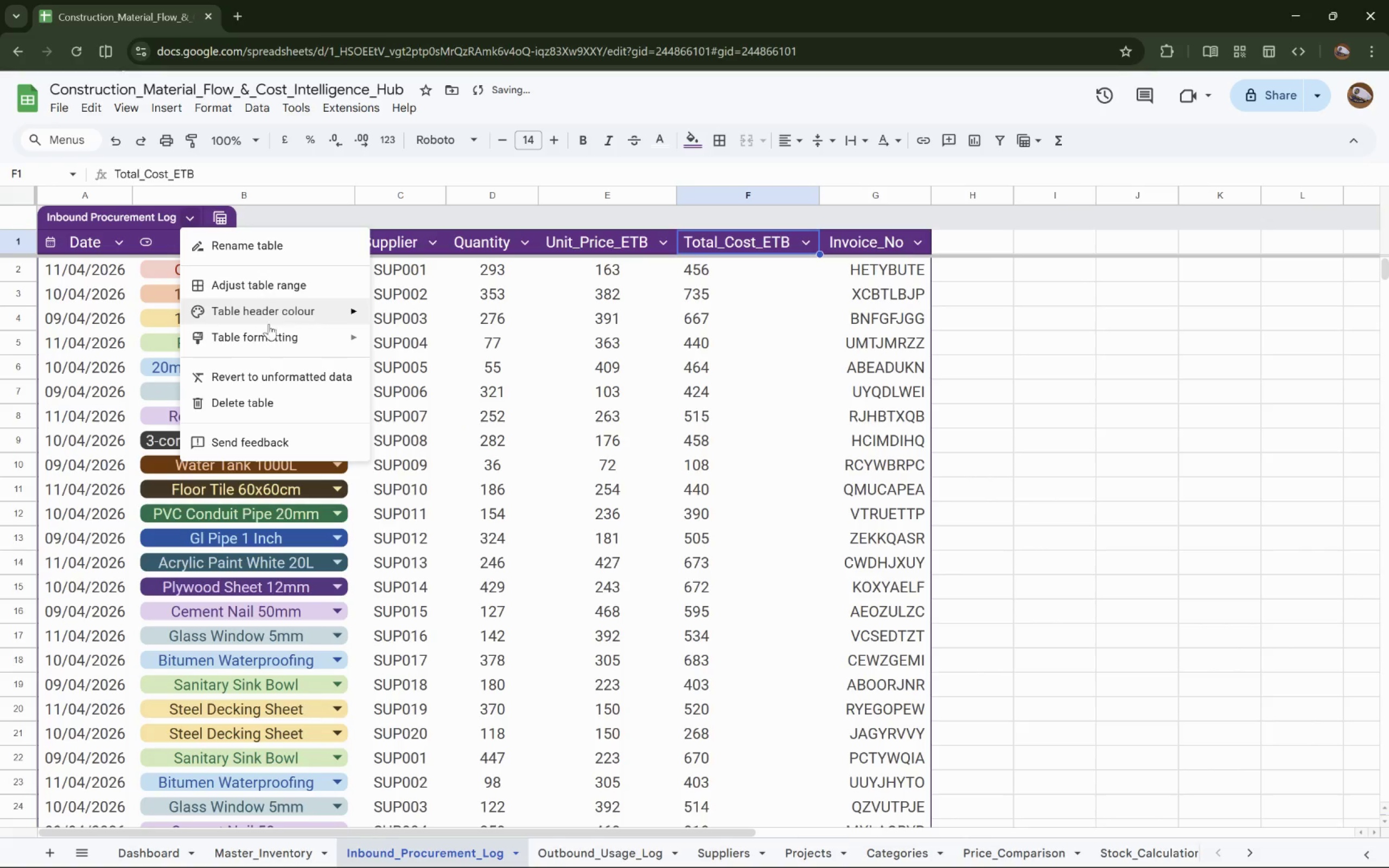 
scroll: coordinate [581, 369], scroll_direction: down, amount: 5.0
 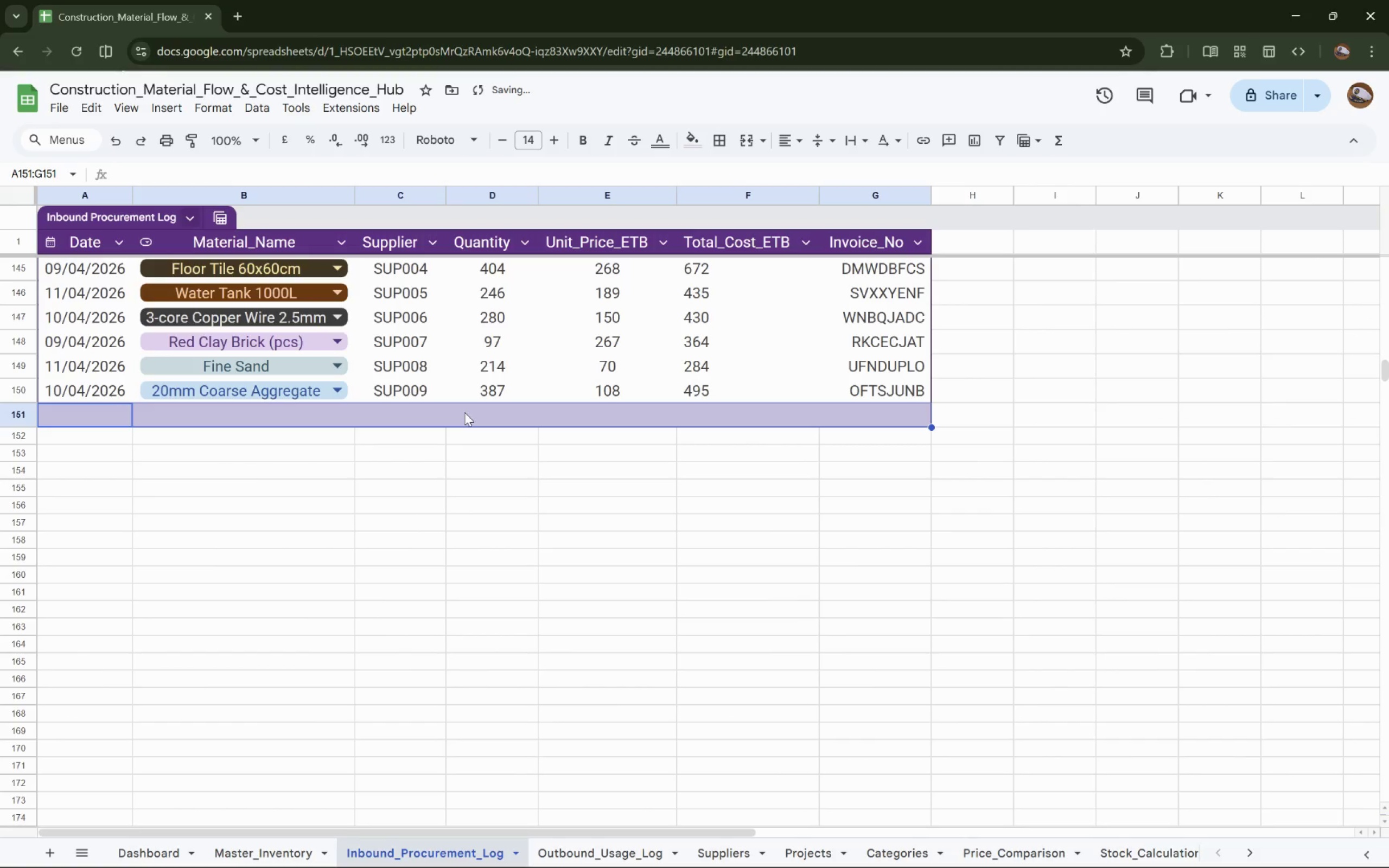 
left_click([303, 459])
 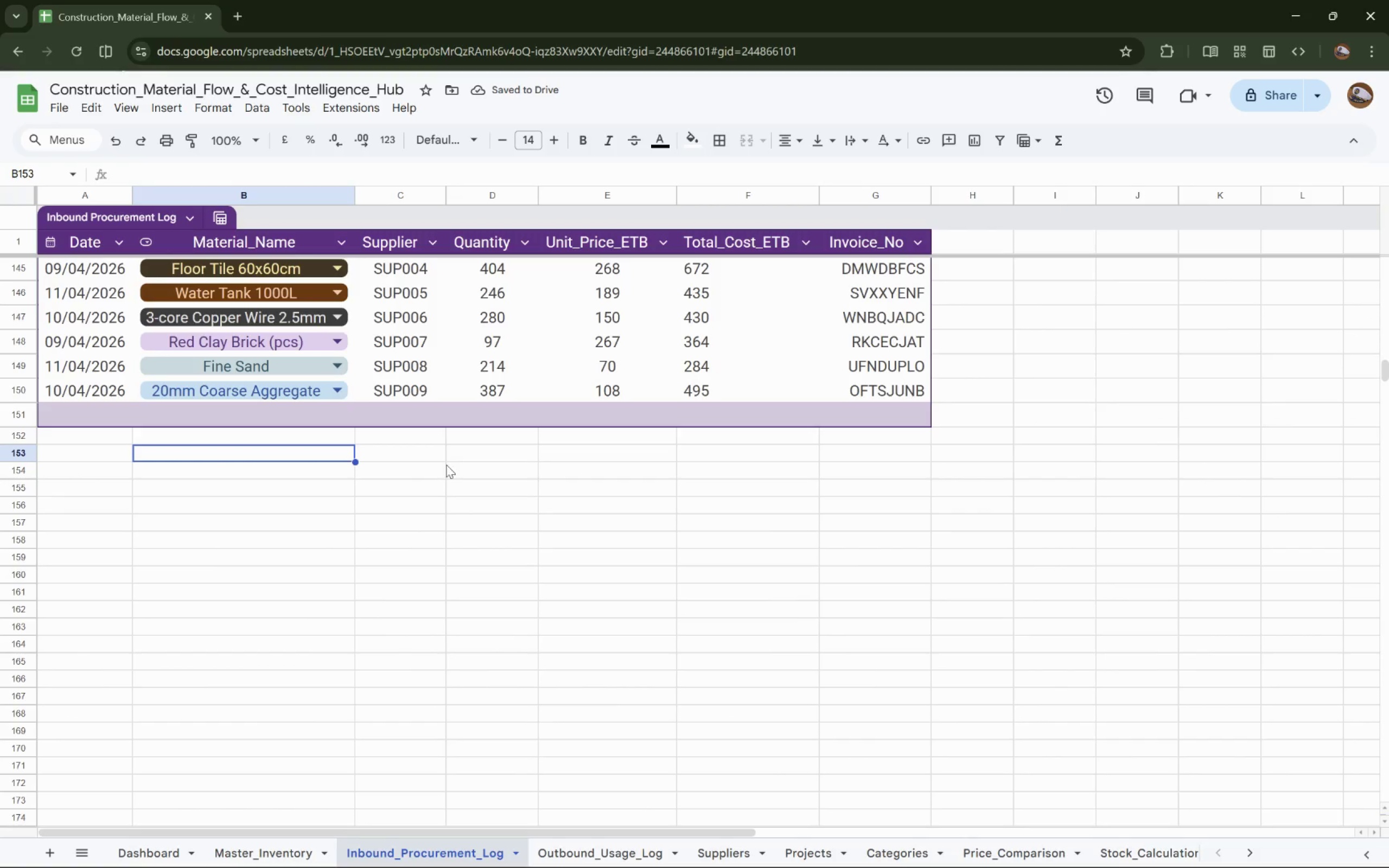 
scroll: coordinate [366, 438], scroll_direction: down, amount: 1.0
 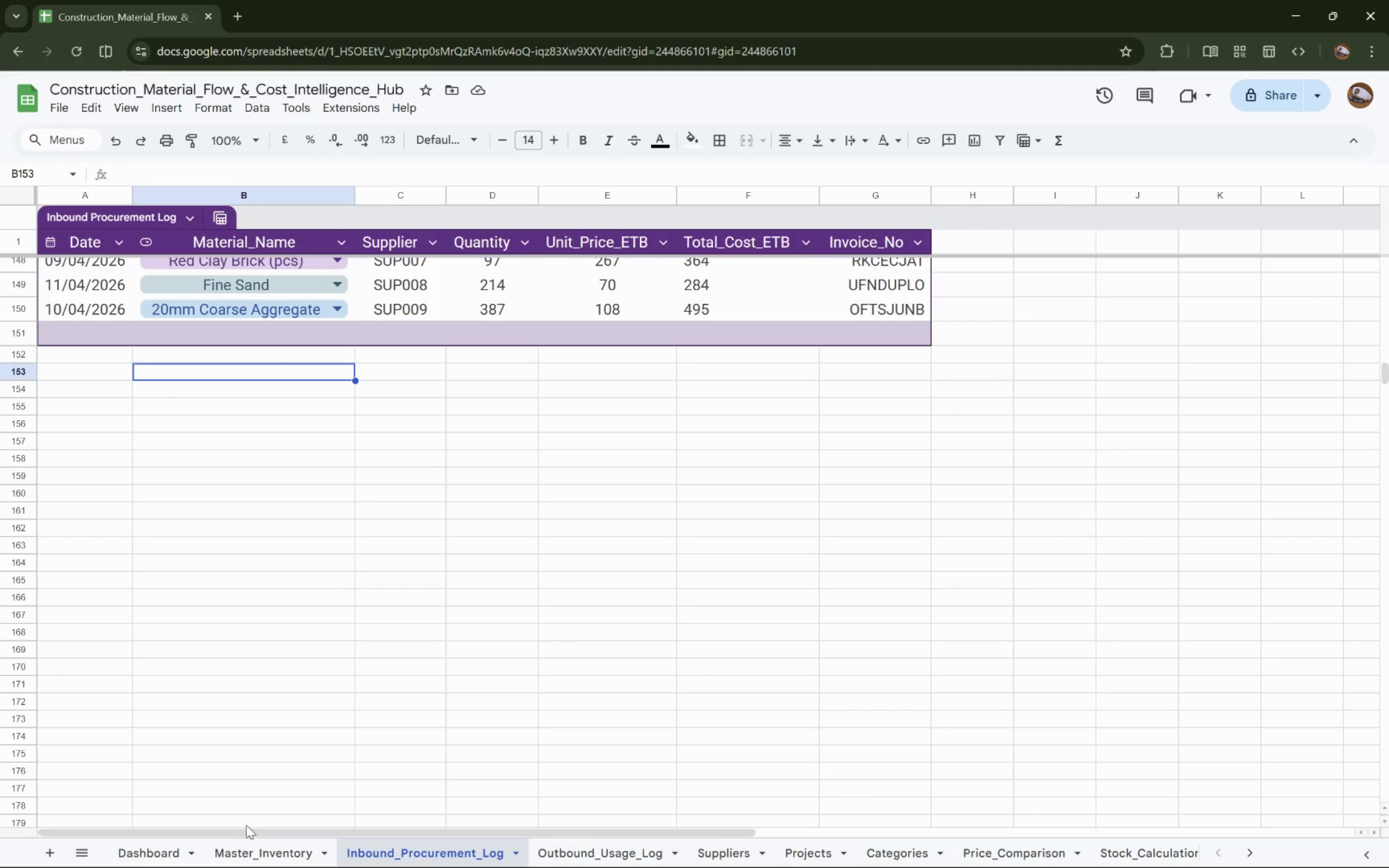 
left_click([259, 865])
 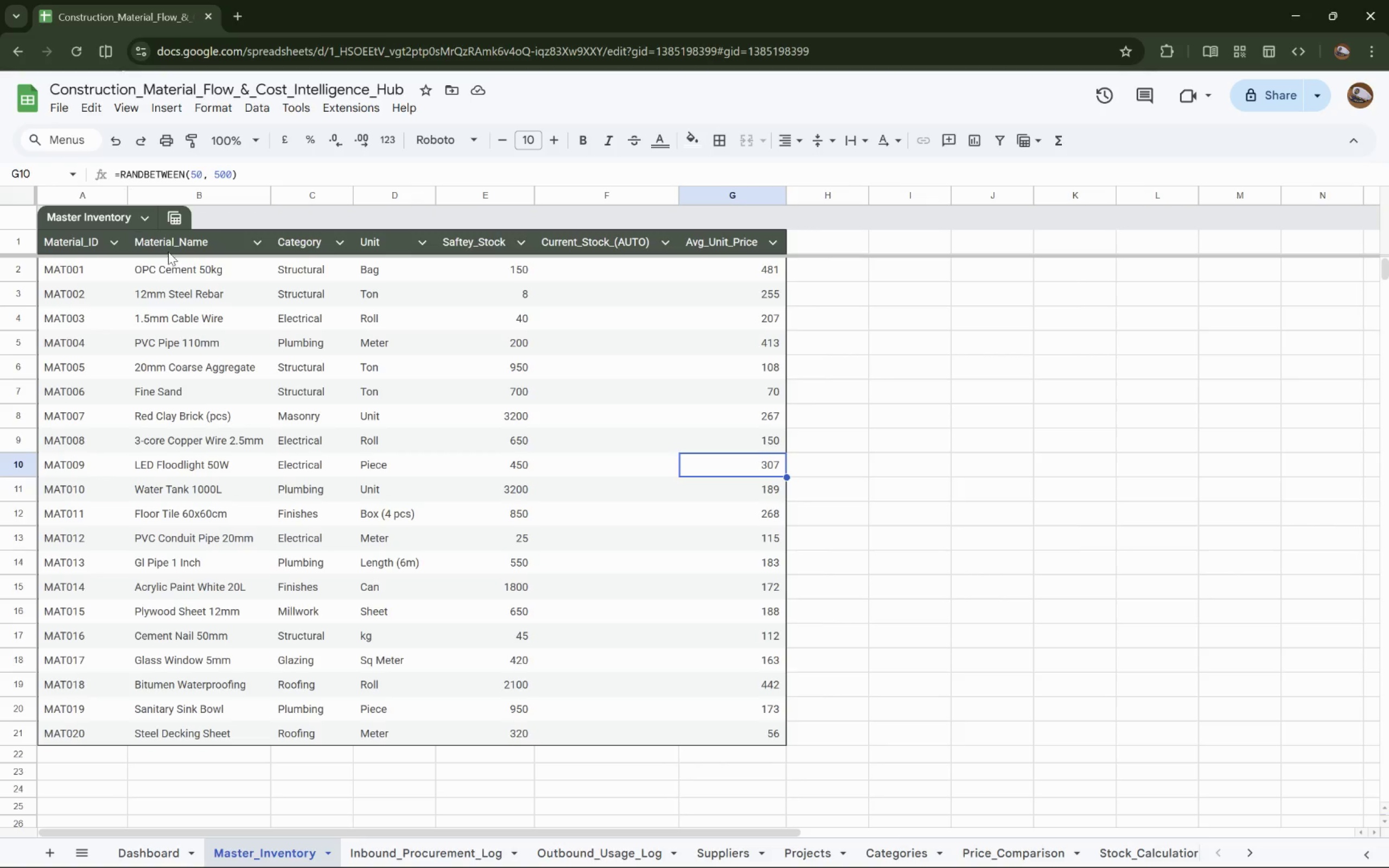 
left_click_drag(start_coordinate=[141, 219], to_coordinate=[144, 220])
 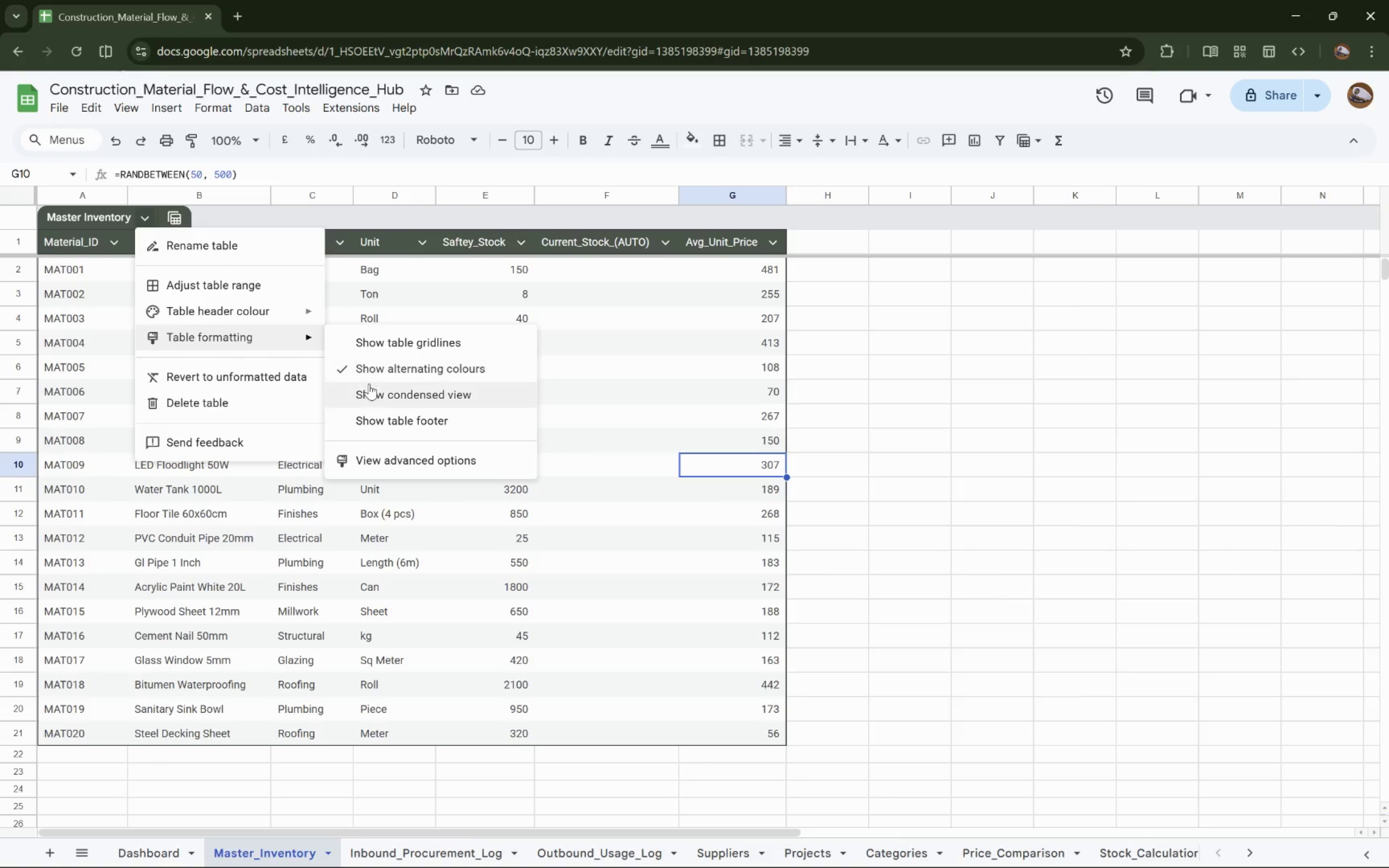 
scroll: coordinate [304, 400], scroll_direction: down, amount: 1.0
 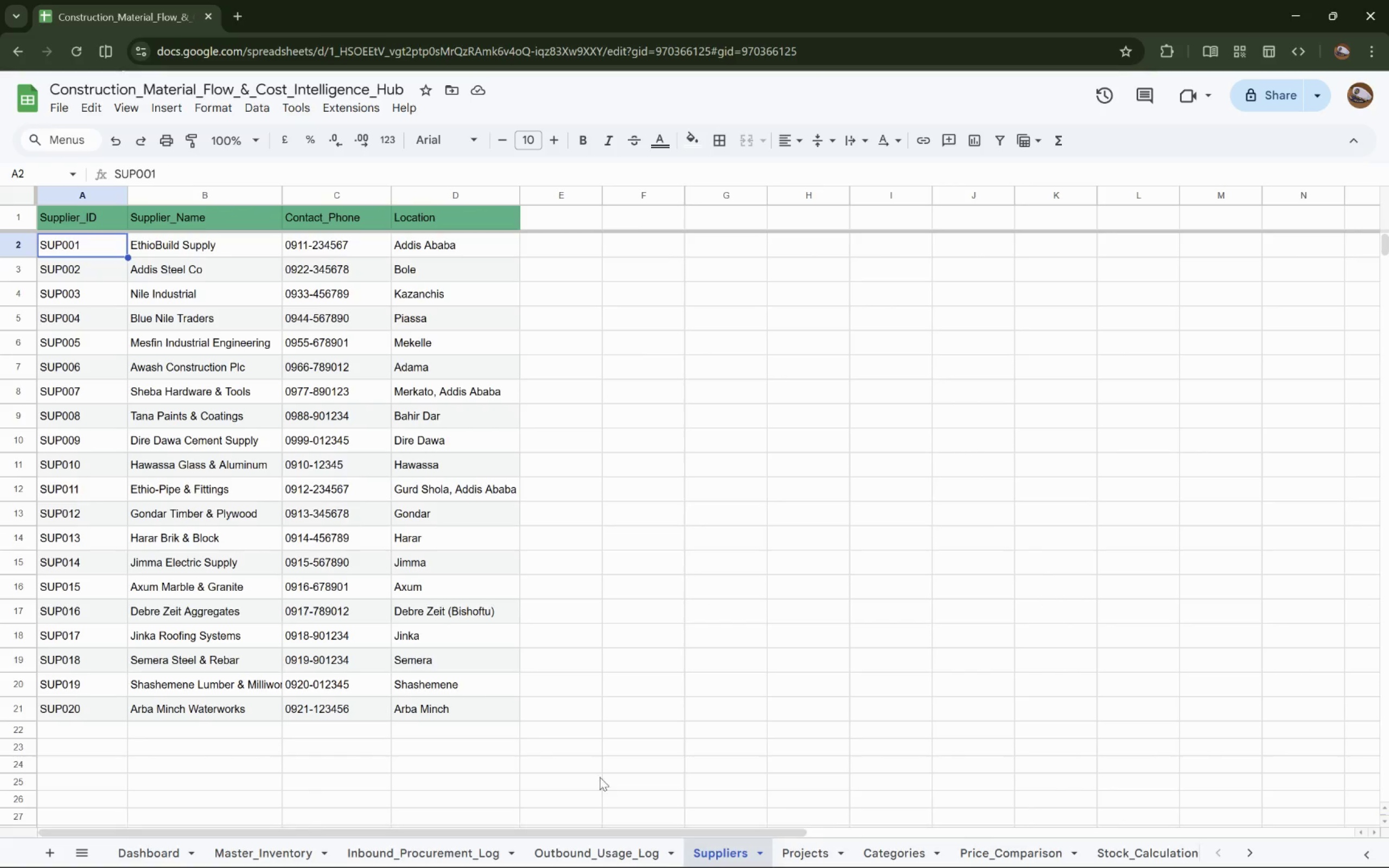 
wait(6.62)
 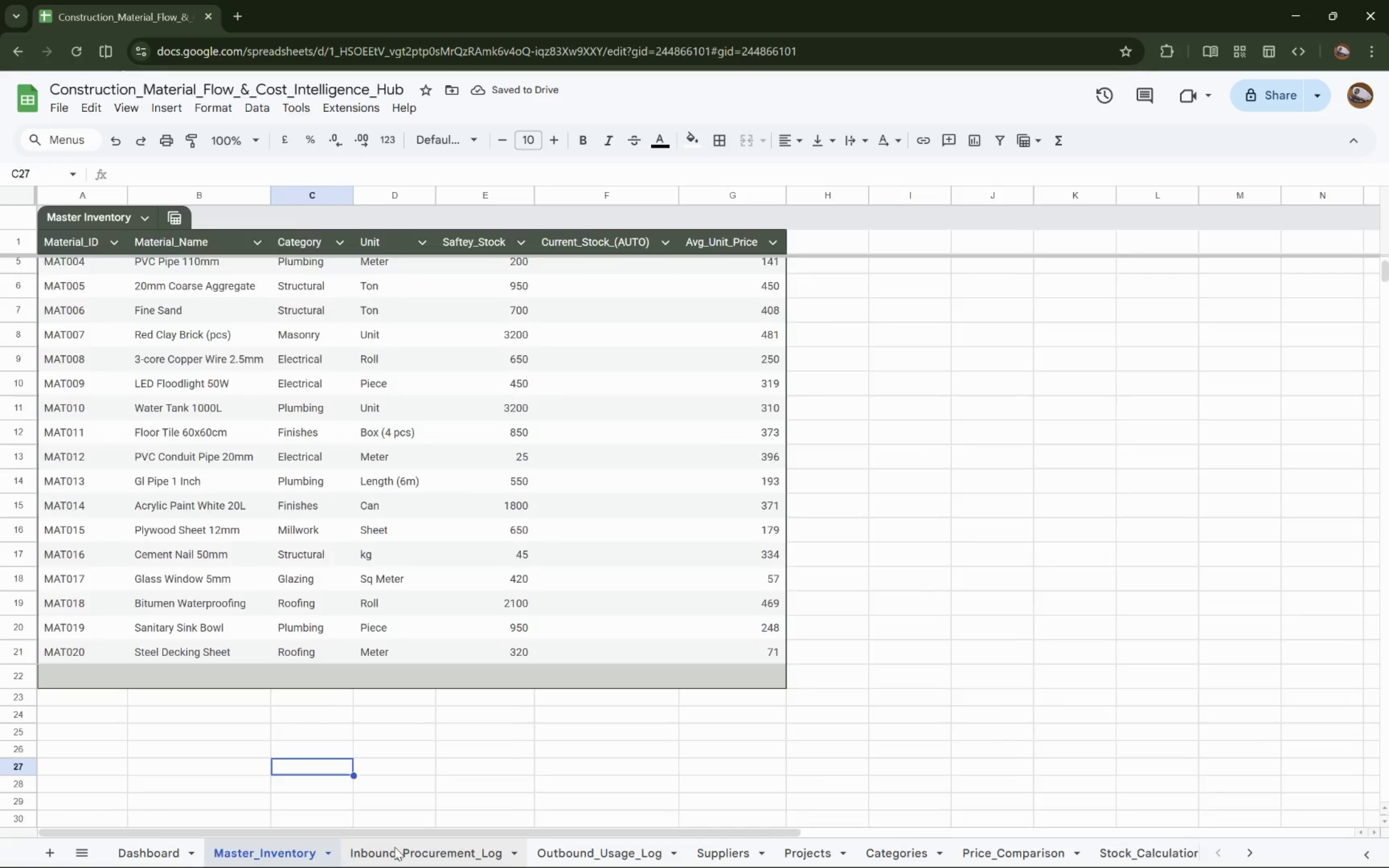 
left_click([298, 353])
 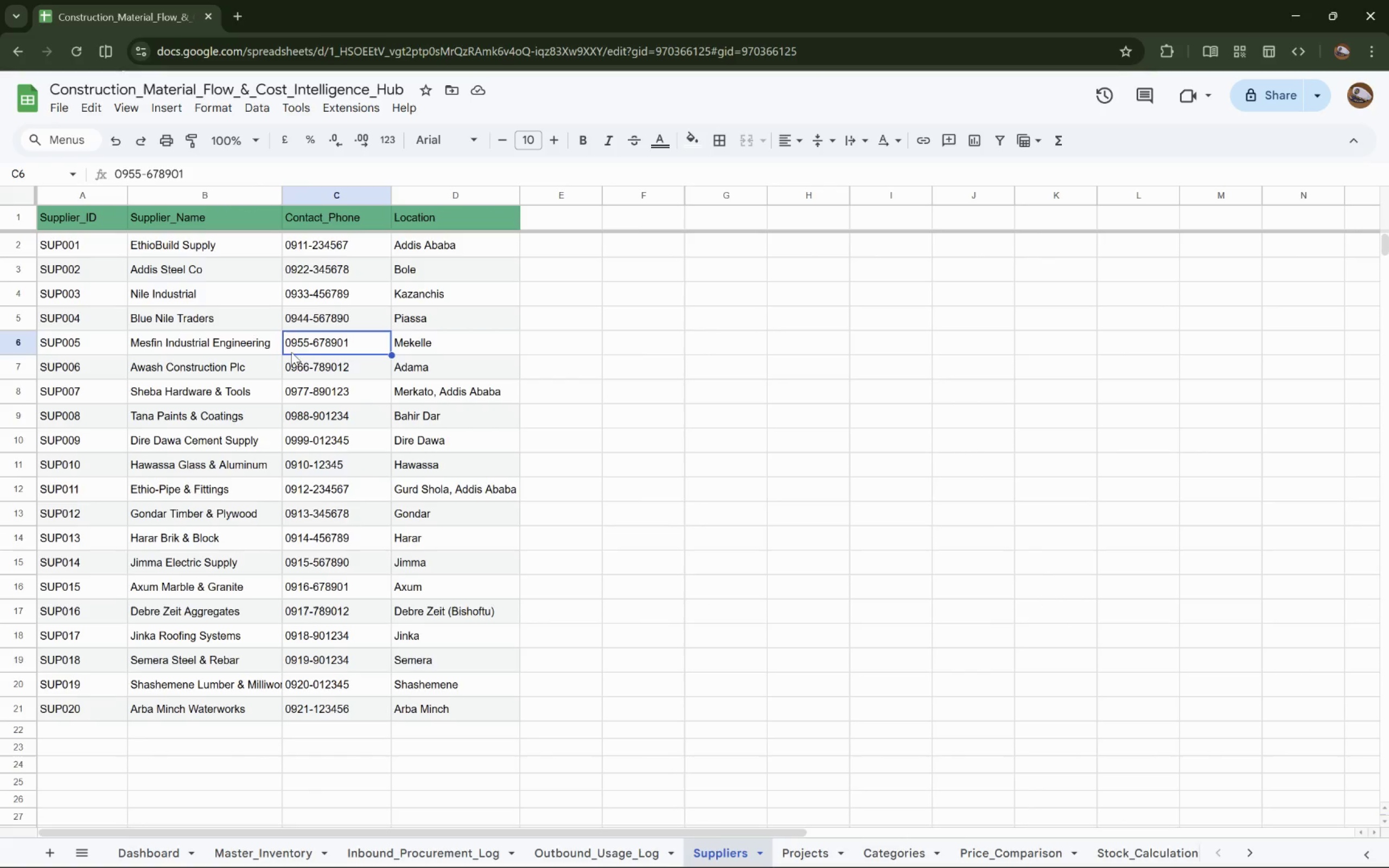 
scroll: coordinate [290, 352], scroll_direction: up, amount: 3.0
 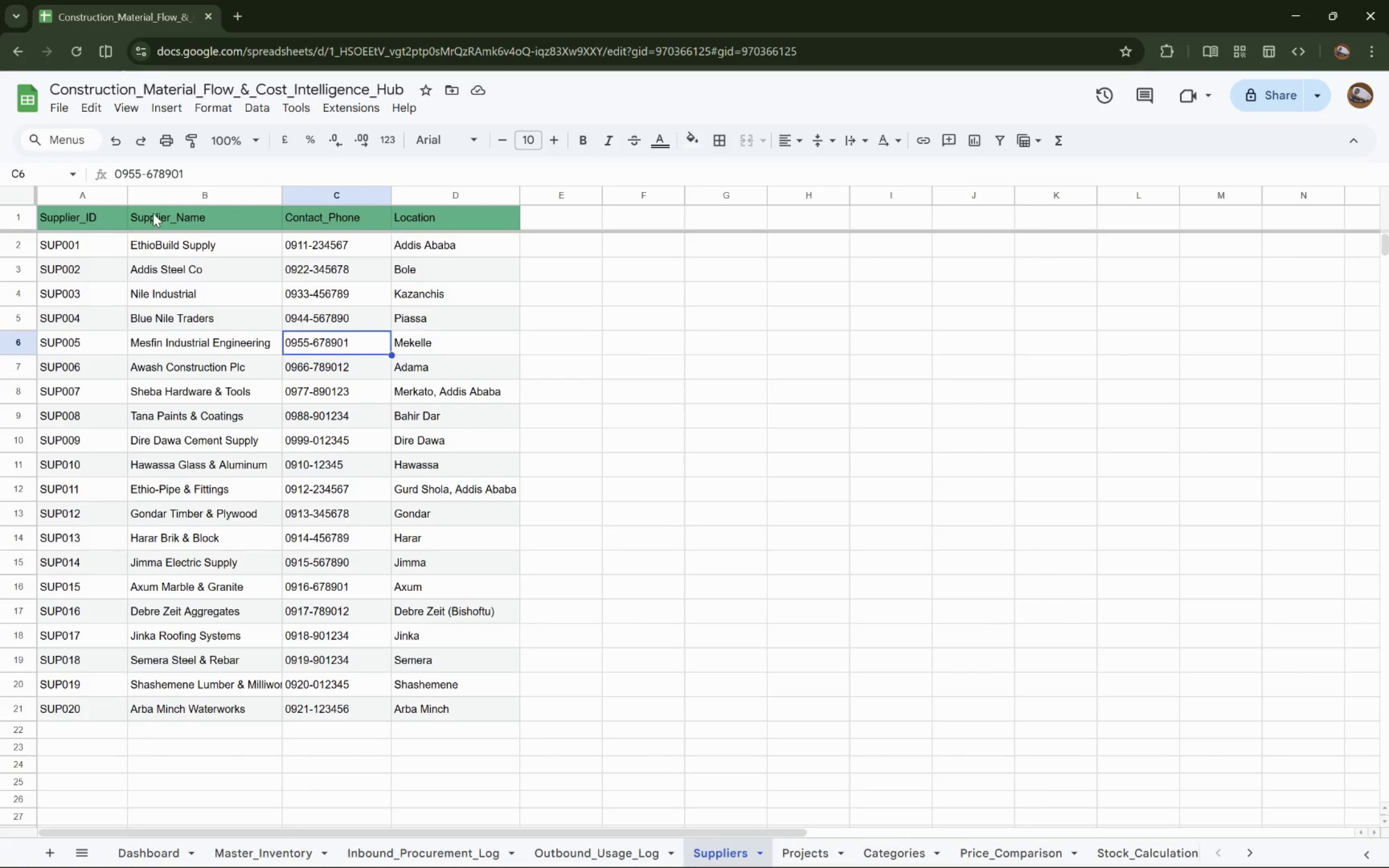 
left_click([159, 214])
 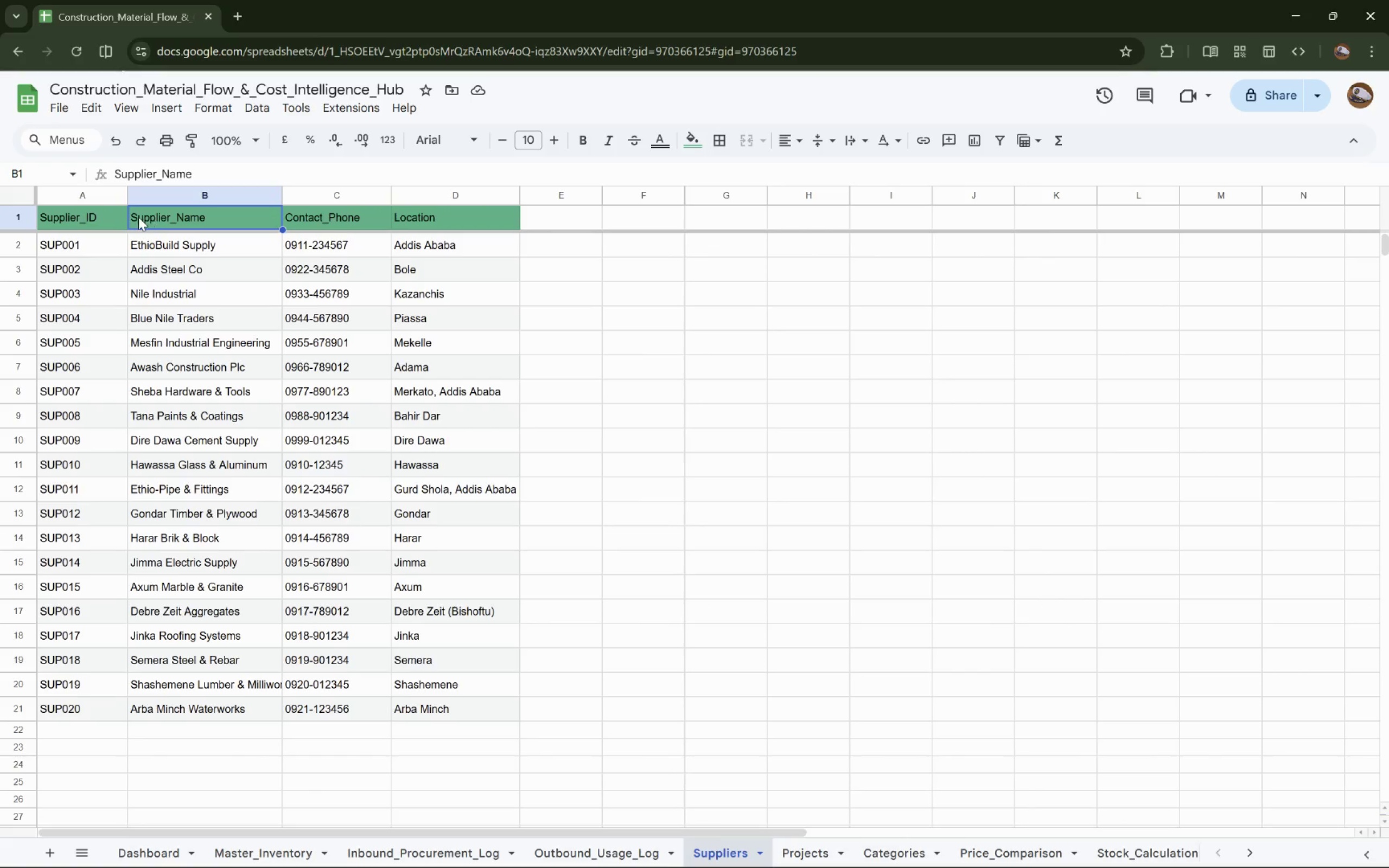 
left_click([82, 214])
 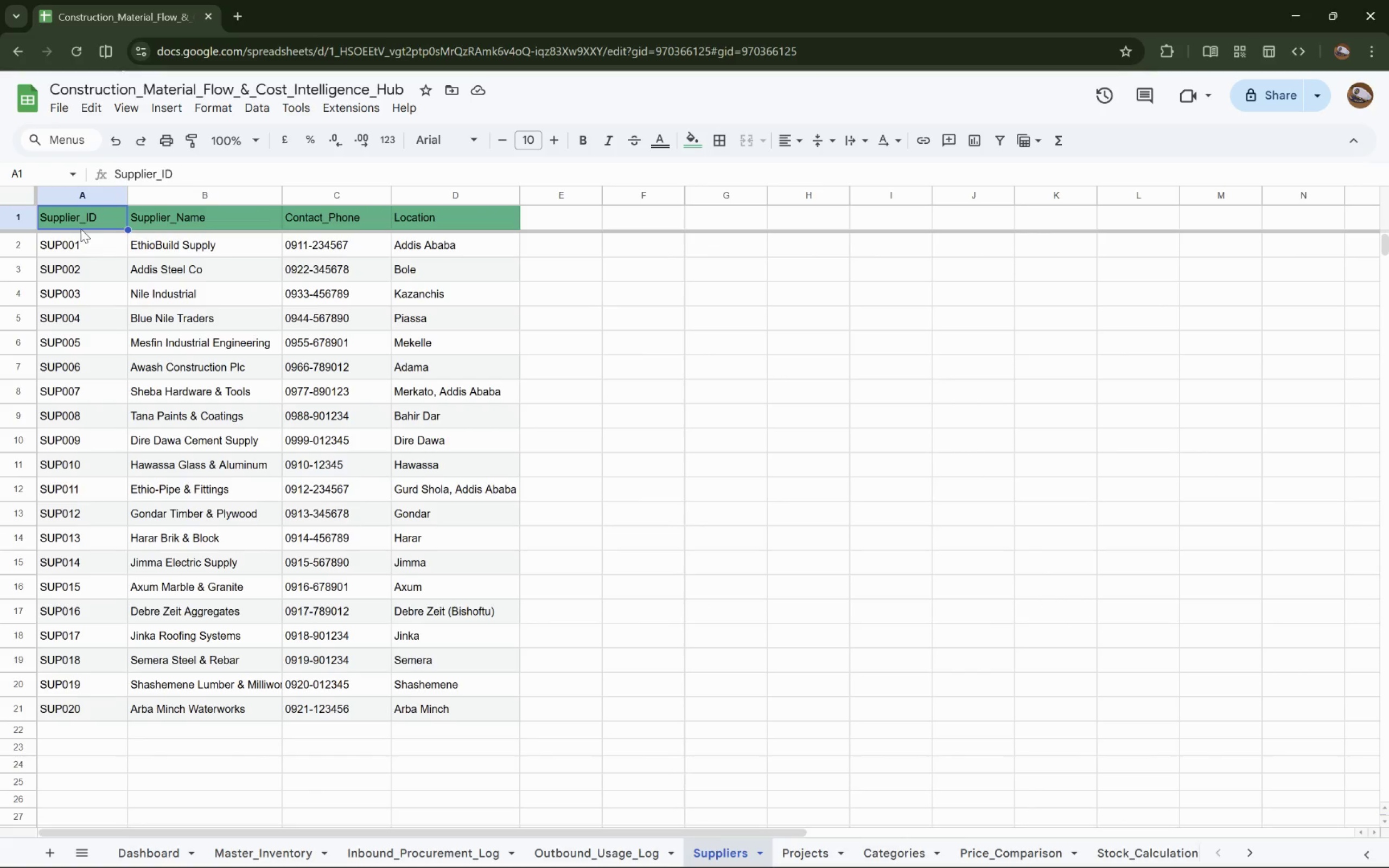 
hold_key(key=ShiftLeft, duration=1.05)
 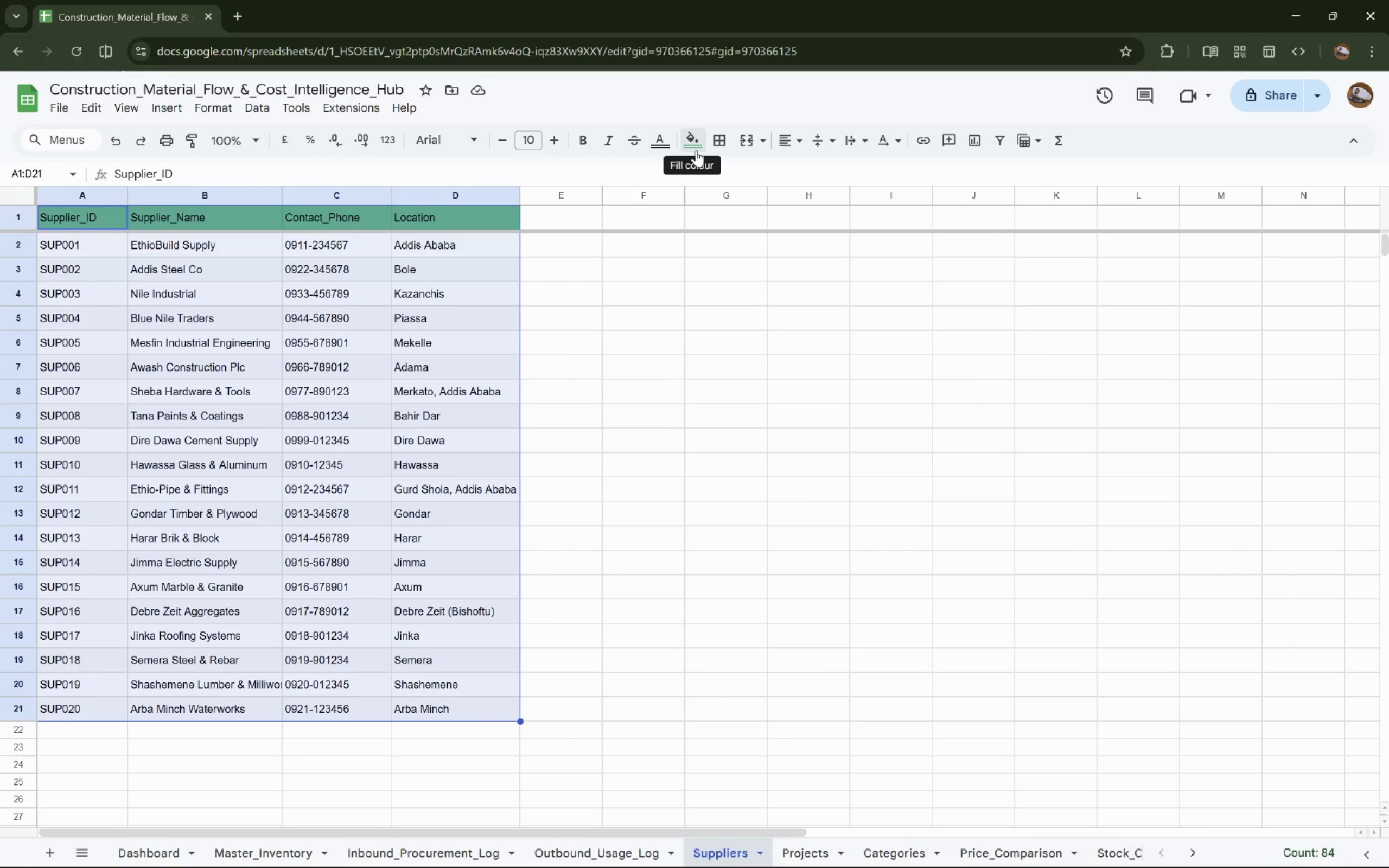 
right_click([416, 402])
 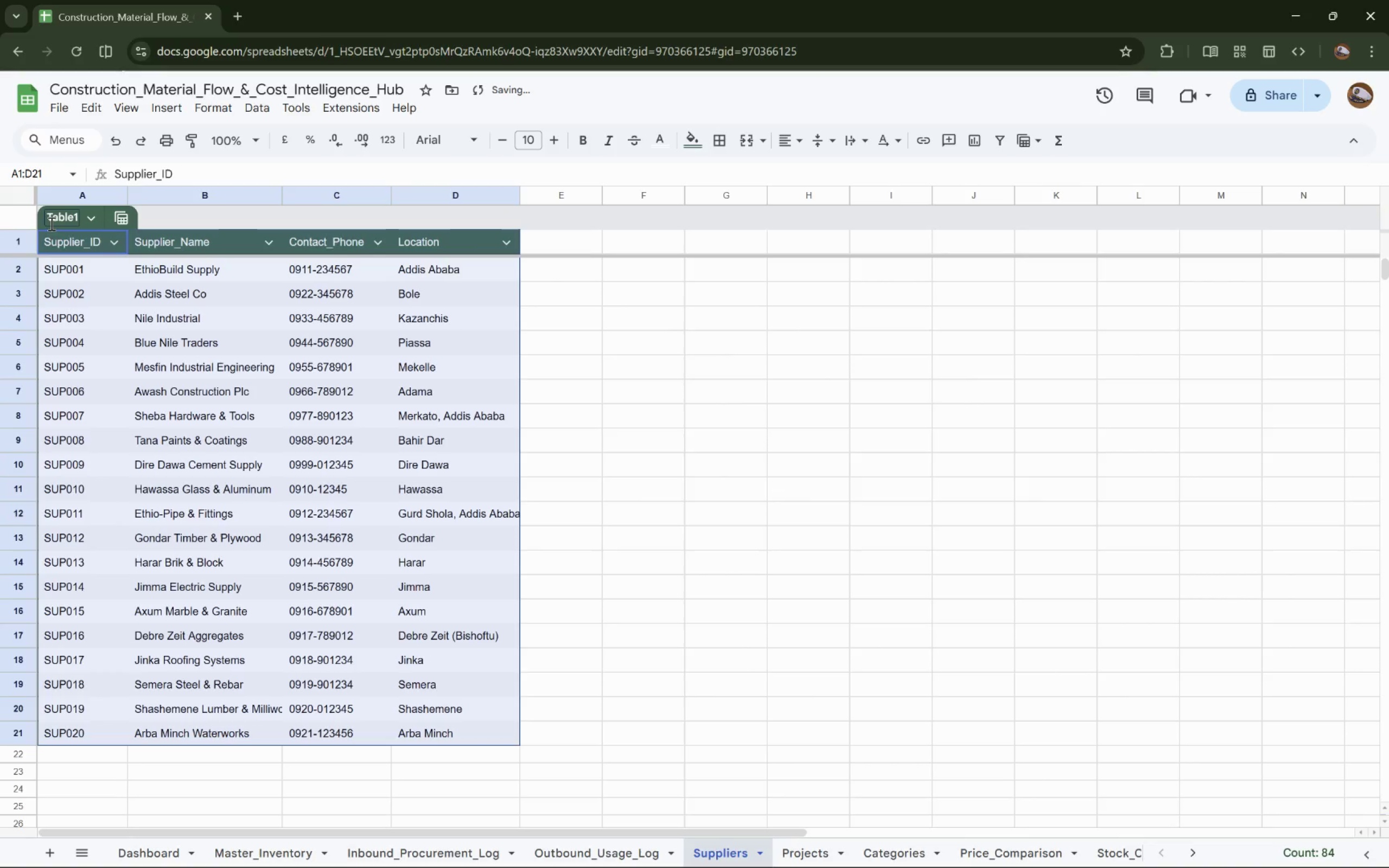 
double_click([64, 215])
 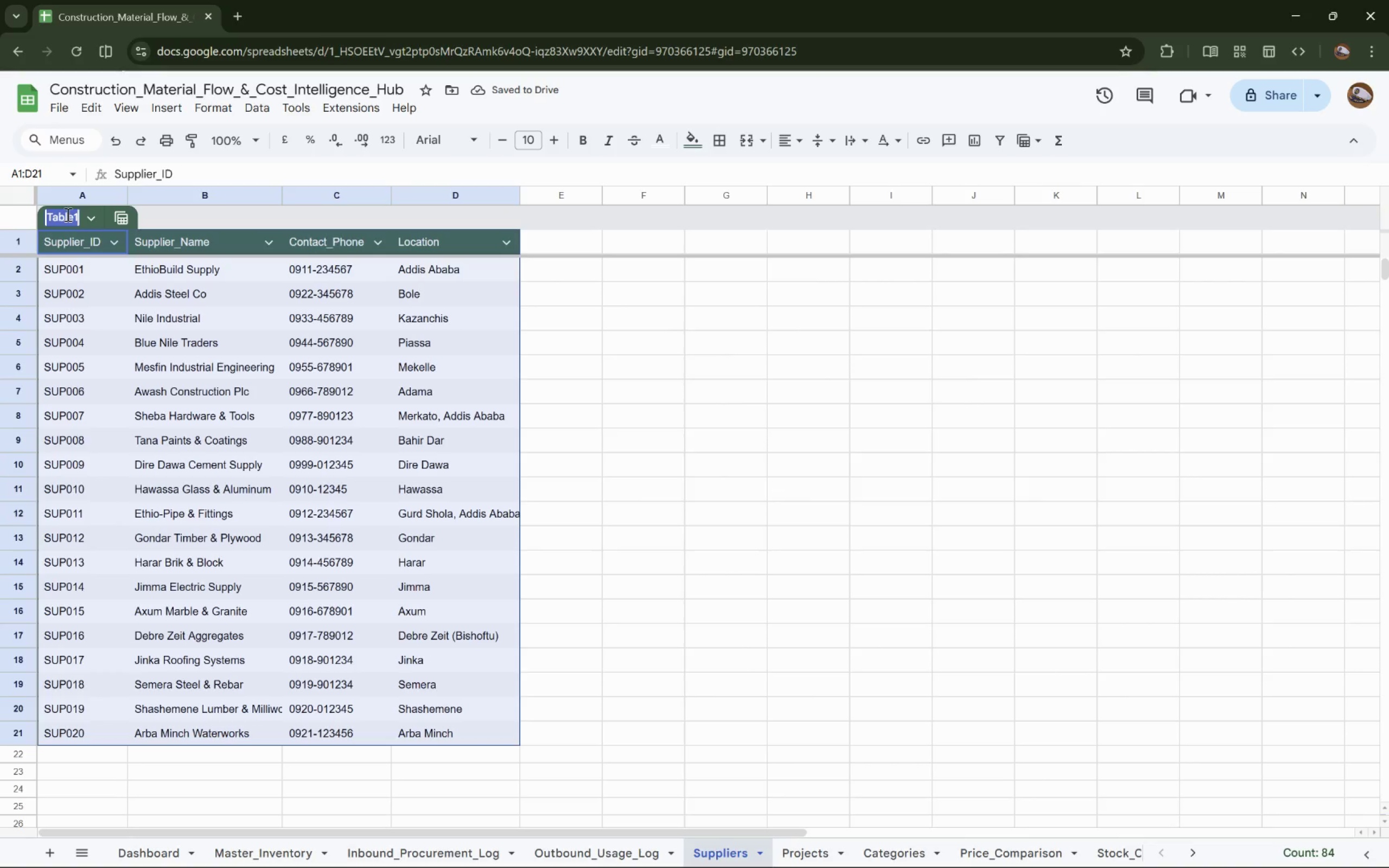 
type(Sp)
key(Backspace)
type(uppliers)
 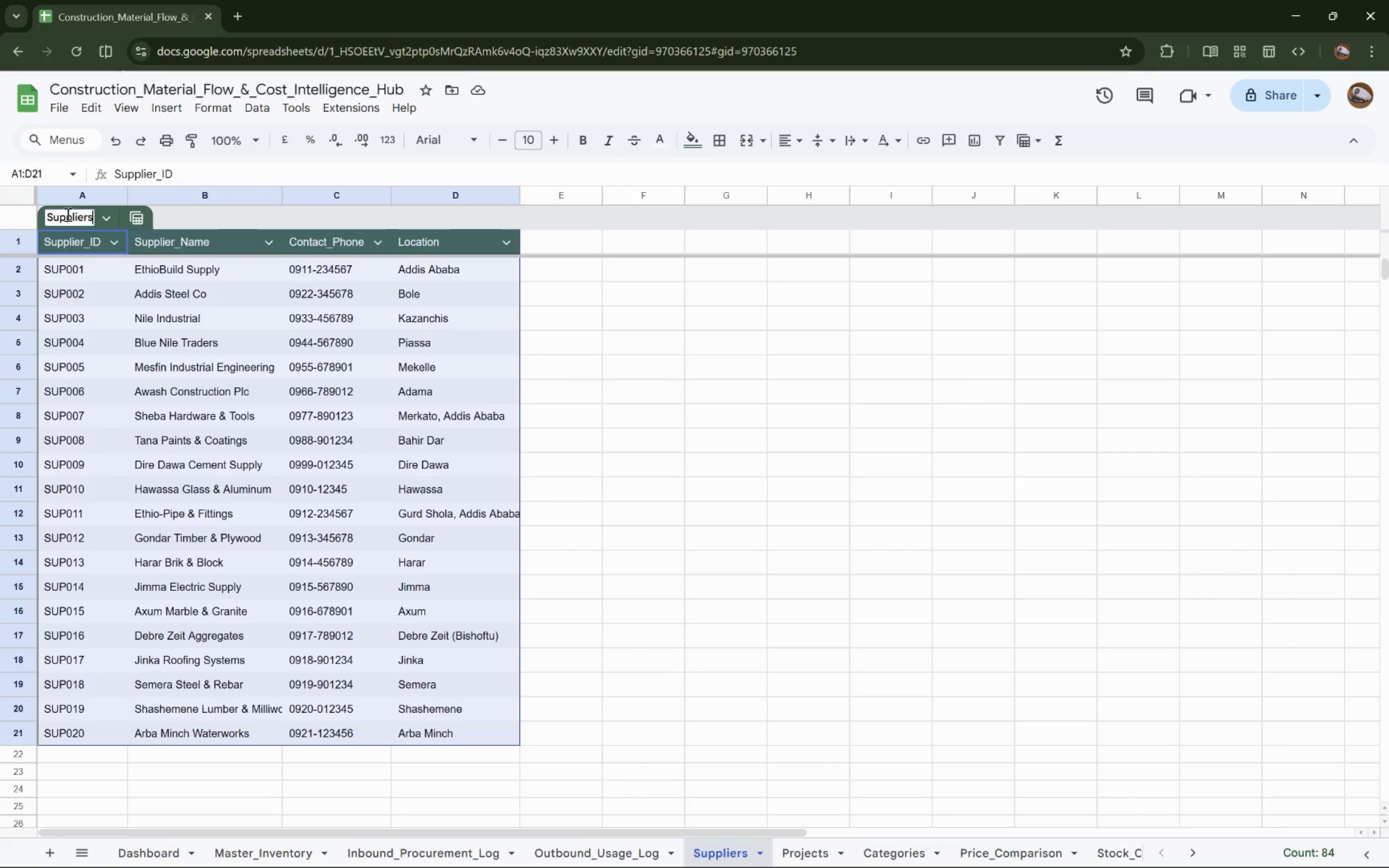 
key(Enter)
 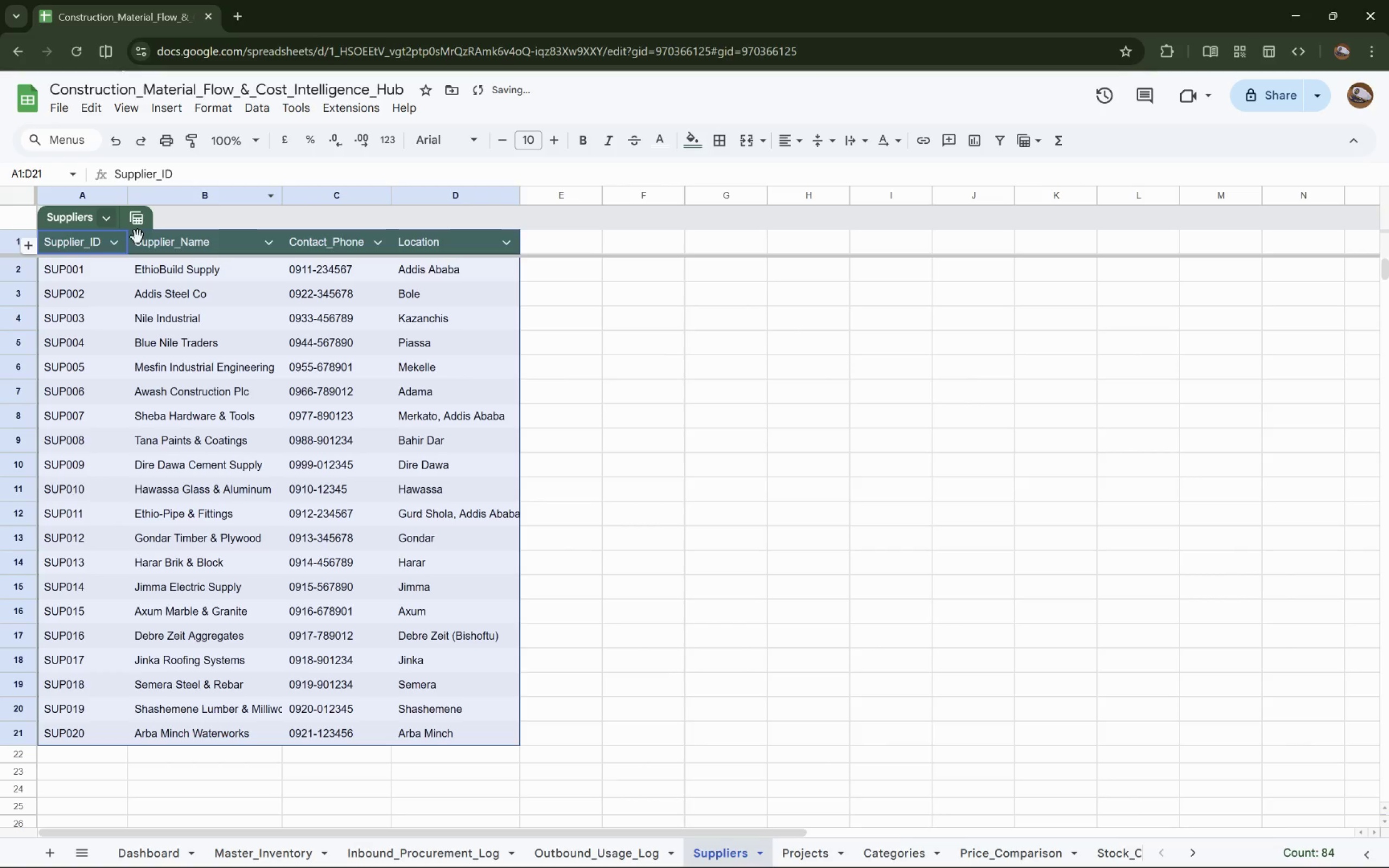 
left_click([110, 219])
 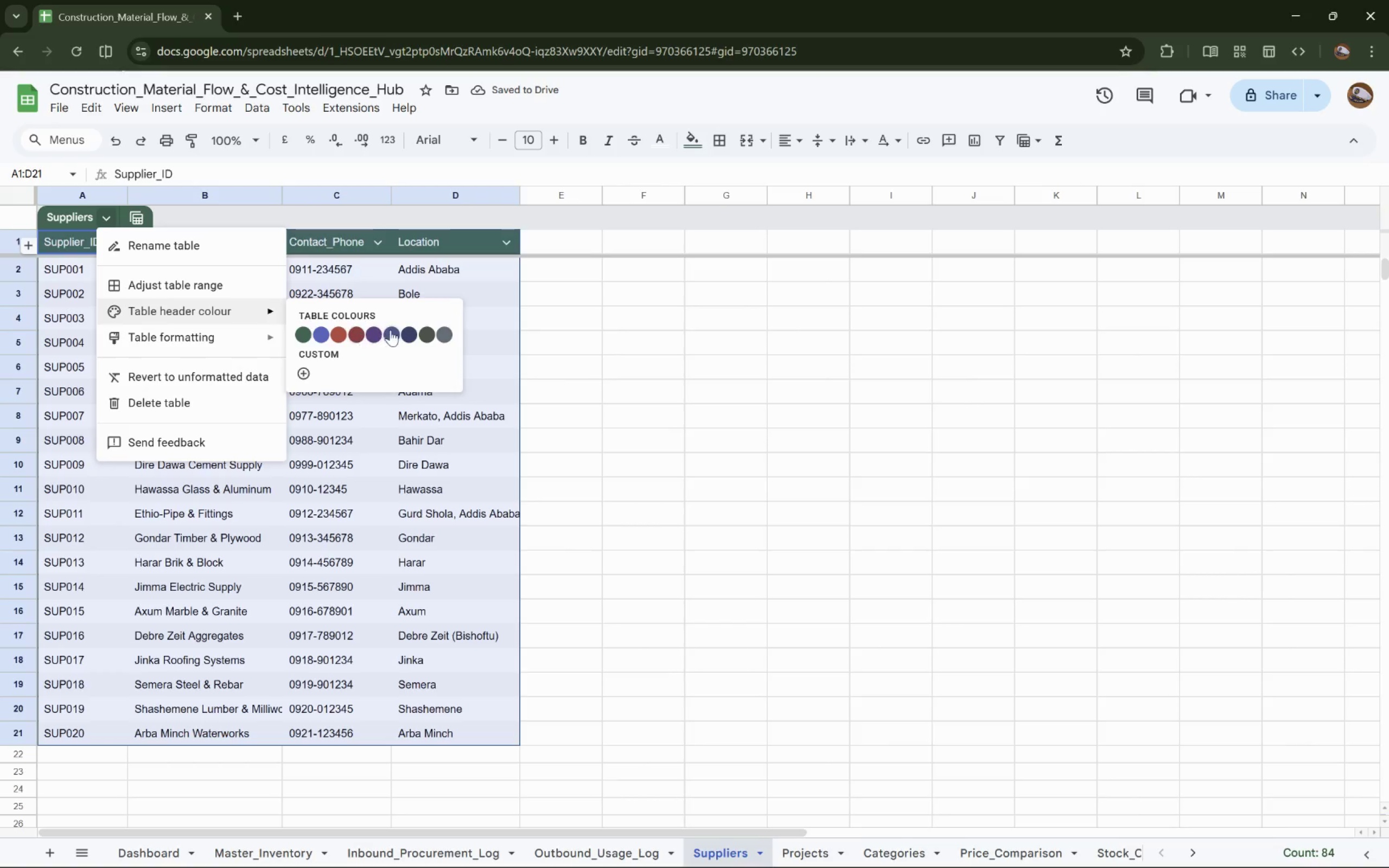 
left_click([378, 442])
 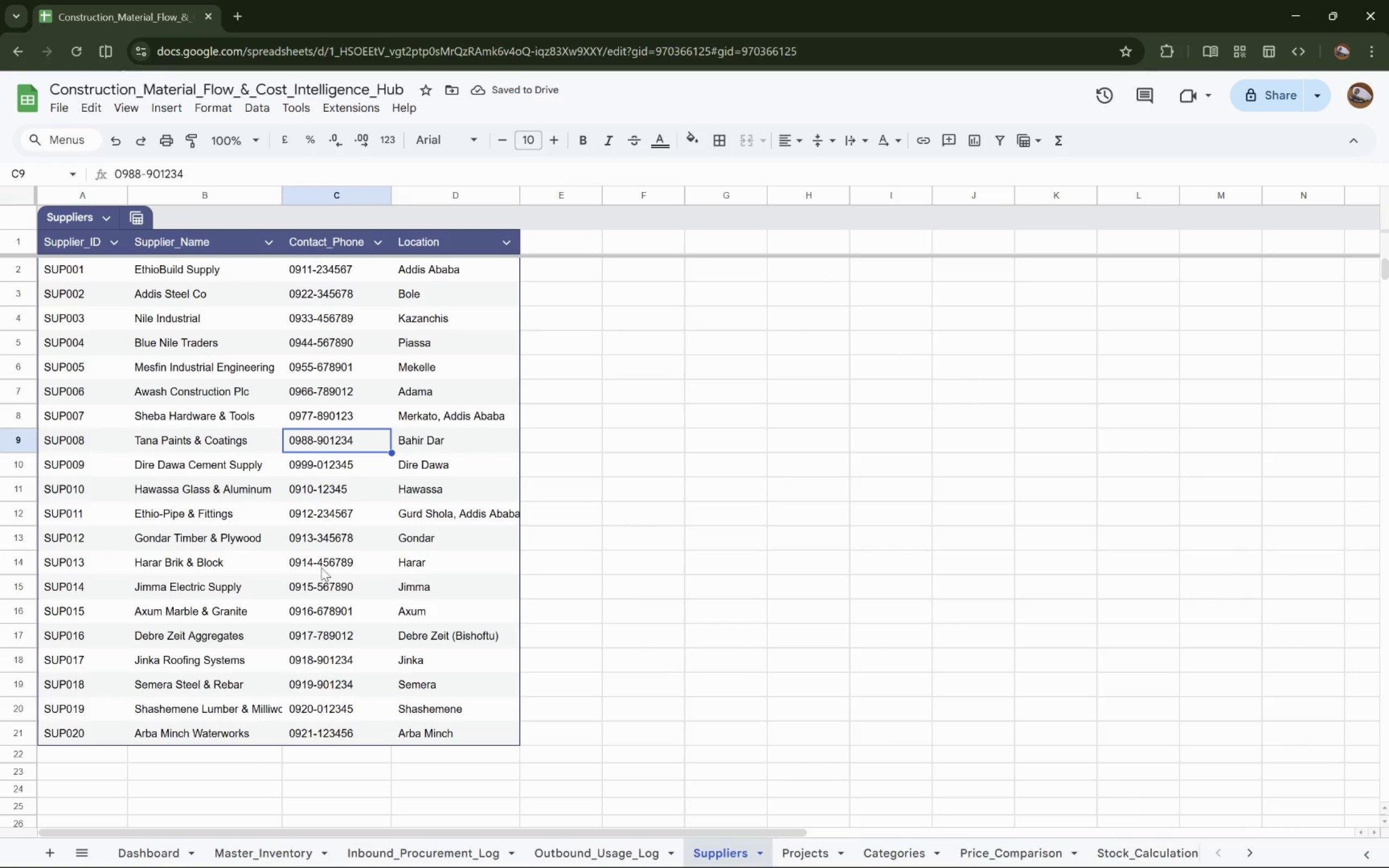 
left_click([103, 213])
 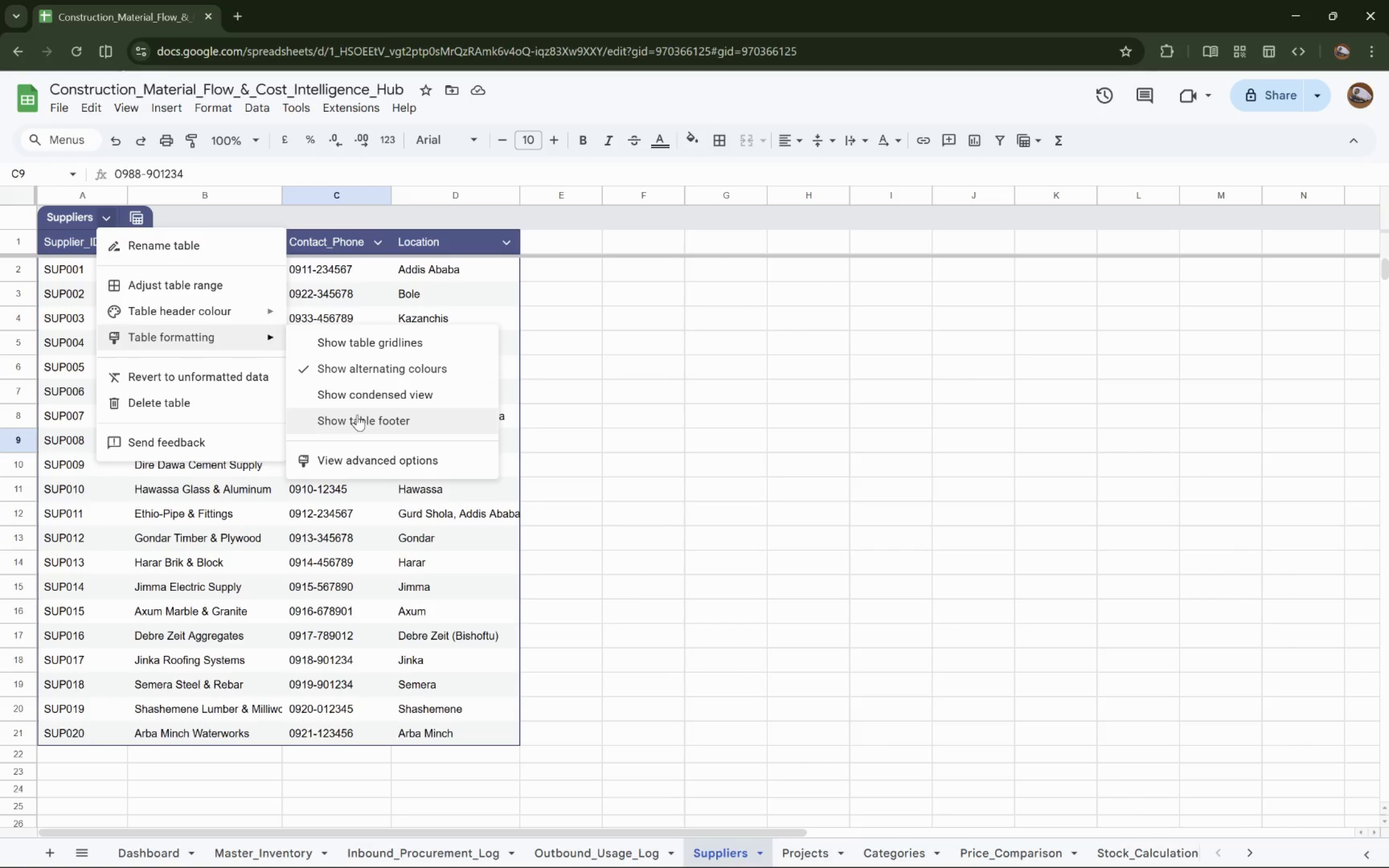 
scroll: coordinate [351, 412], scroll_direction: down, amount: 4.0
 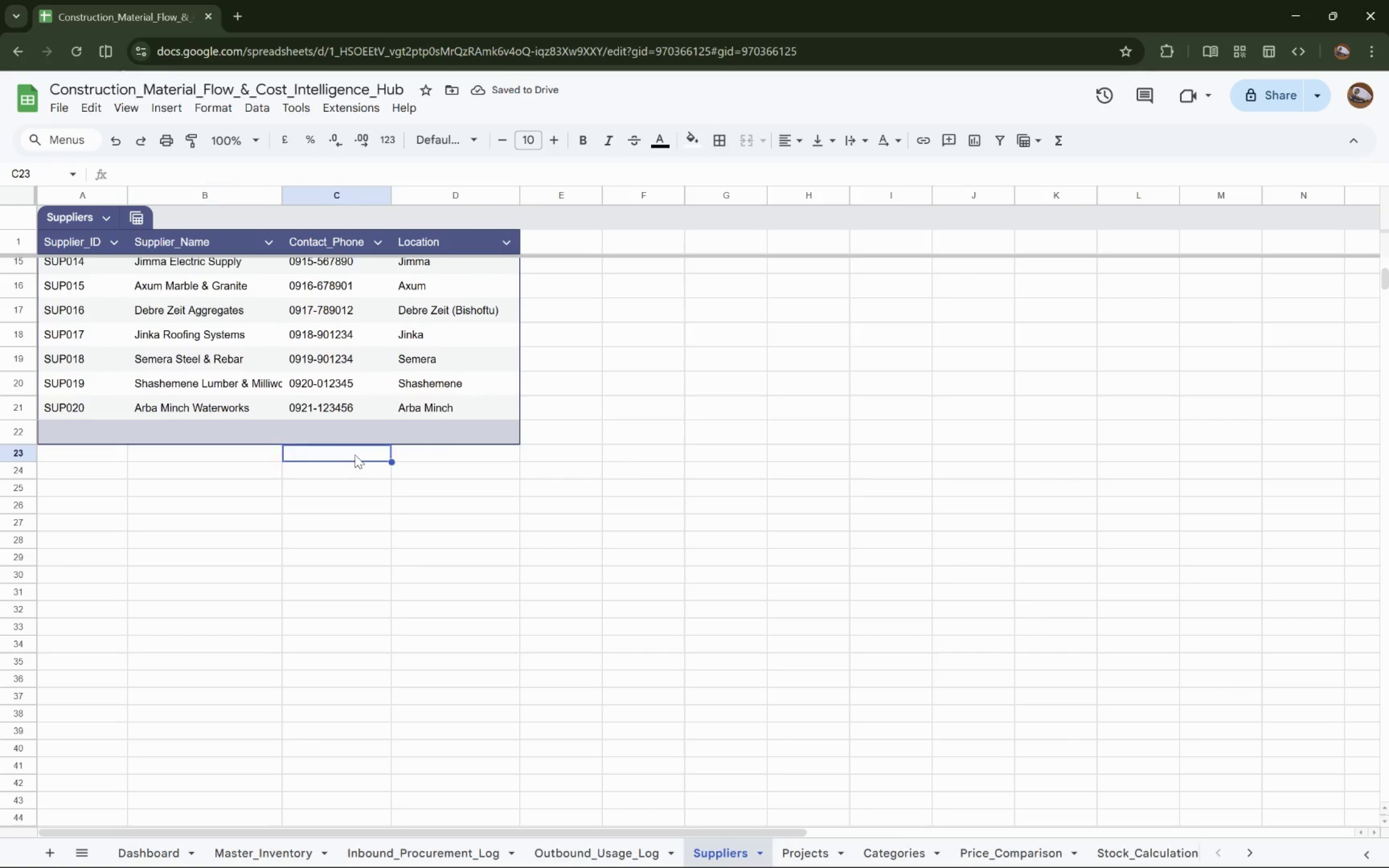 
scroll: coordinate [413, 445], scroll_direction: up, amount: 12.0
 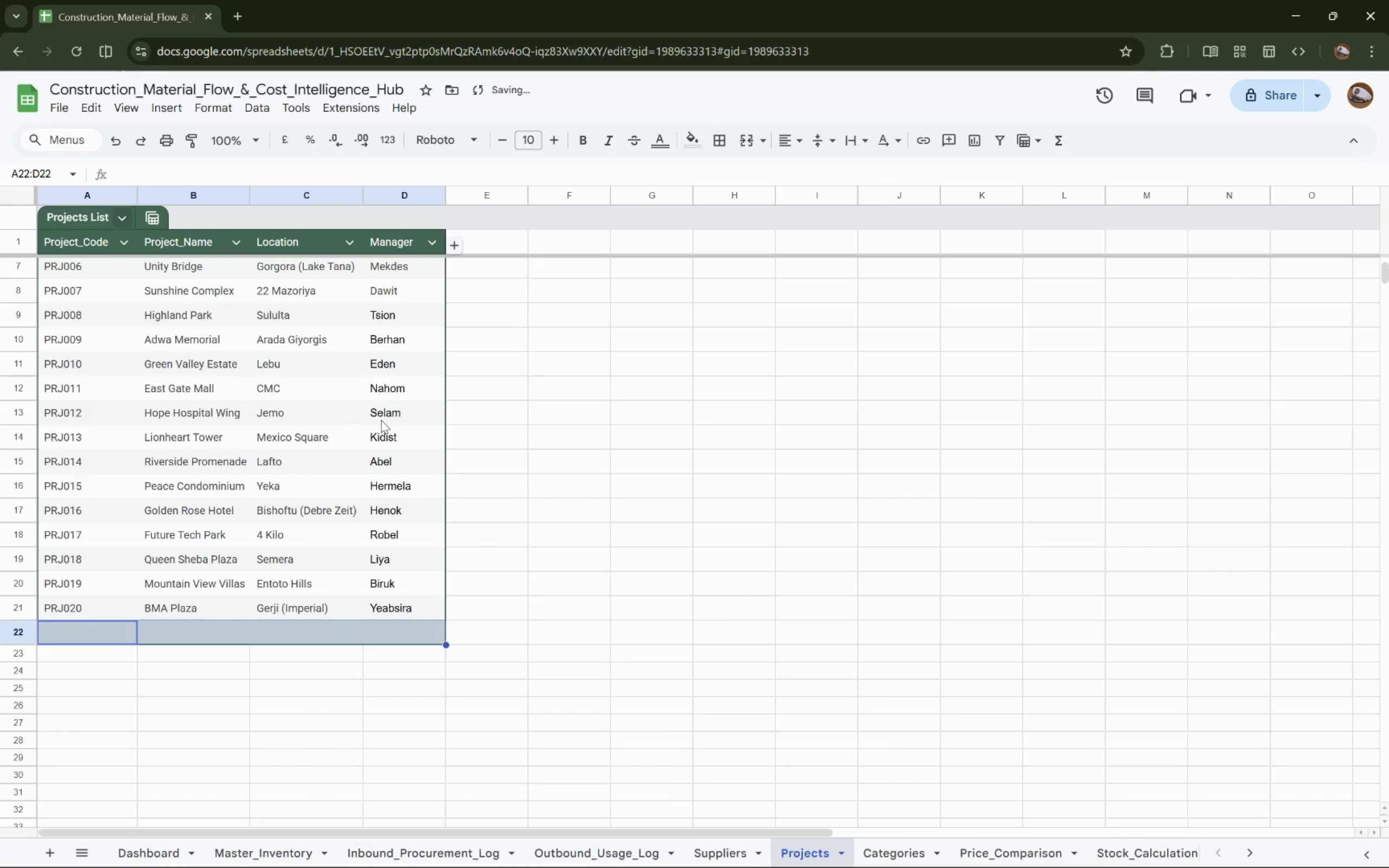 
wait(14.73)
 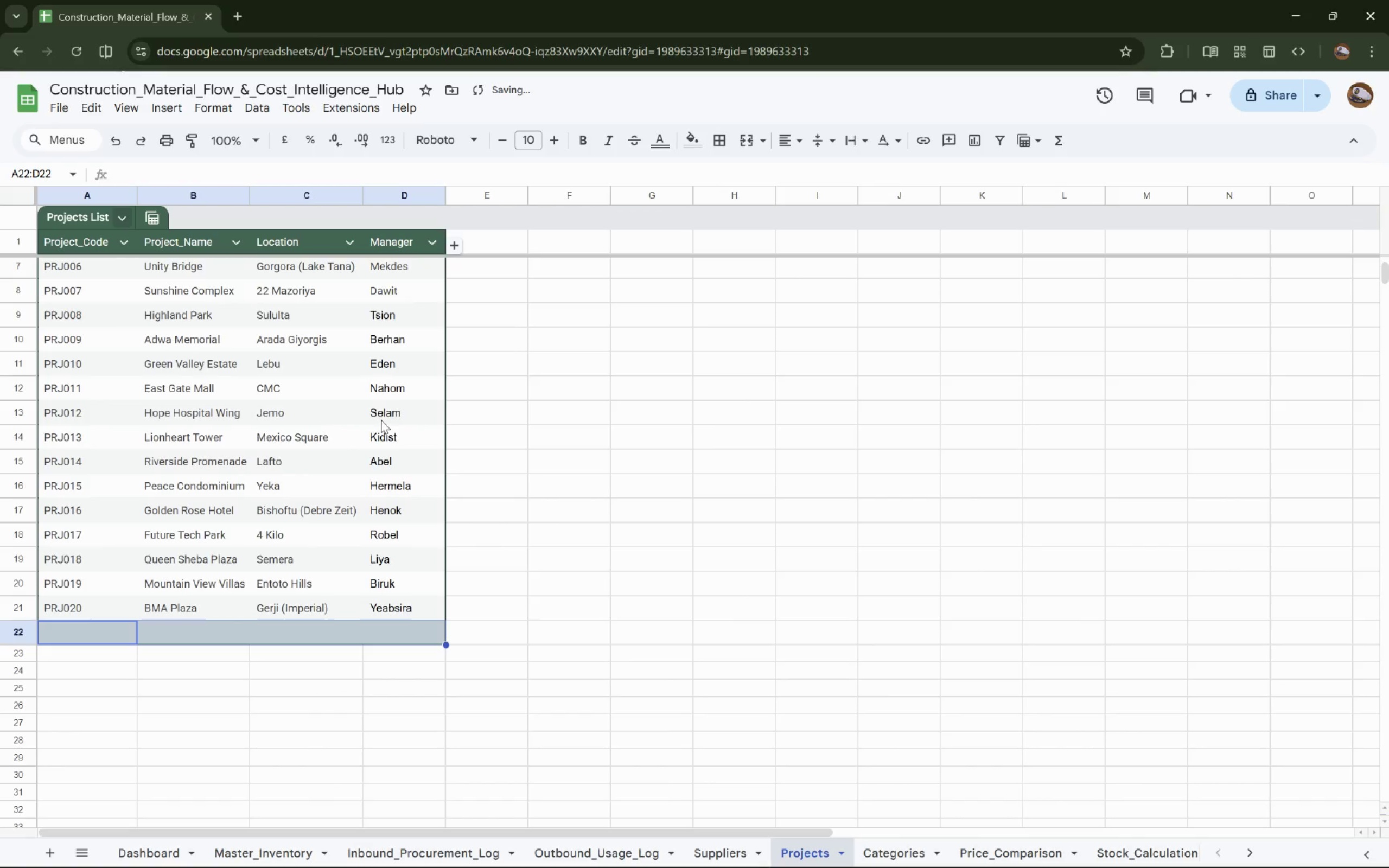 
scroll: coordinate [440, 441], scroll_direction: up, amount: 6.0
 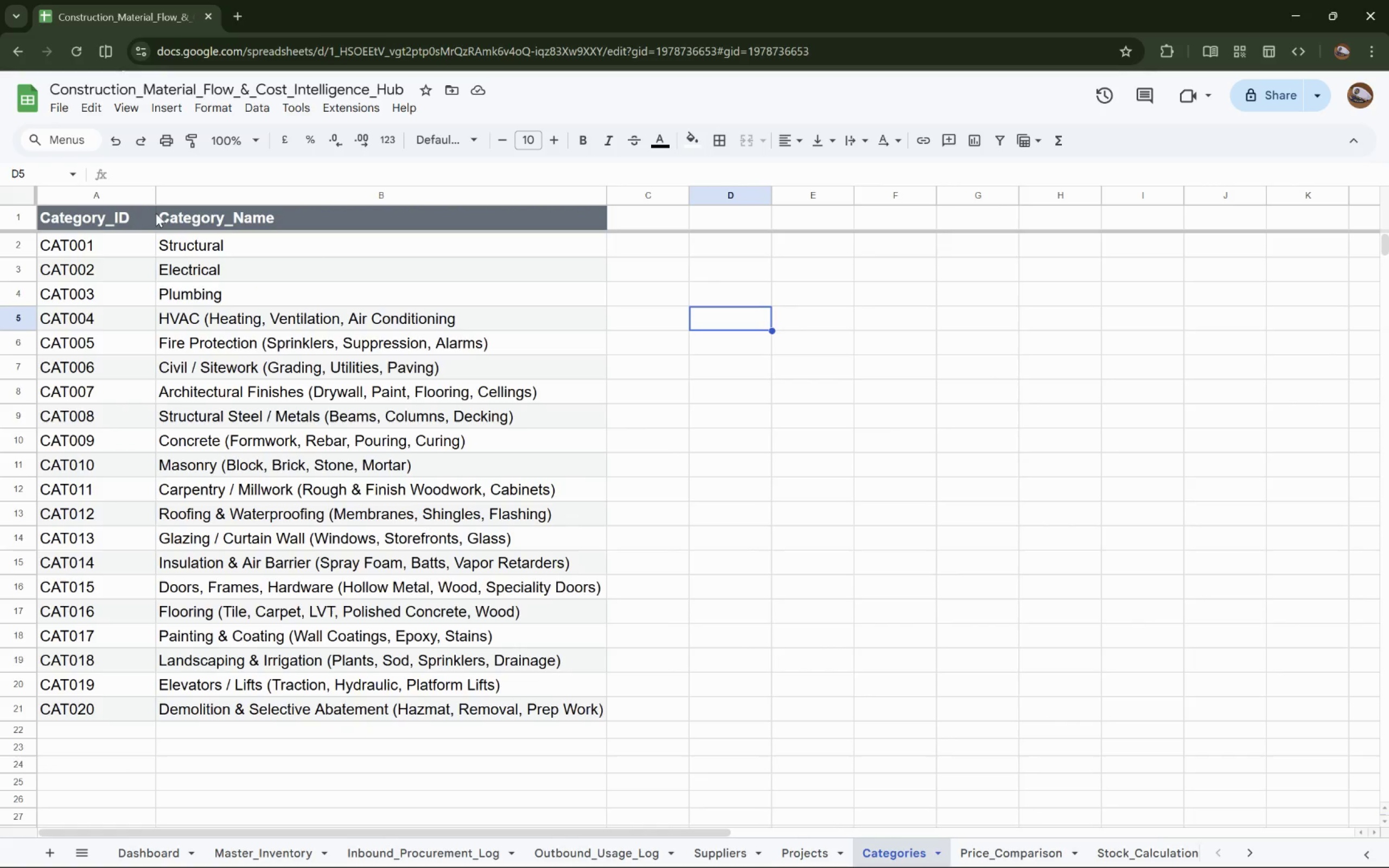 
left_click([142, 212])
 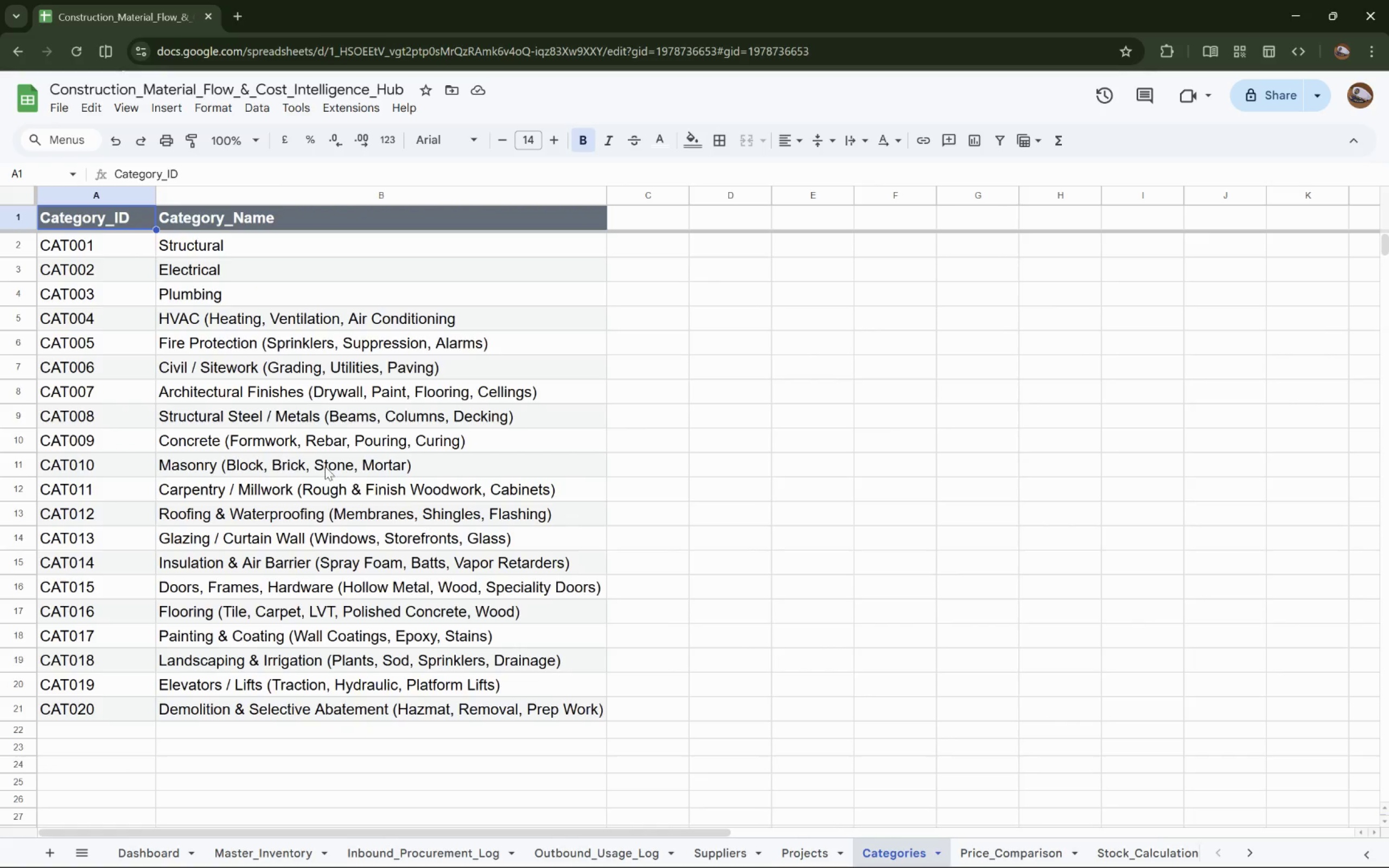 
hold_key(key=ShiftLeft, duration=1.12)
 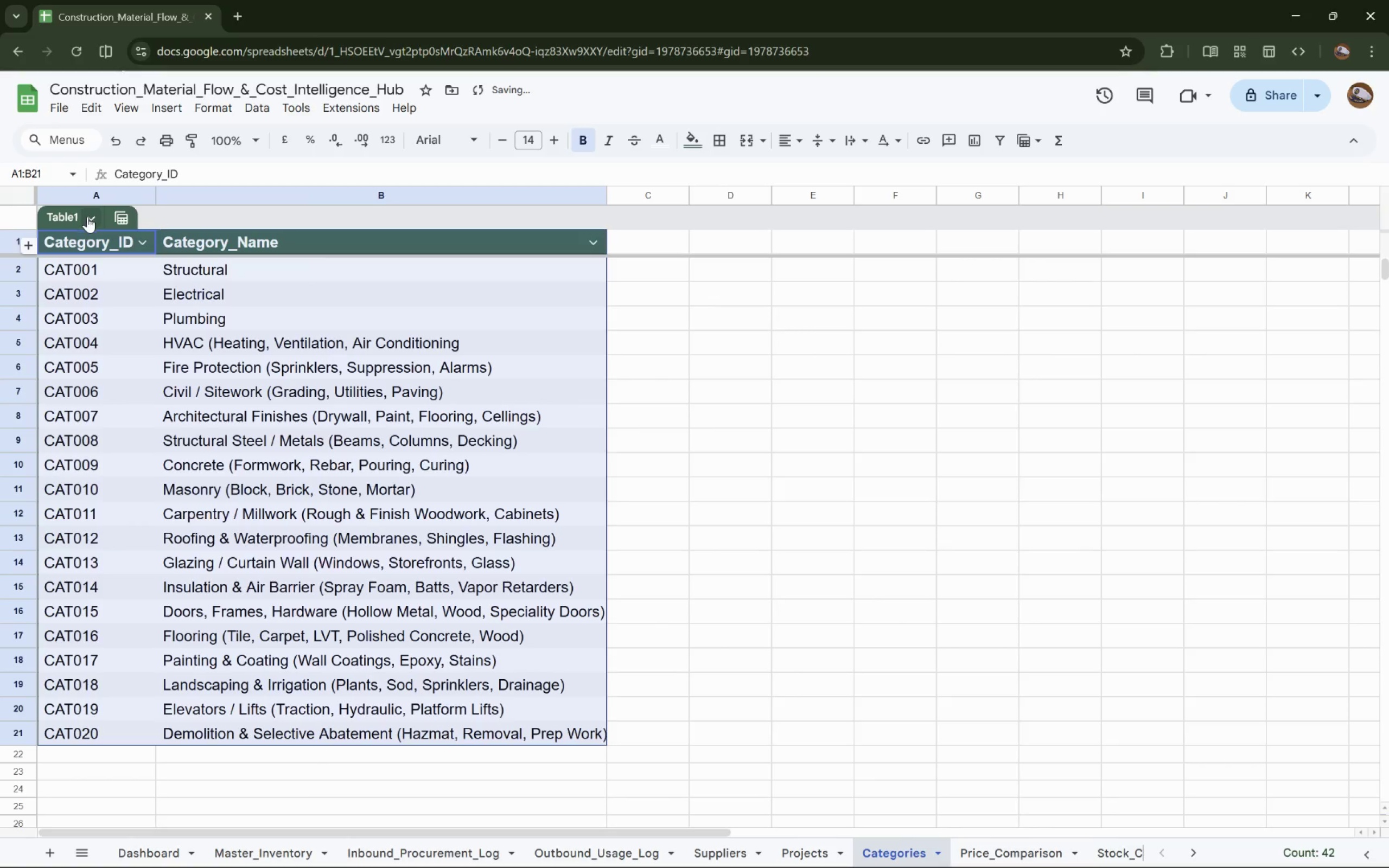 
left_click([89, 215])
 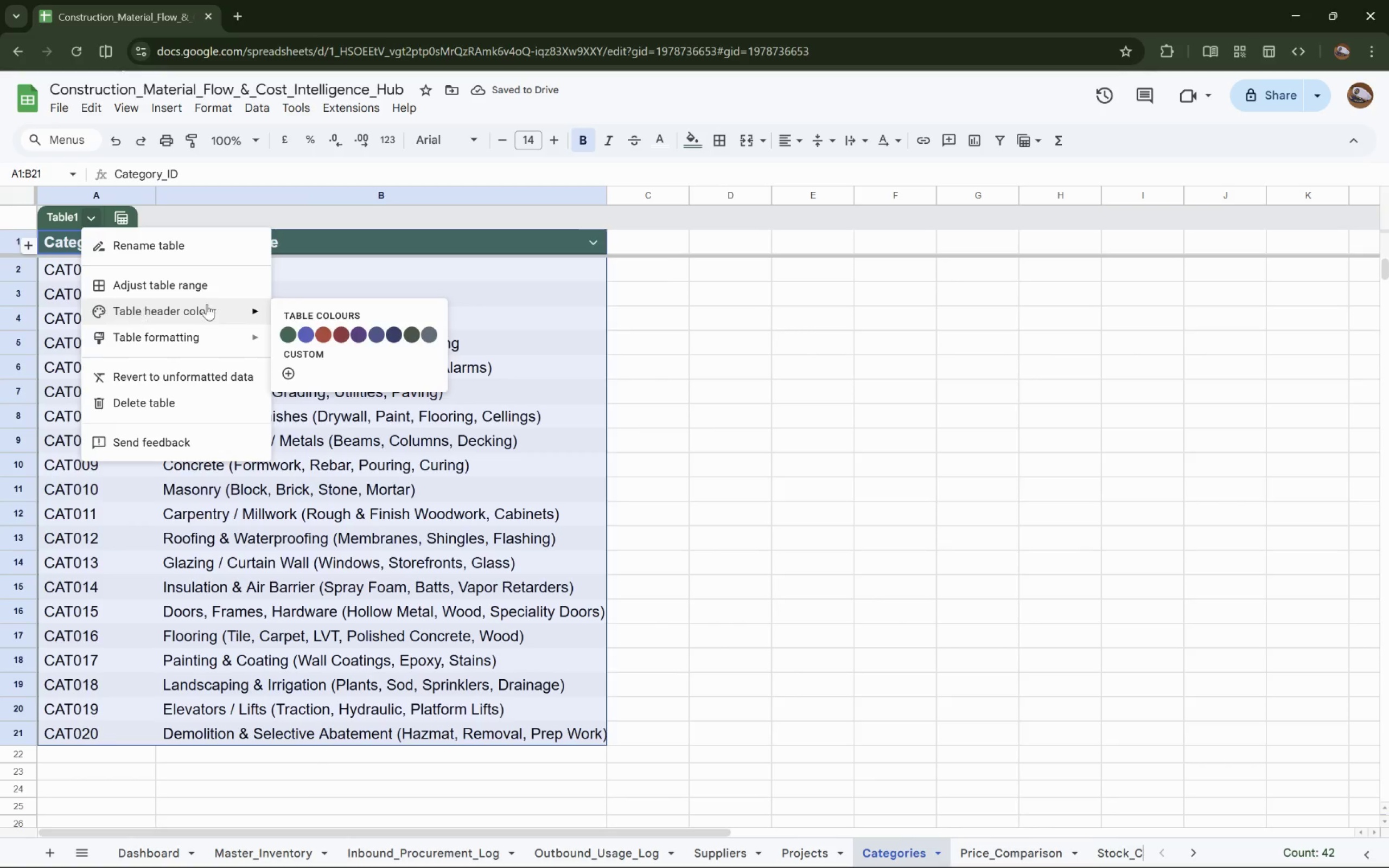 
left_click([152, 340])
 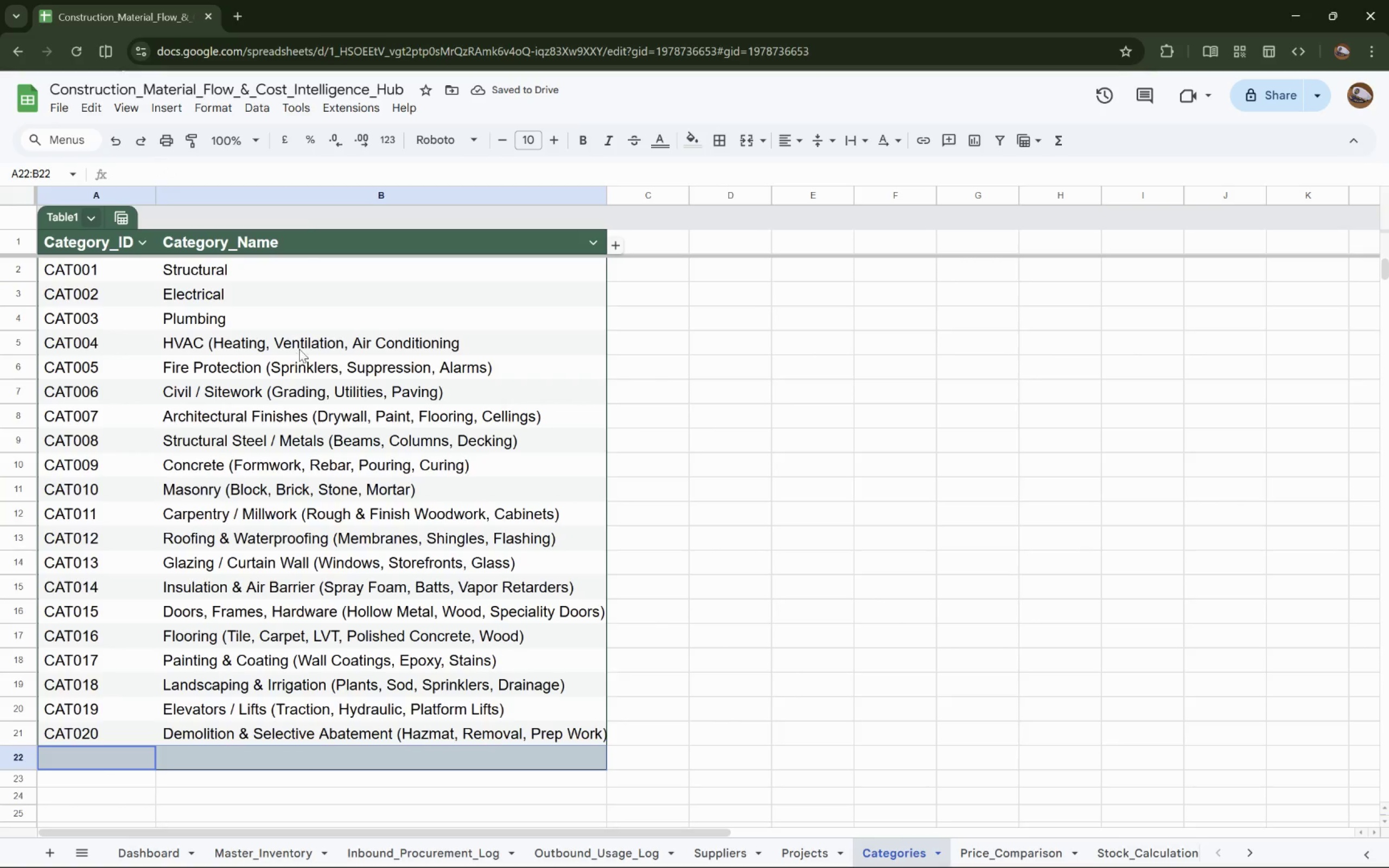 
wait(5.38)
 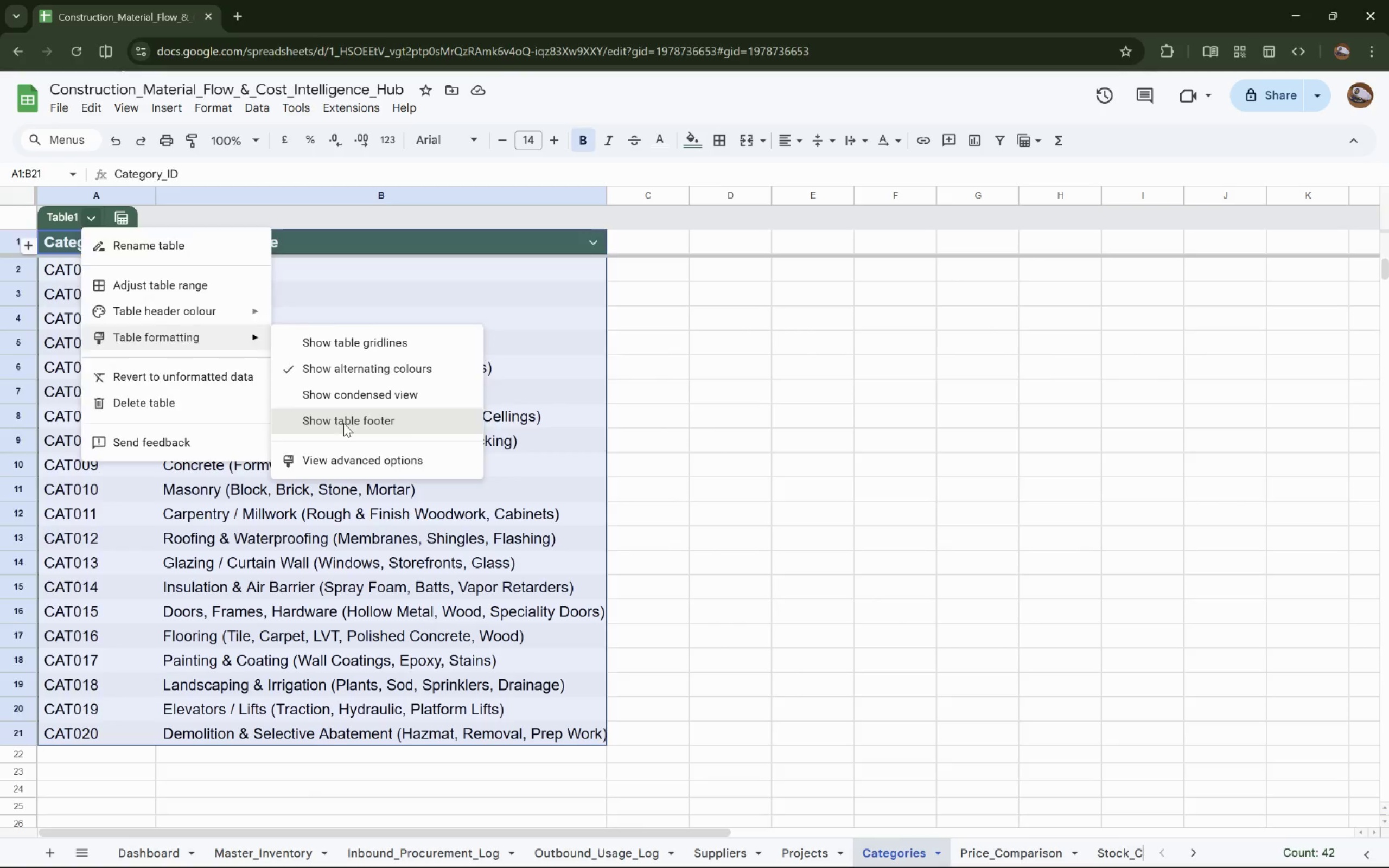 
left_click([90, 219])
 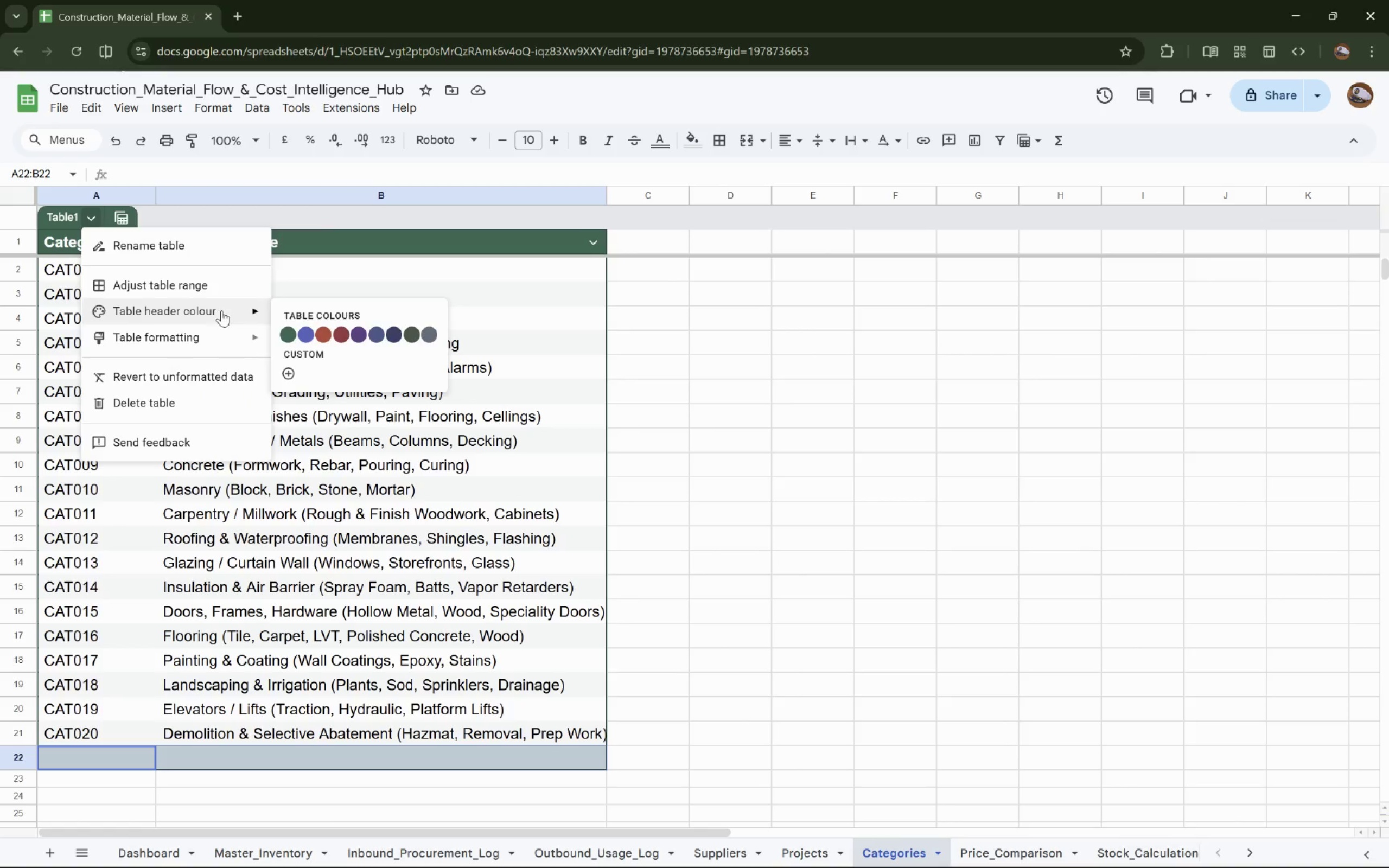 
left_click([225, 335])
 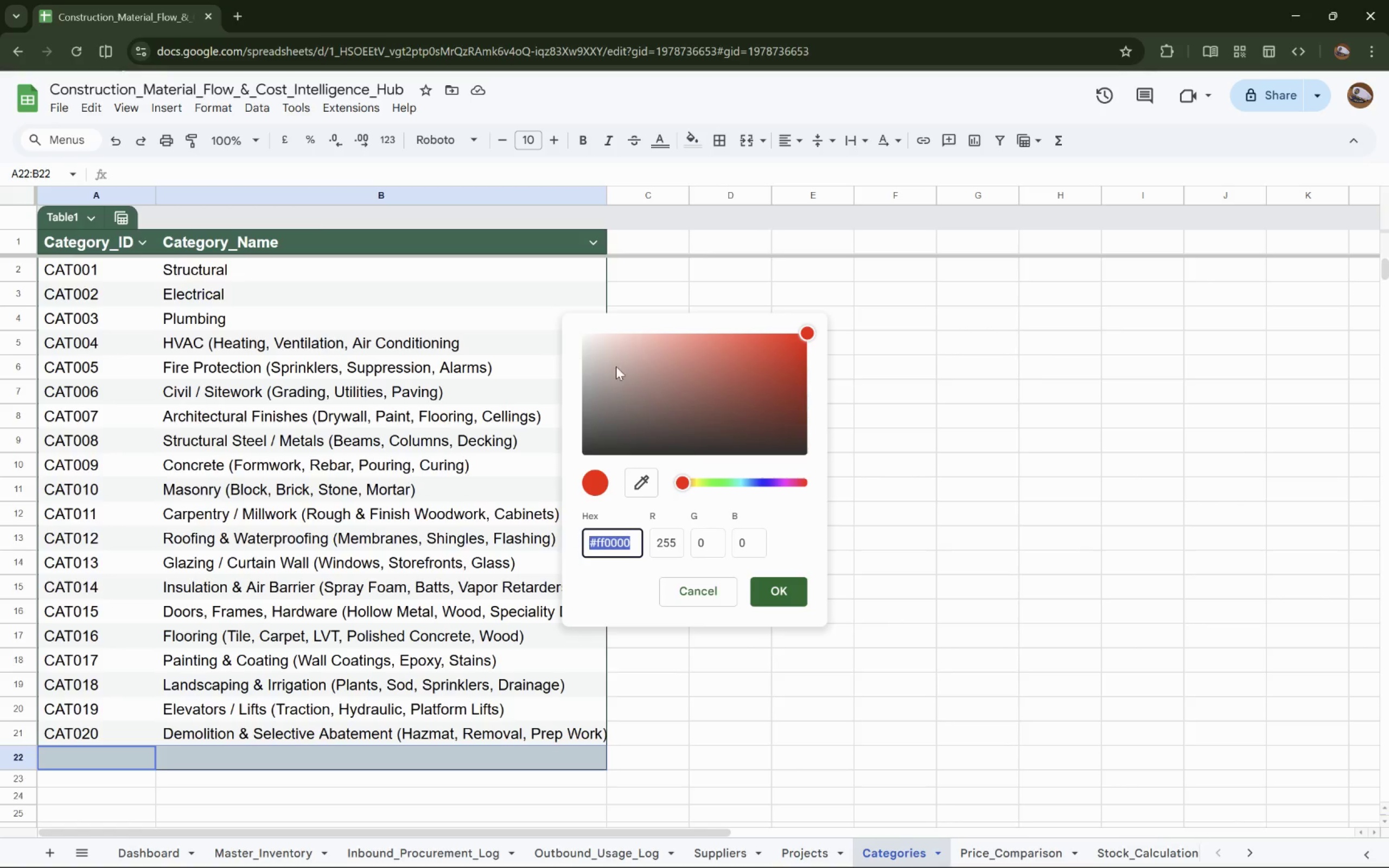 
wait(5.59)
 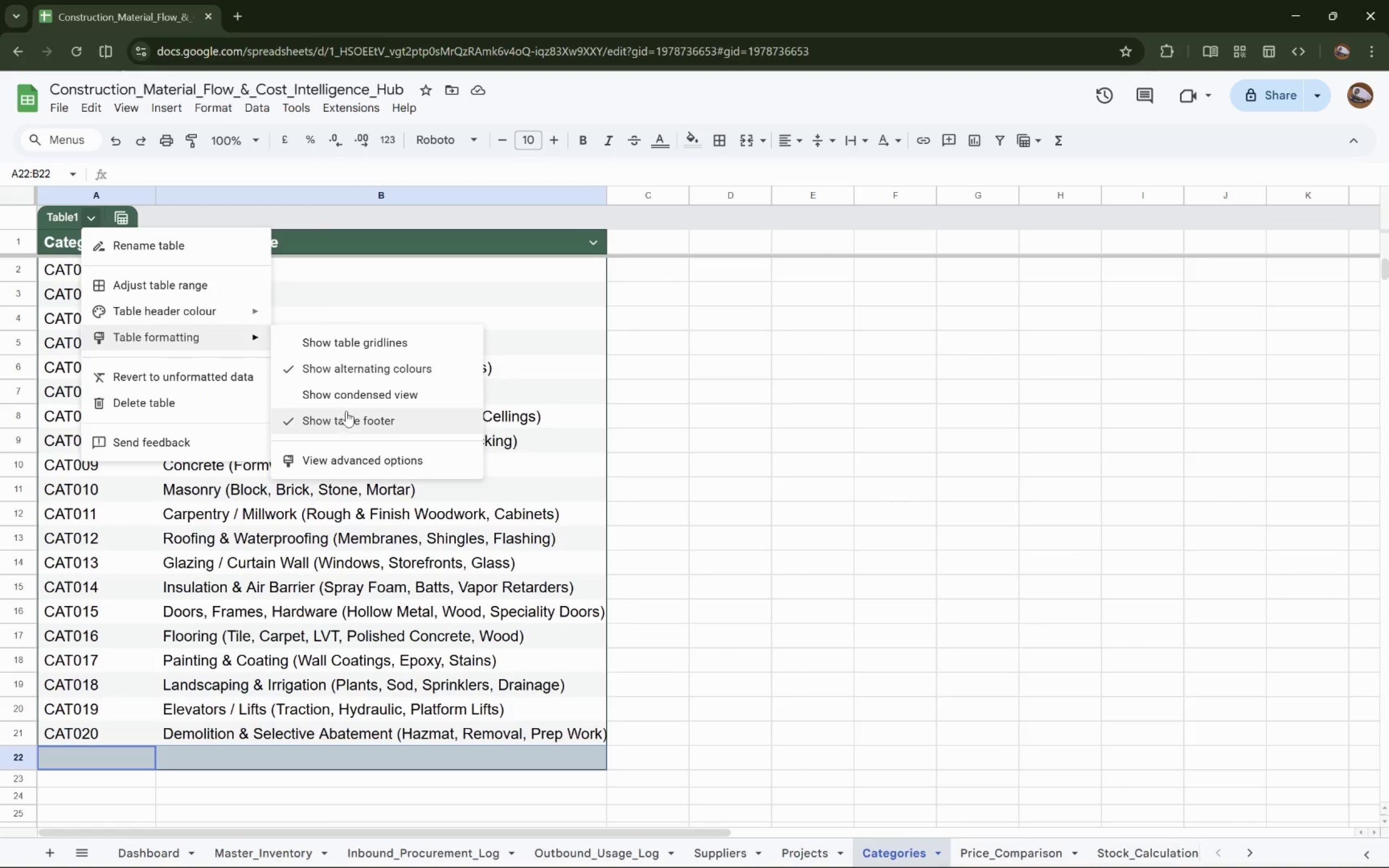 
left_click([717, 487])
 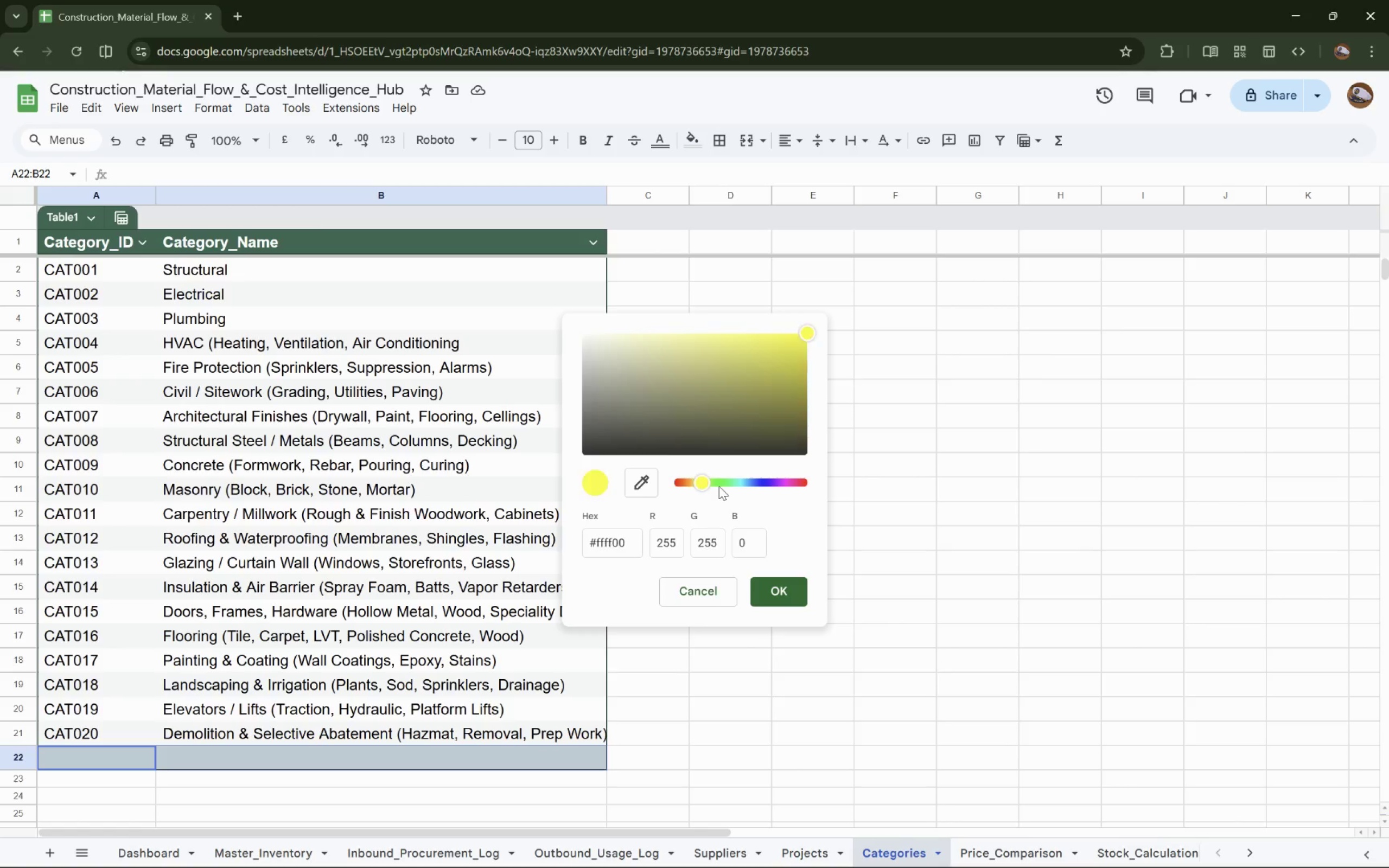 
left_click_drag(start_coordinate=[720, 482], to_coordinate=[762, 485])
 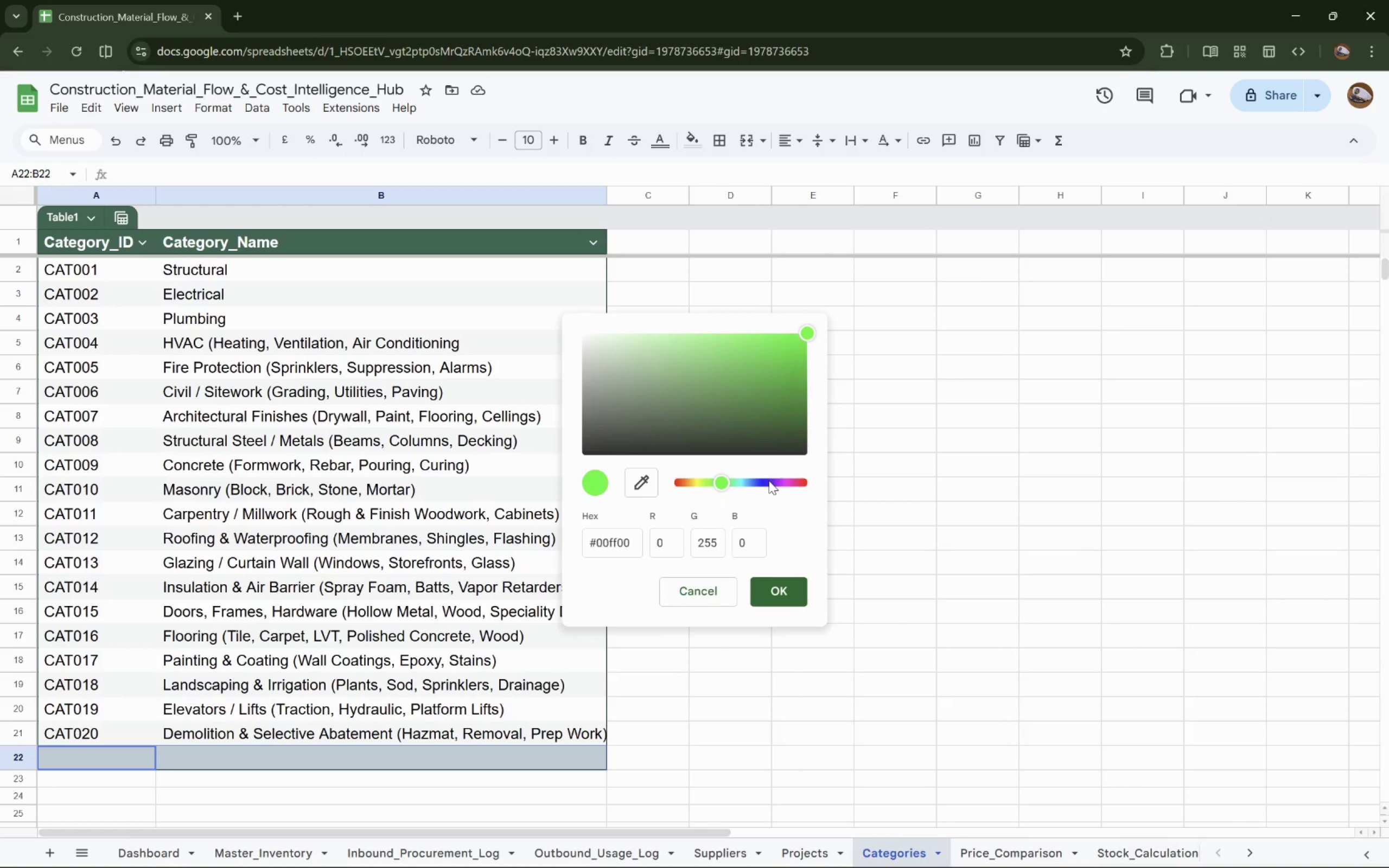 
left_click([769, 481])
 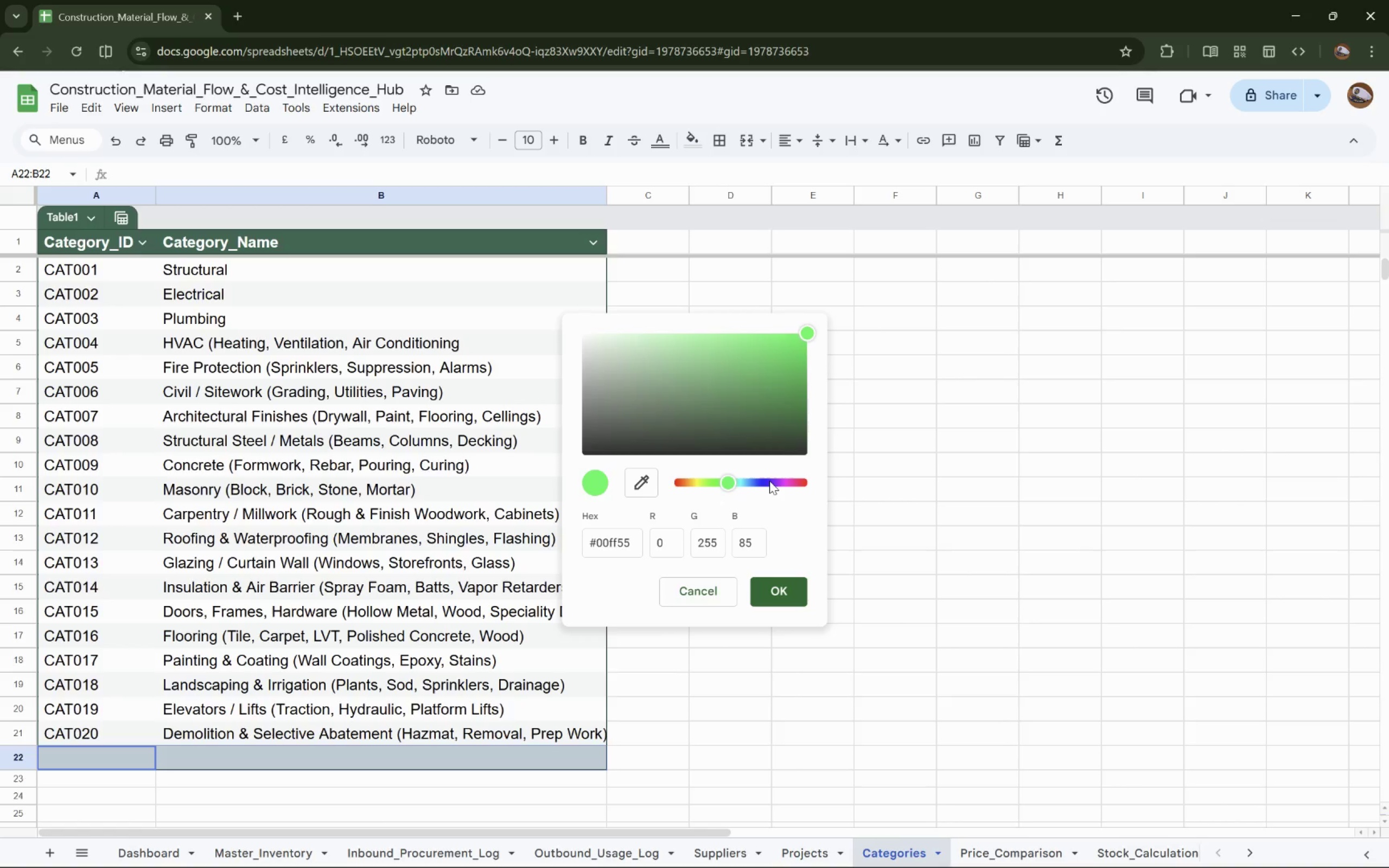 
triple_click([769, 481])
 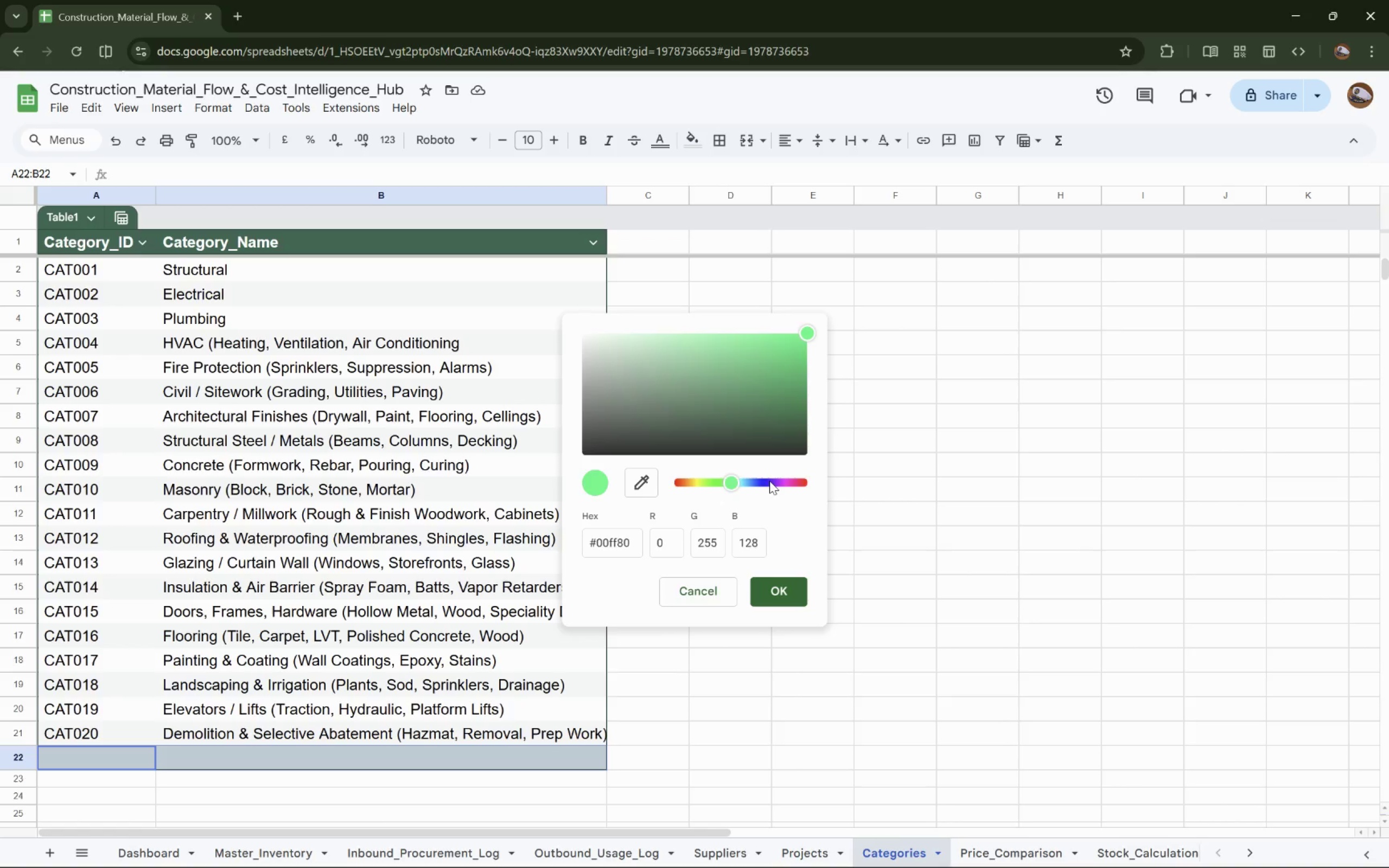 
triple_click([769, 481])
 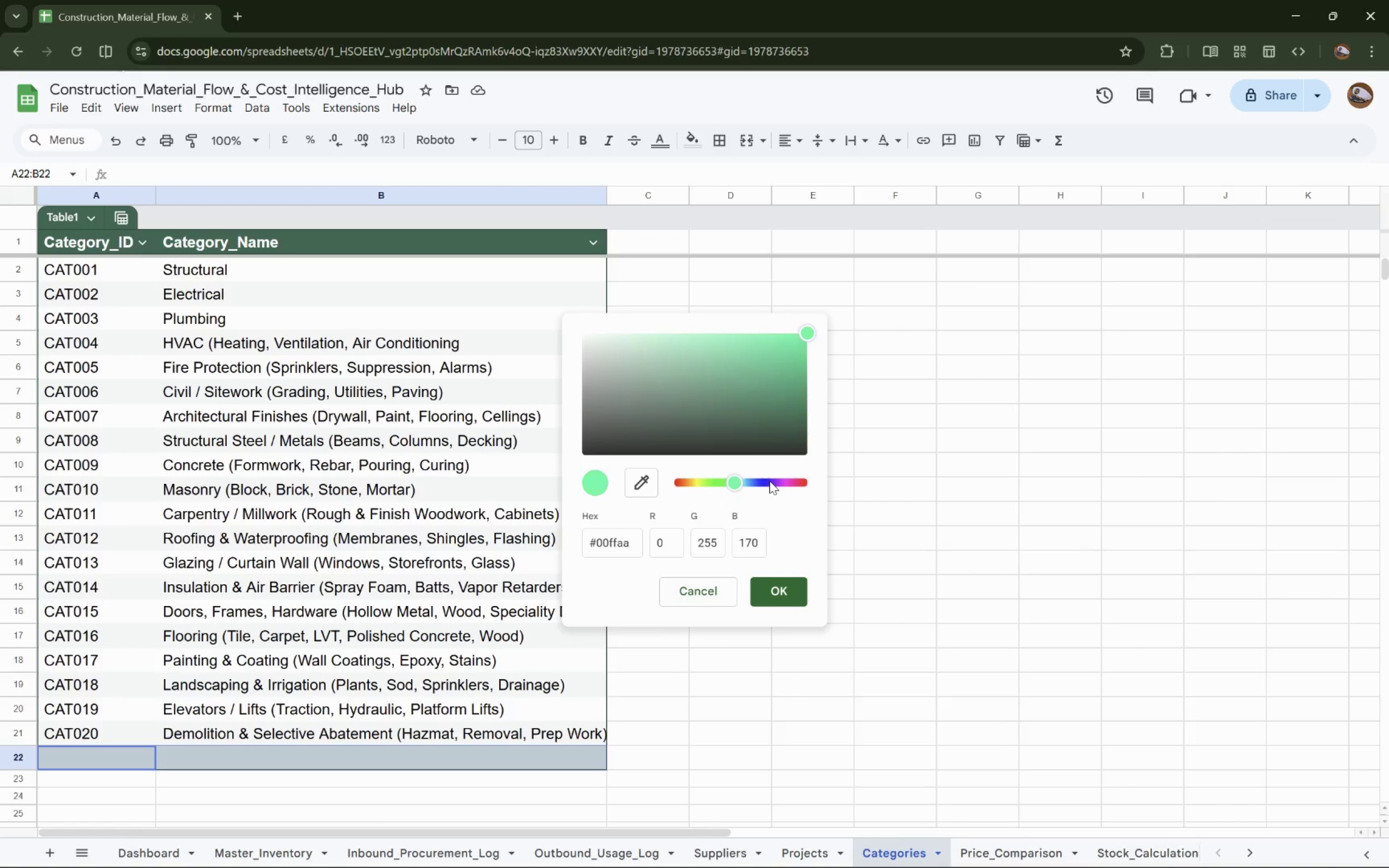 
triple_click([769, 481])
 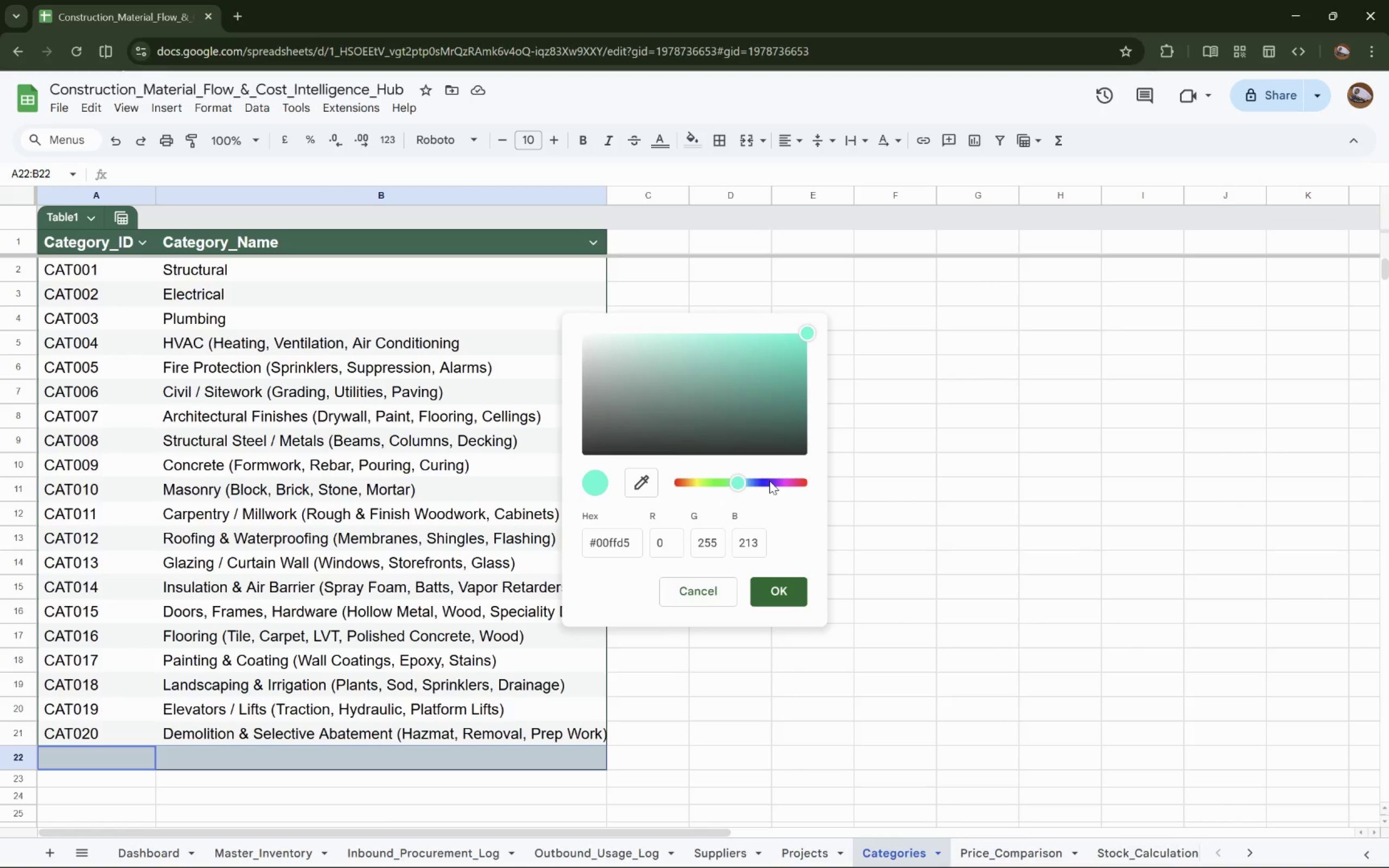 
triple_click([769, 480])
 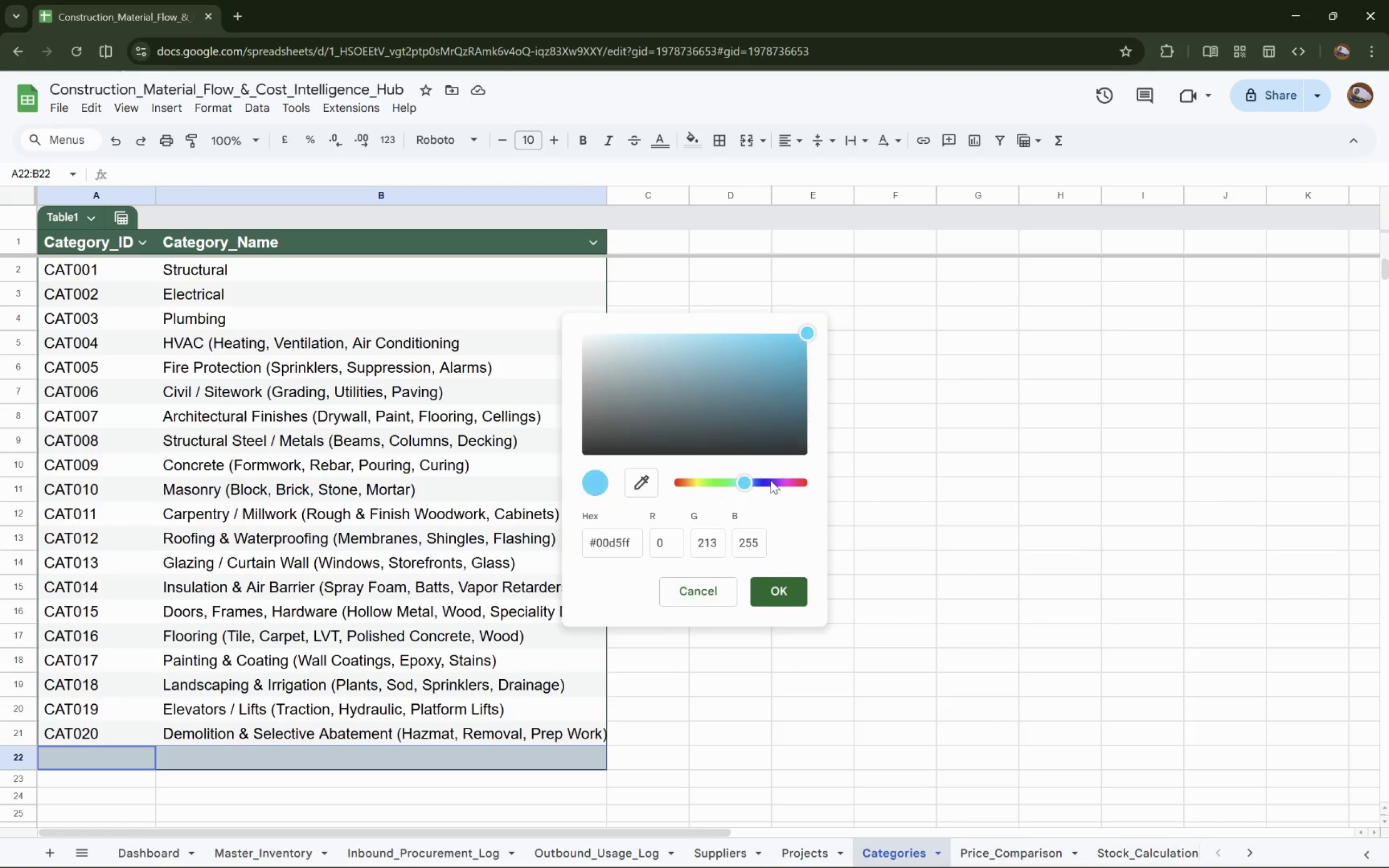 
triple_click([770, 480])
 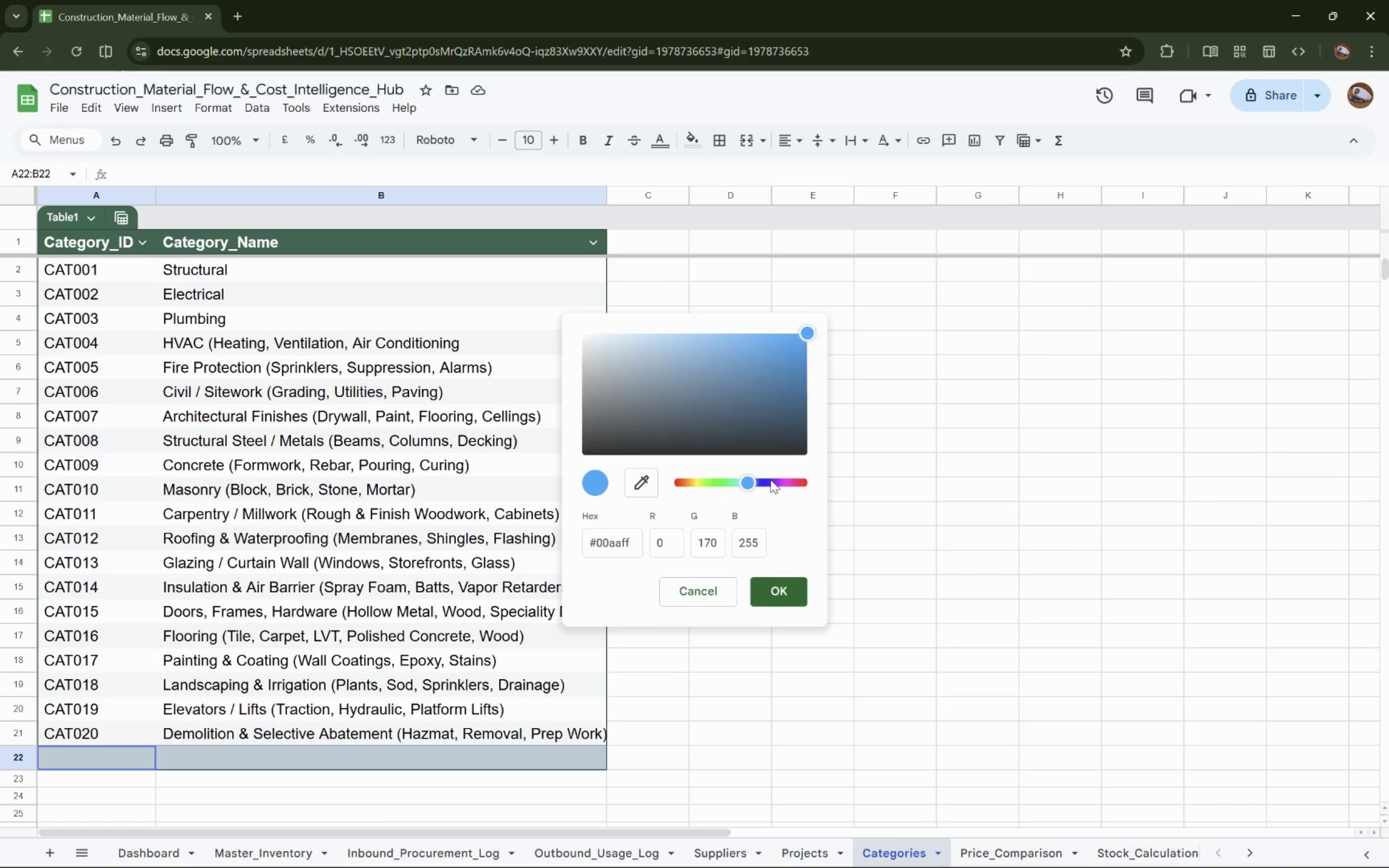 
triple_click([770, 480])
 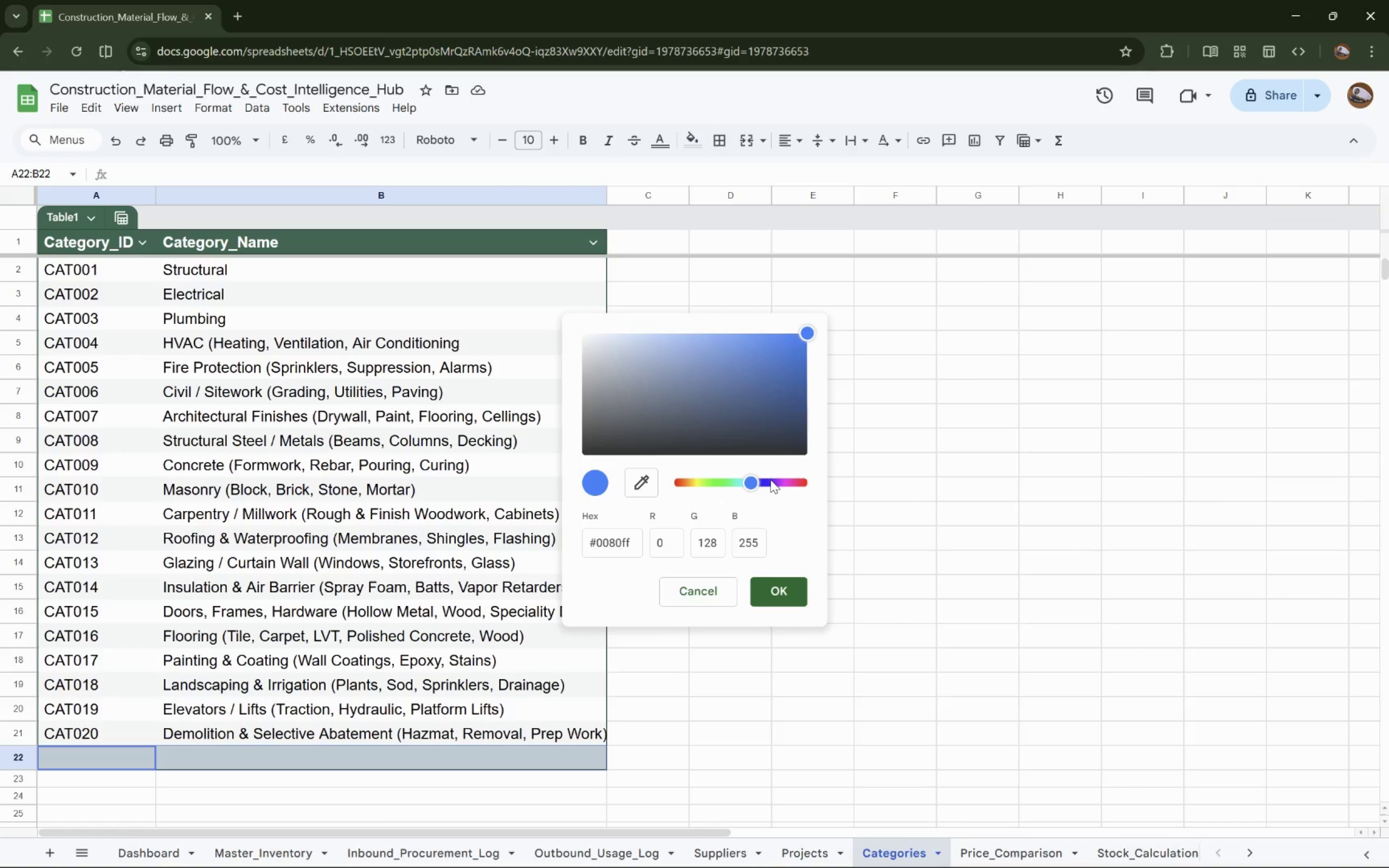 
triple_click([770, 480])
 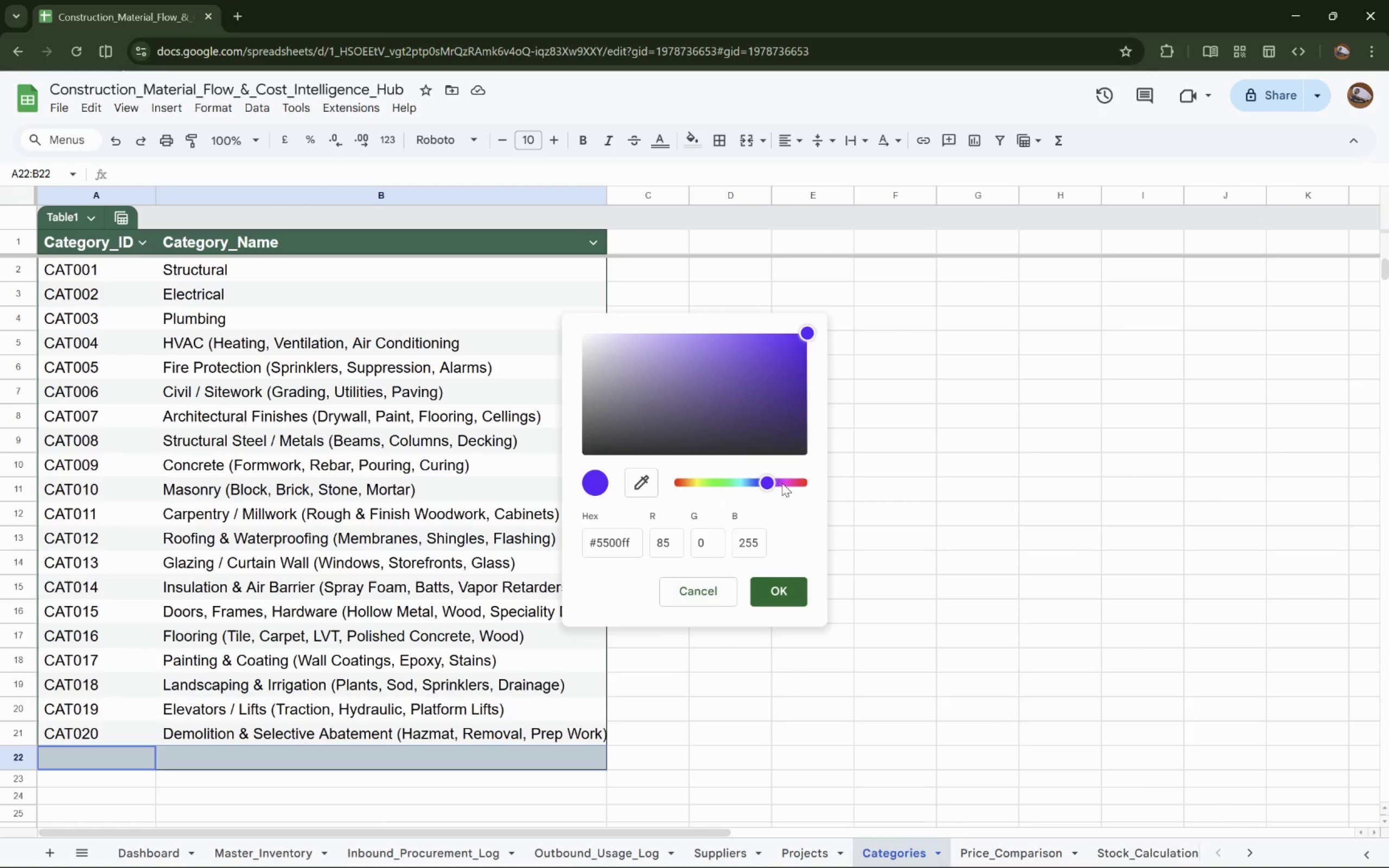 
triple_click([789, 481])
 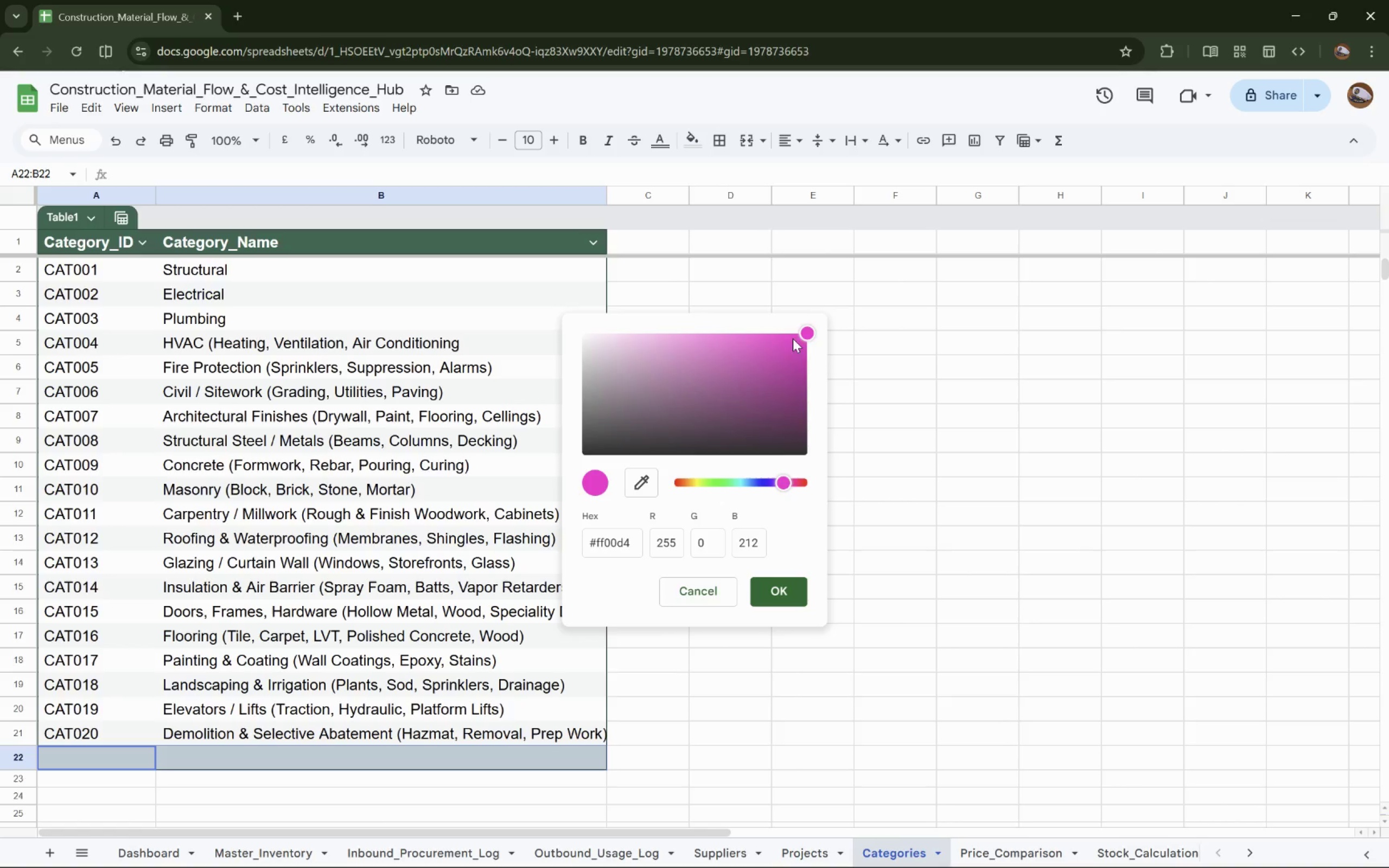 
left_click_drag(start_coordinate=[802, 329], to_coordinate=[787, 419])
 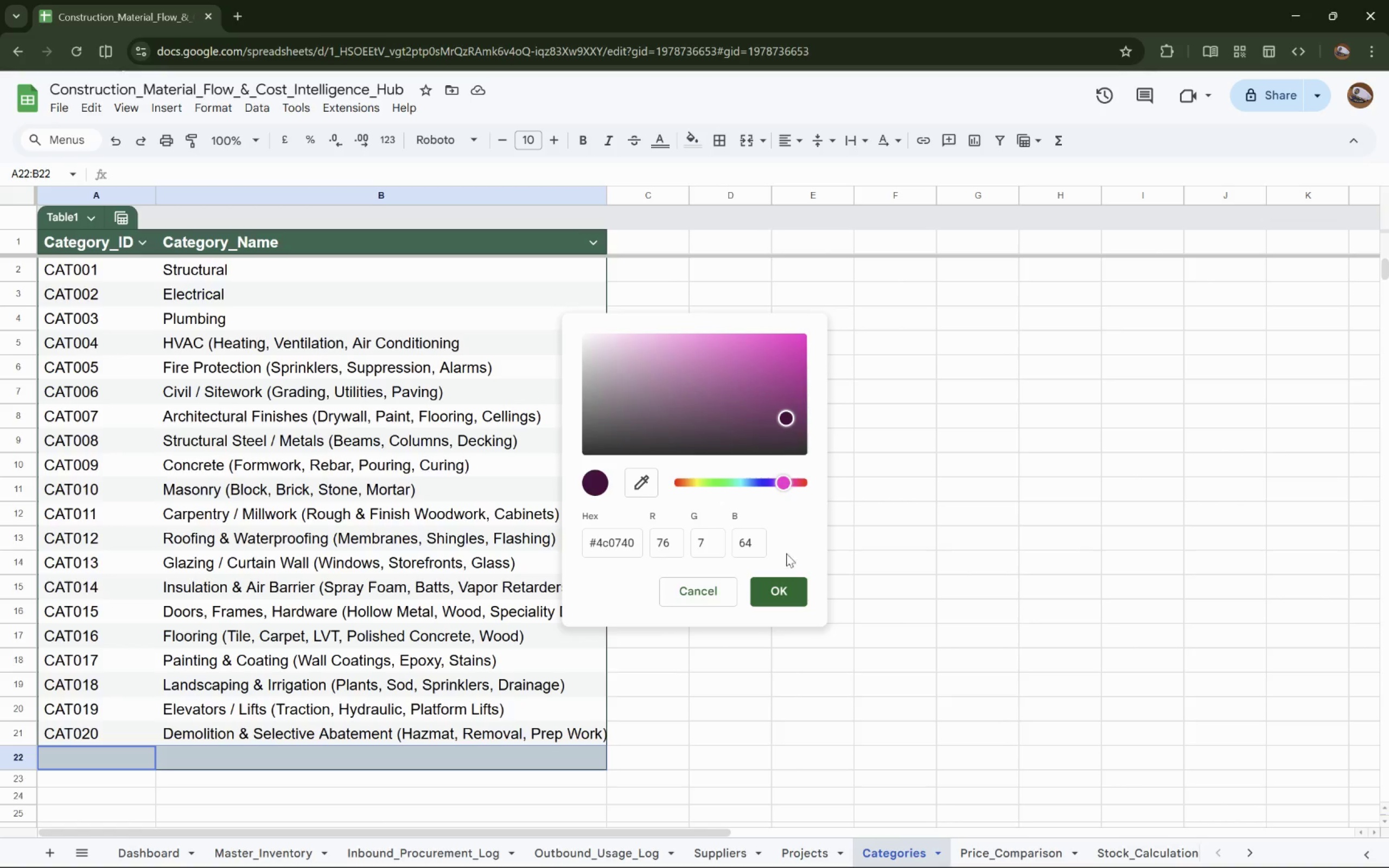 
left_click([780, 588])
 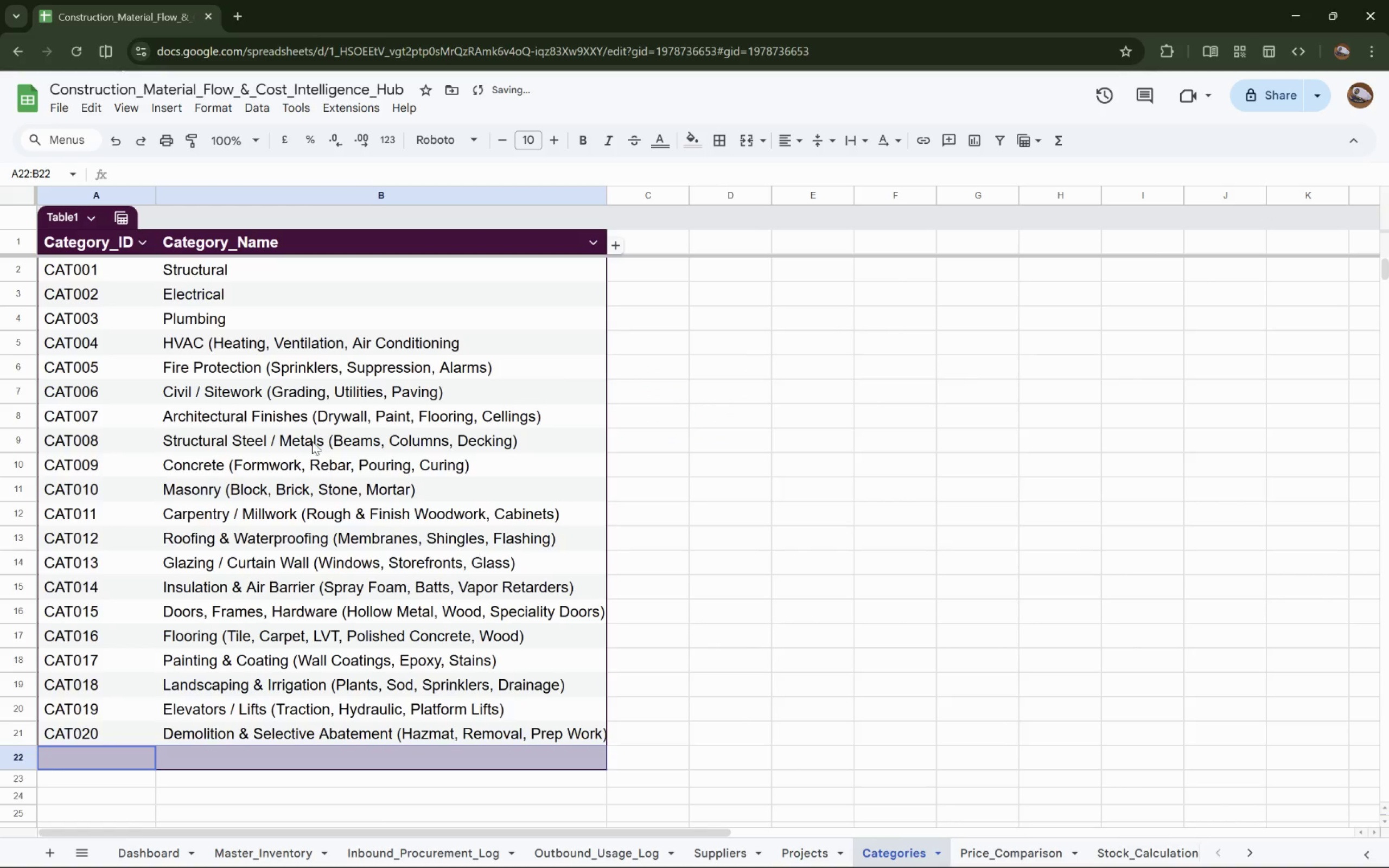 
scroll: coordinate [419, 380], scroll_direction: down, amount: 5.0
 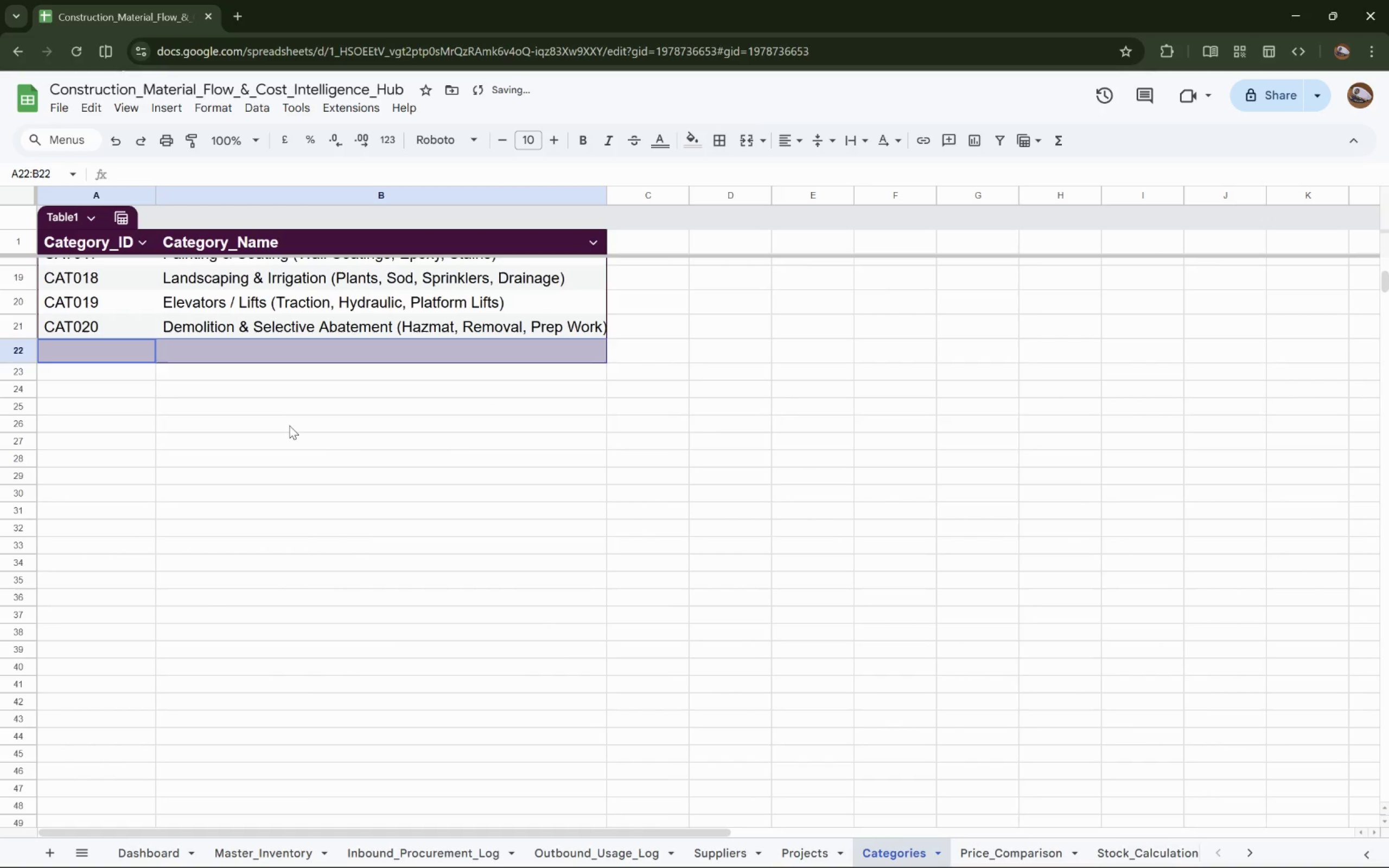 
left_click([289, 426])
 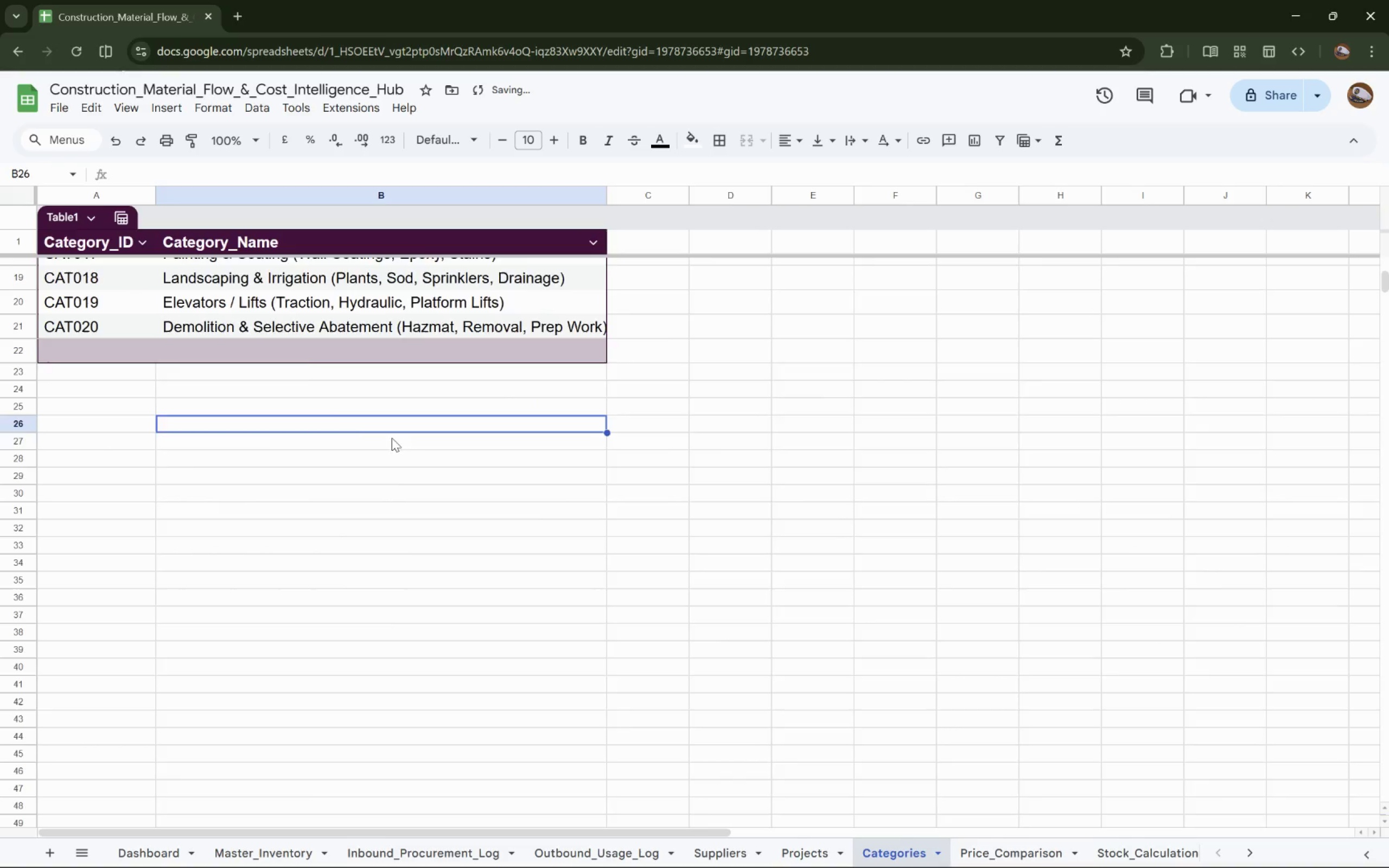 
scroll: coordinate [427, 438], scroll_direction: up, amount: 15.0
 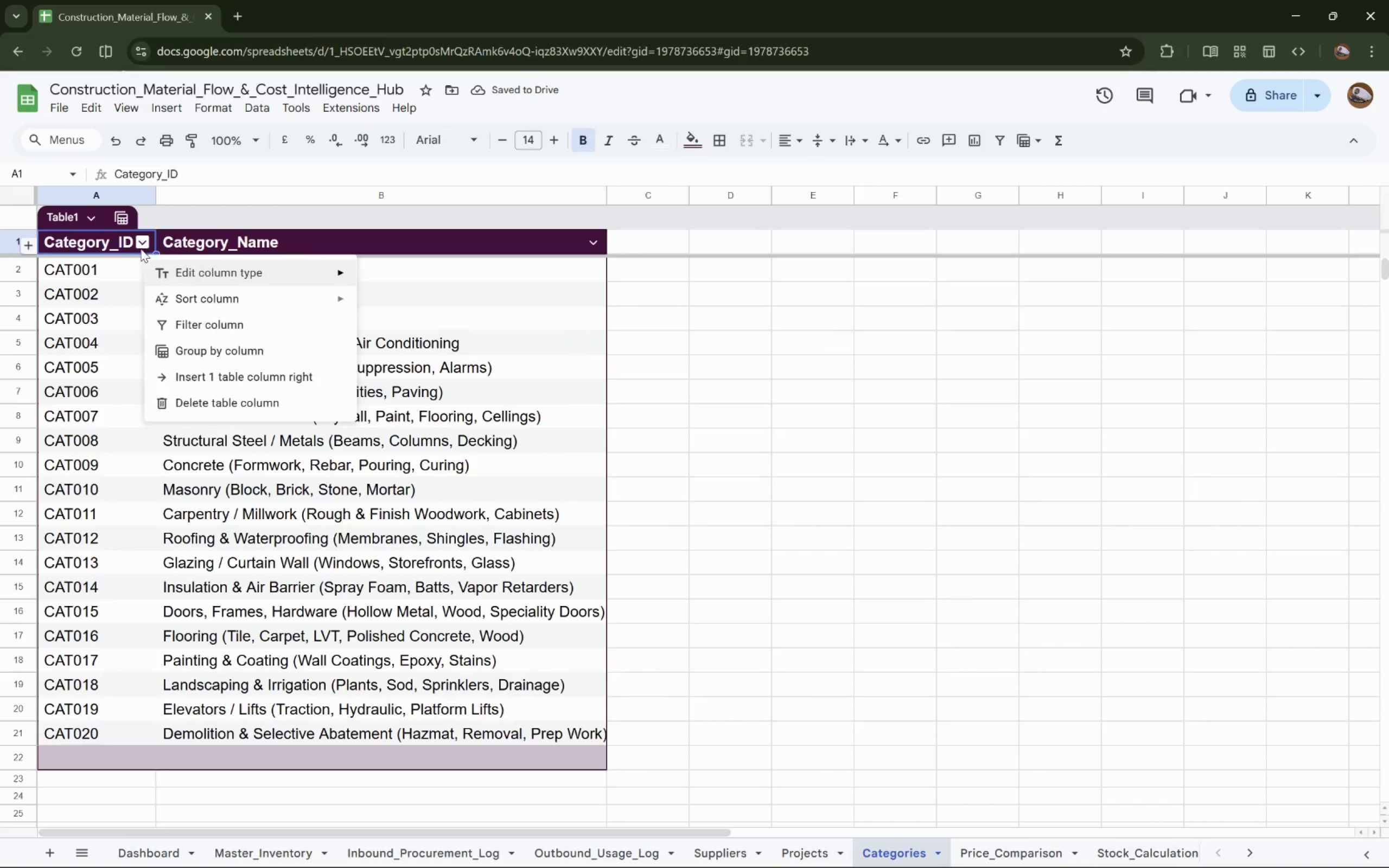 
left_click([498, 326])
 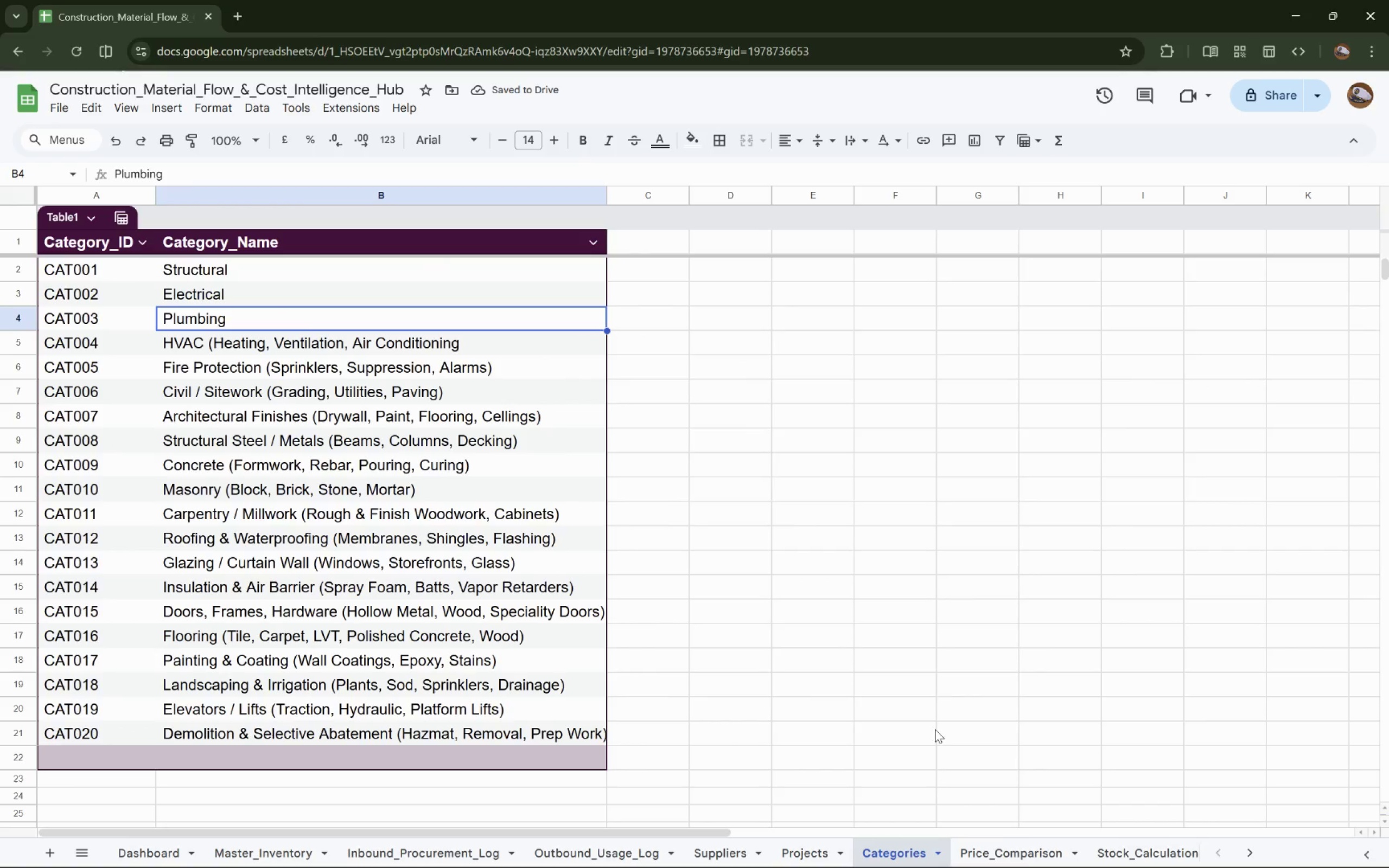 
left_click([1019, 853])
 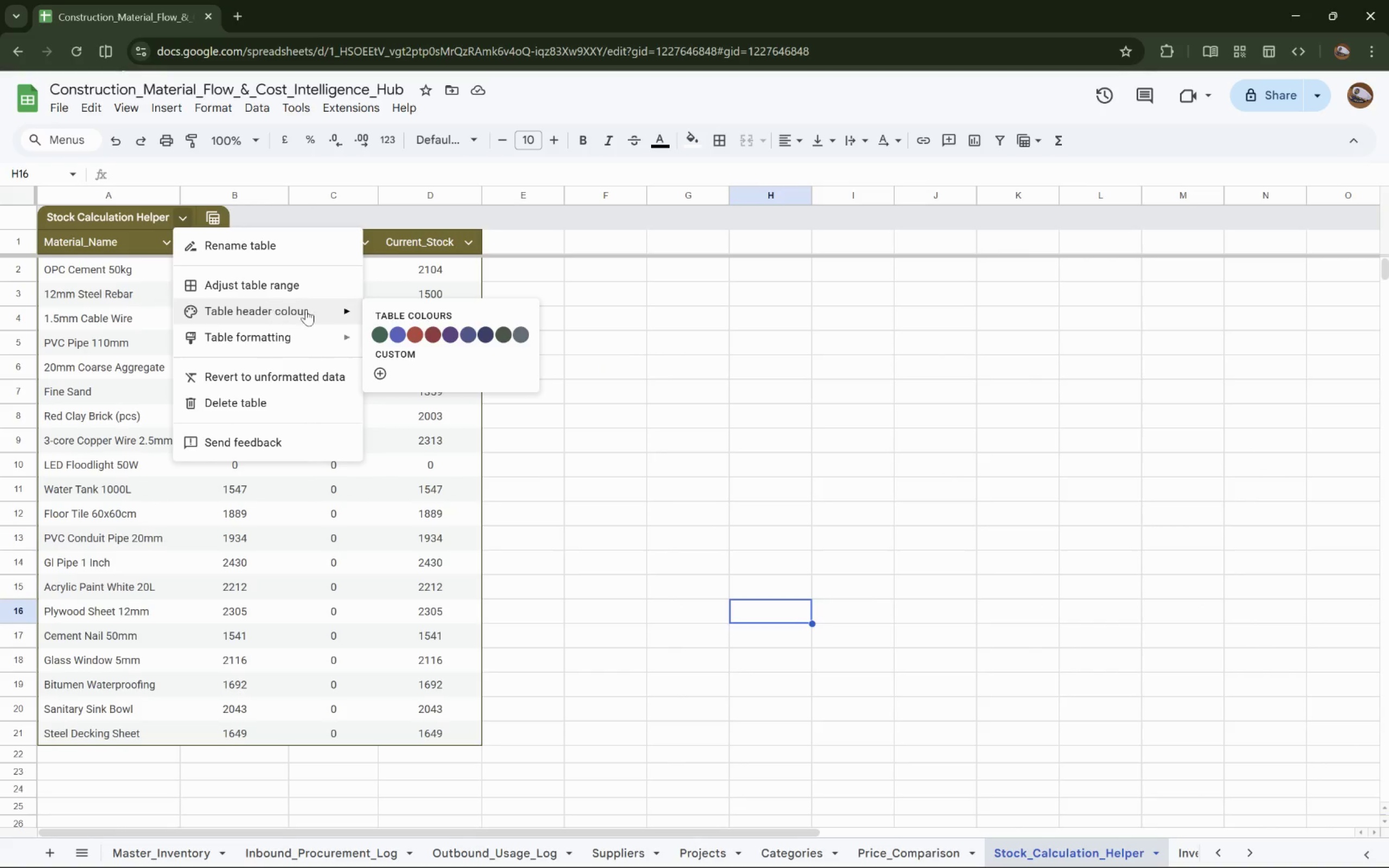 
wait(7.95)
 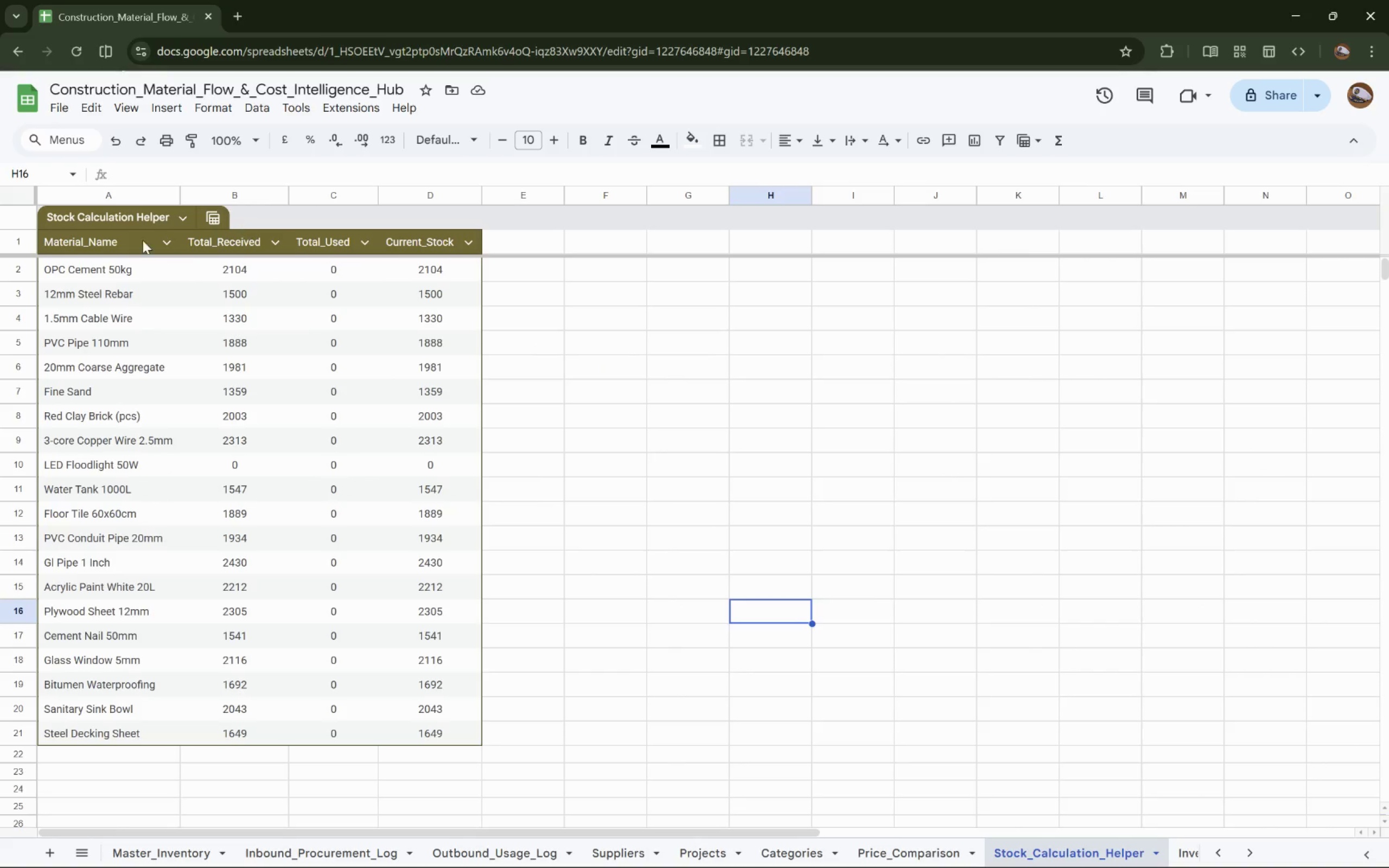 
left_click([462, 425])
 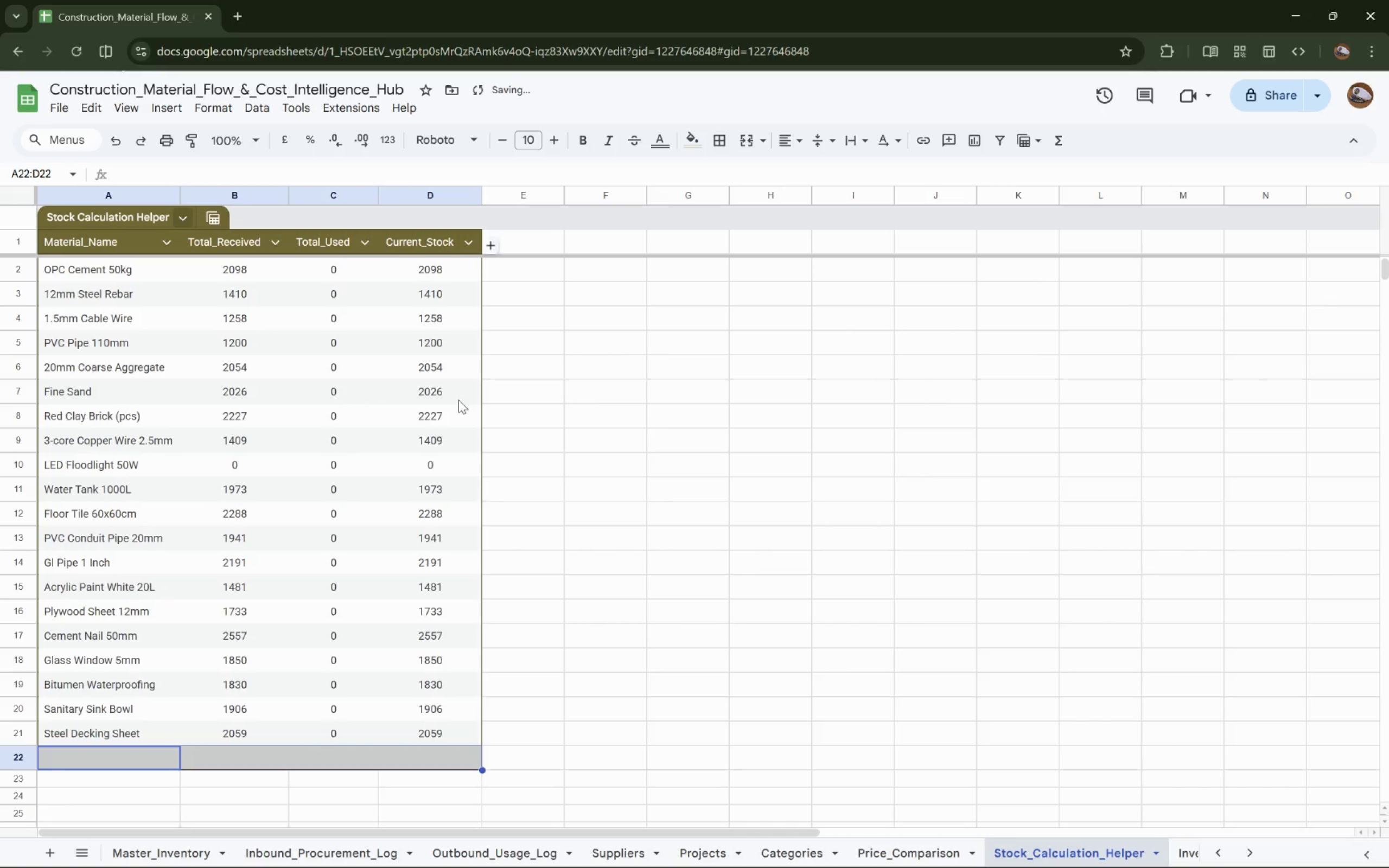 
left_click([694, 399])
 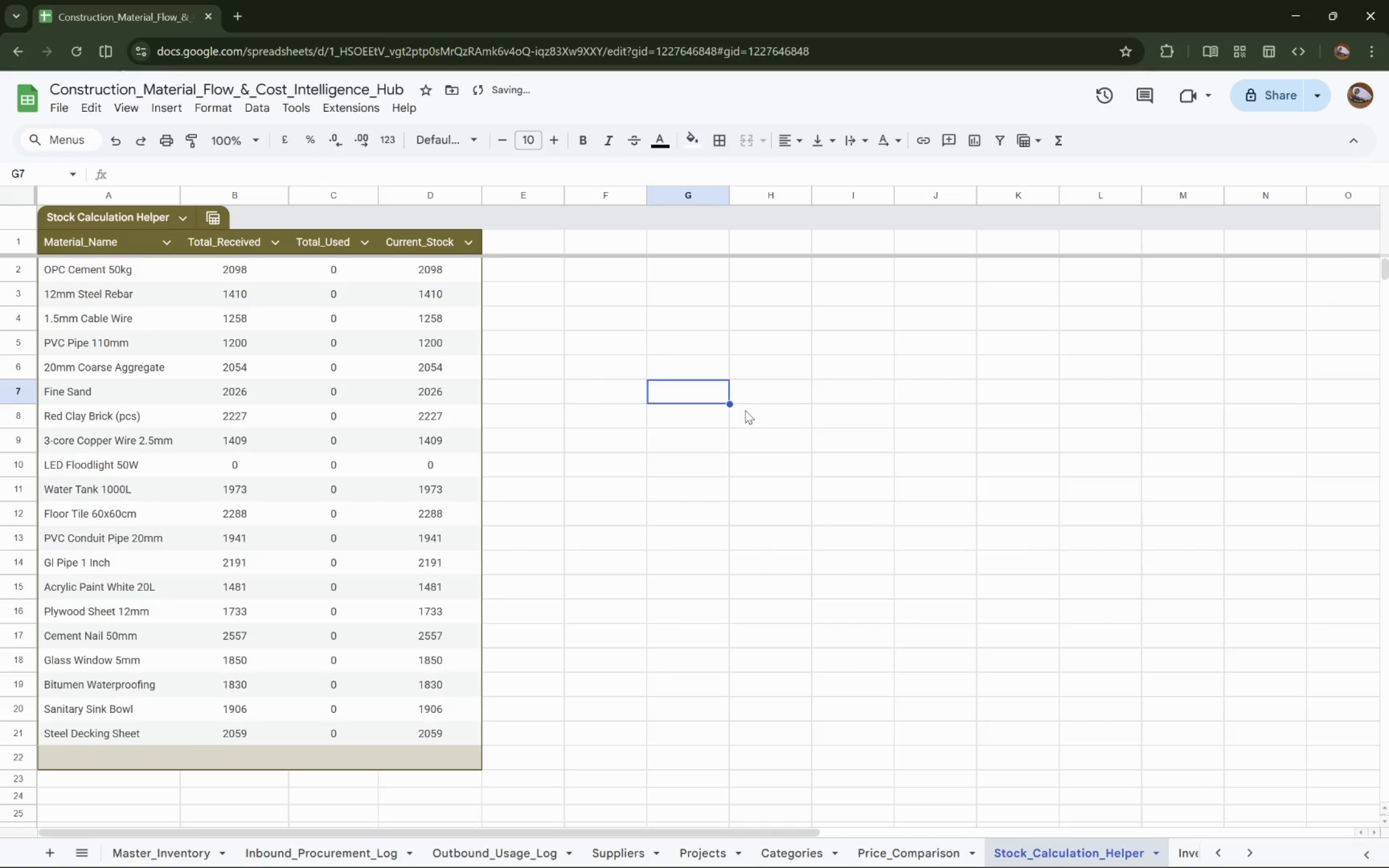 
scroll: coordinate [746, 418], scroll_direction: down, amount: 5.0
 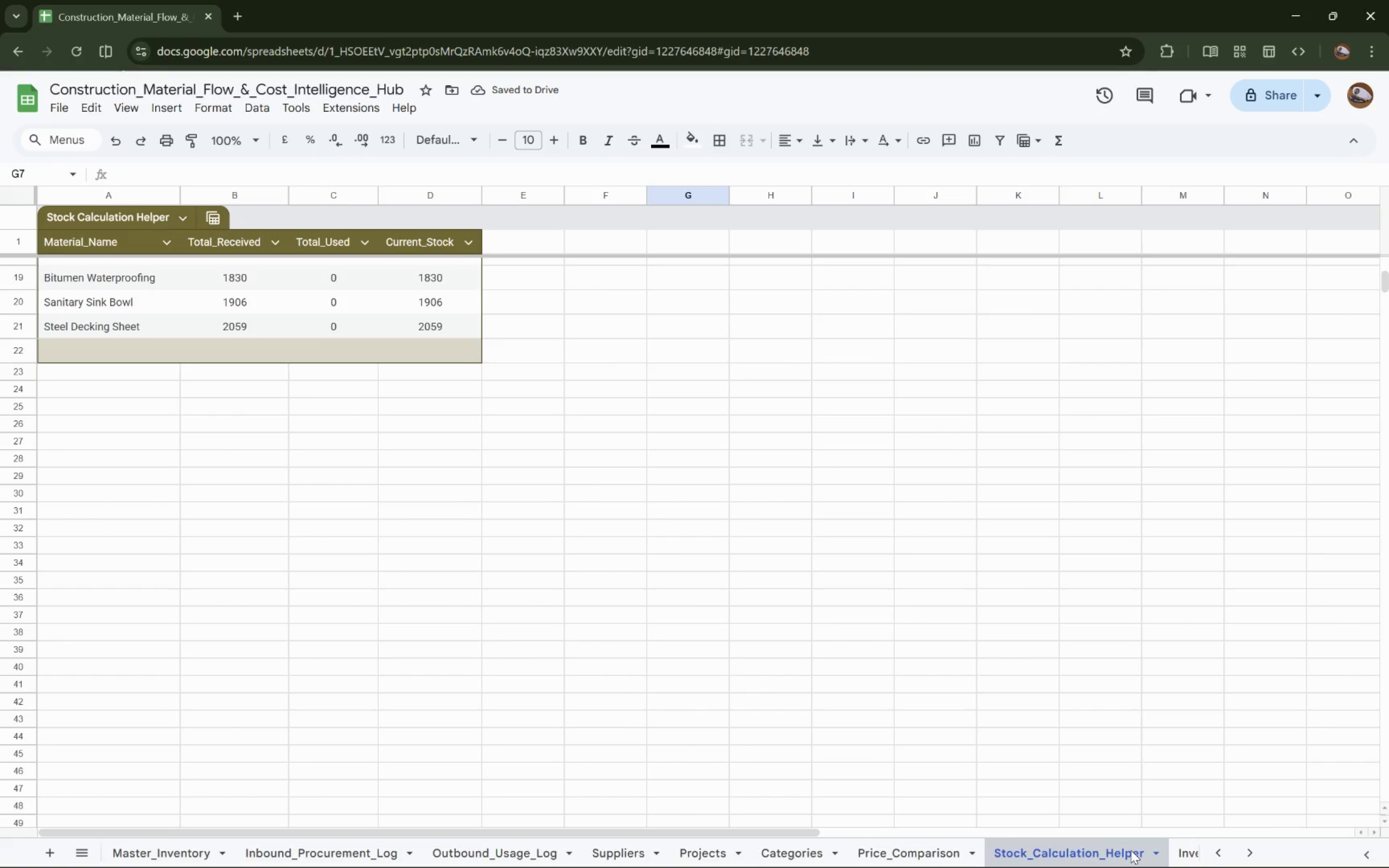 
hold_key(key=ShiftLeft, duration=0.67)
scroll: coordinate [1129, 850], scroll_direction: down, amount: 2.0
 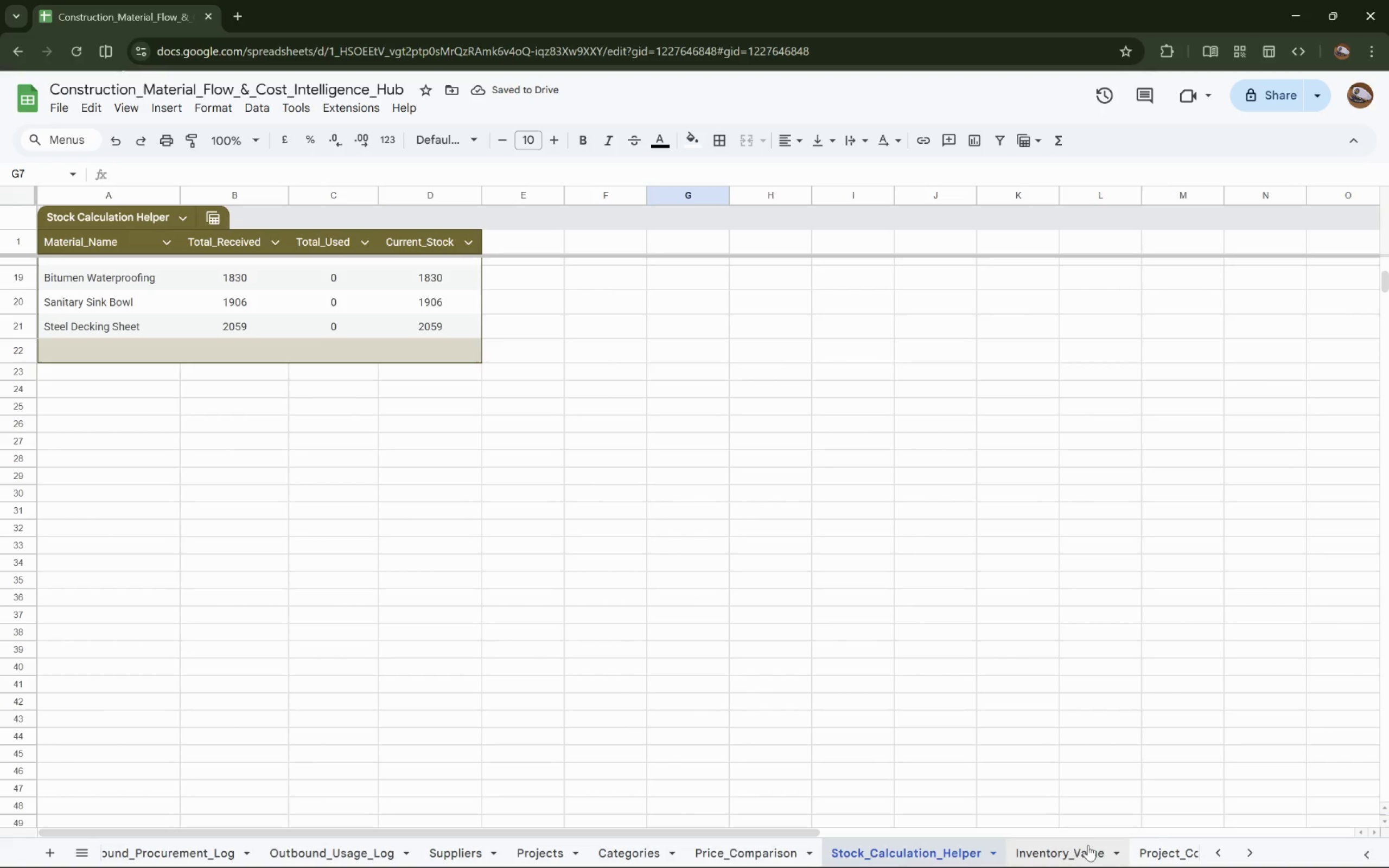 
left_click([1075, 849])
 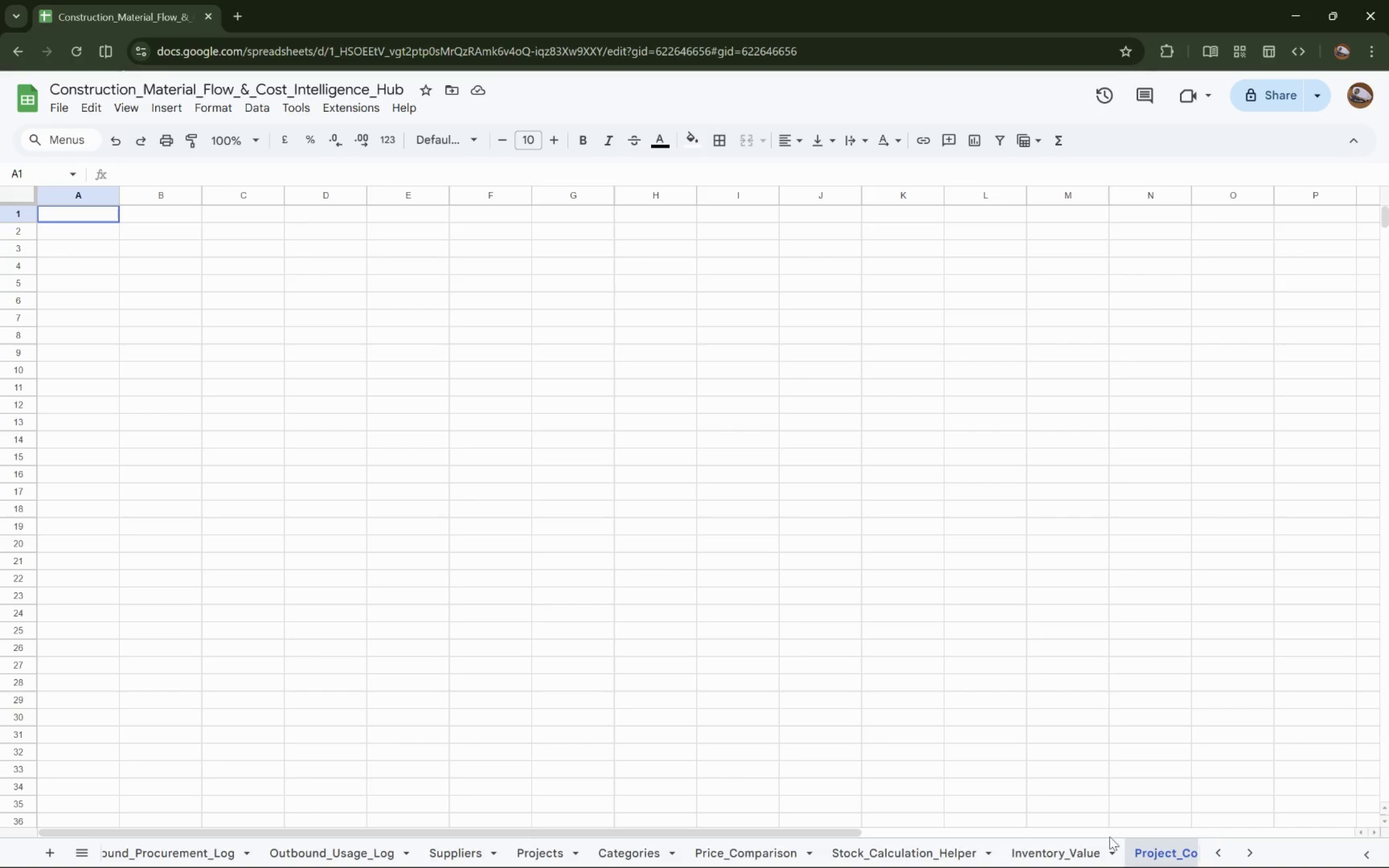 
hold_key(key=ShiftLeft, duration=0.97)
scroll: coordinate [1091, 848], scroll_direction: down, amount: 3.0
 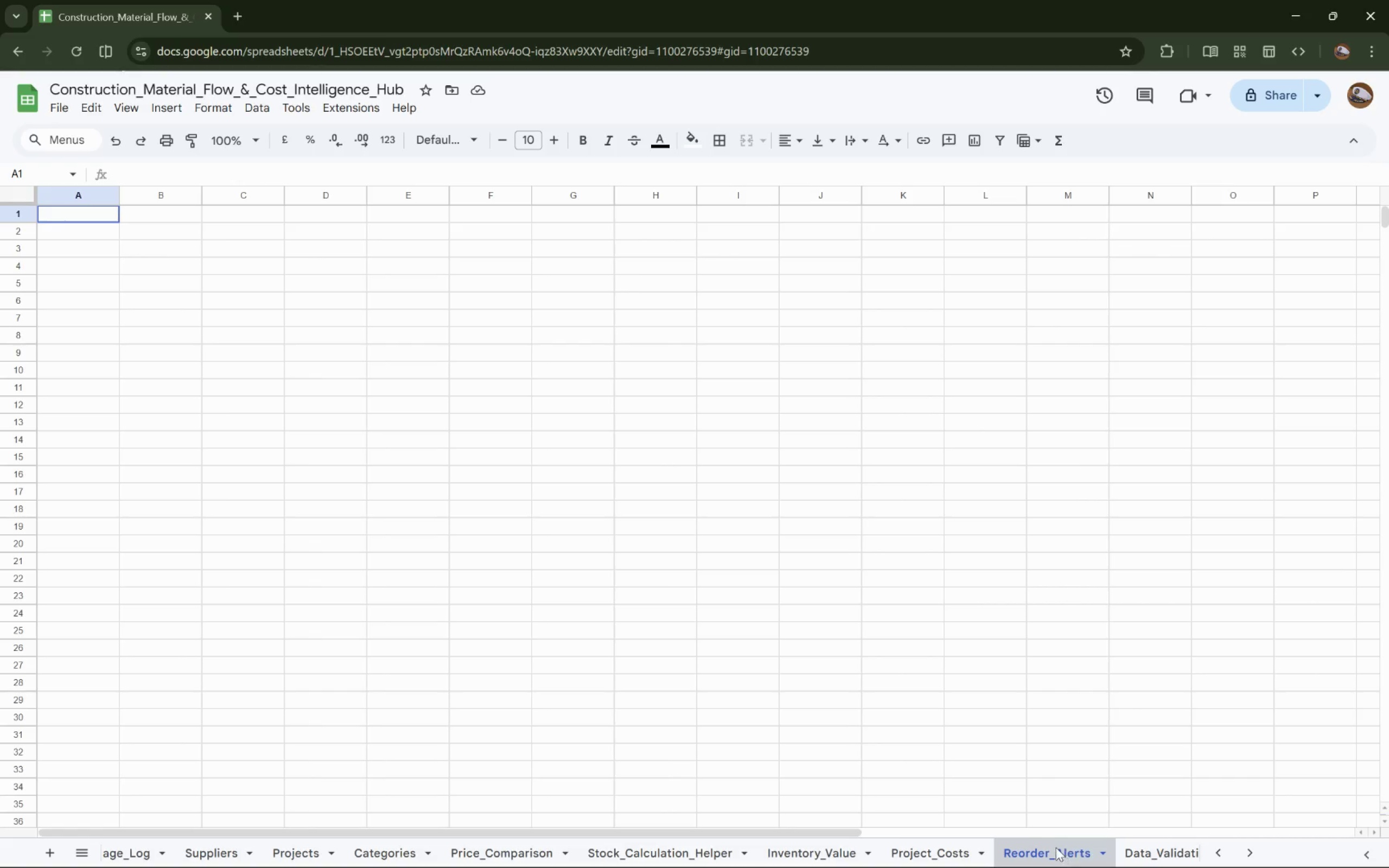 
left_click([1152, 852])
 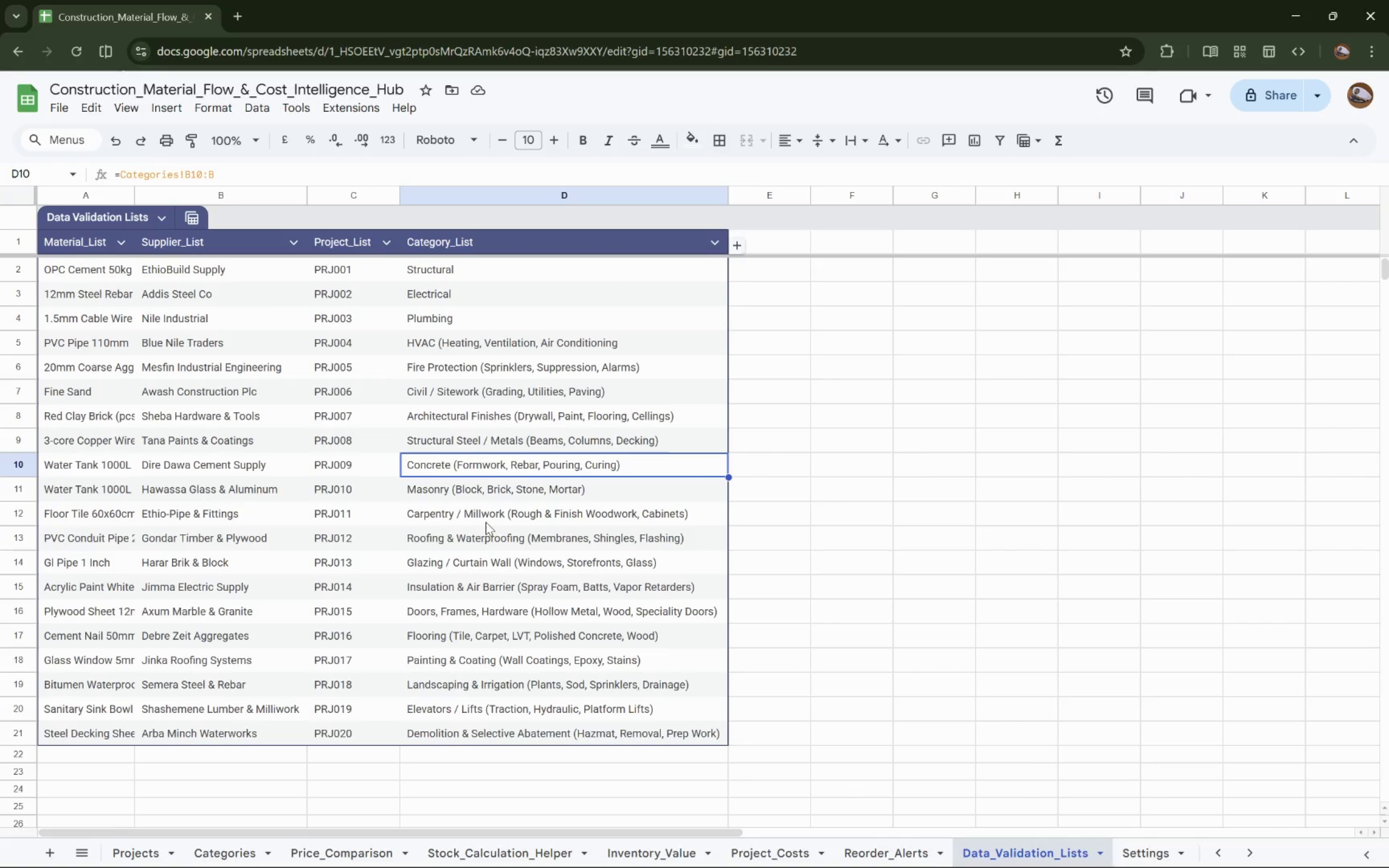 
mouse_move([168, 222])
 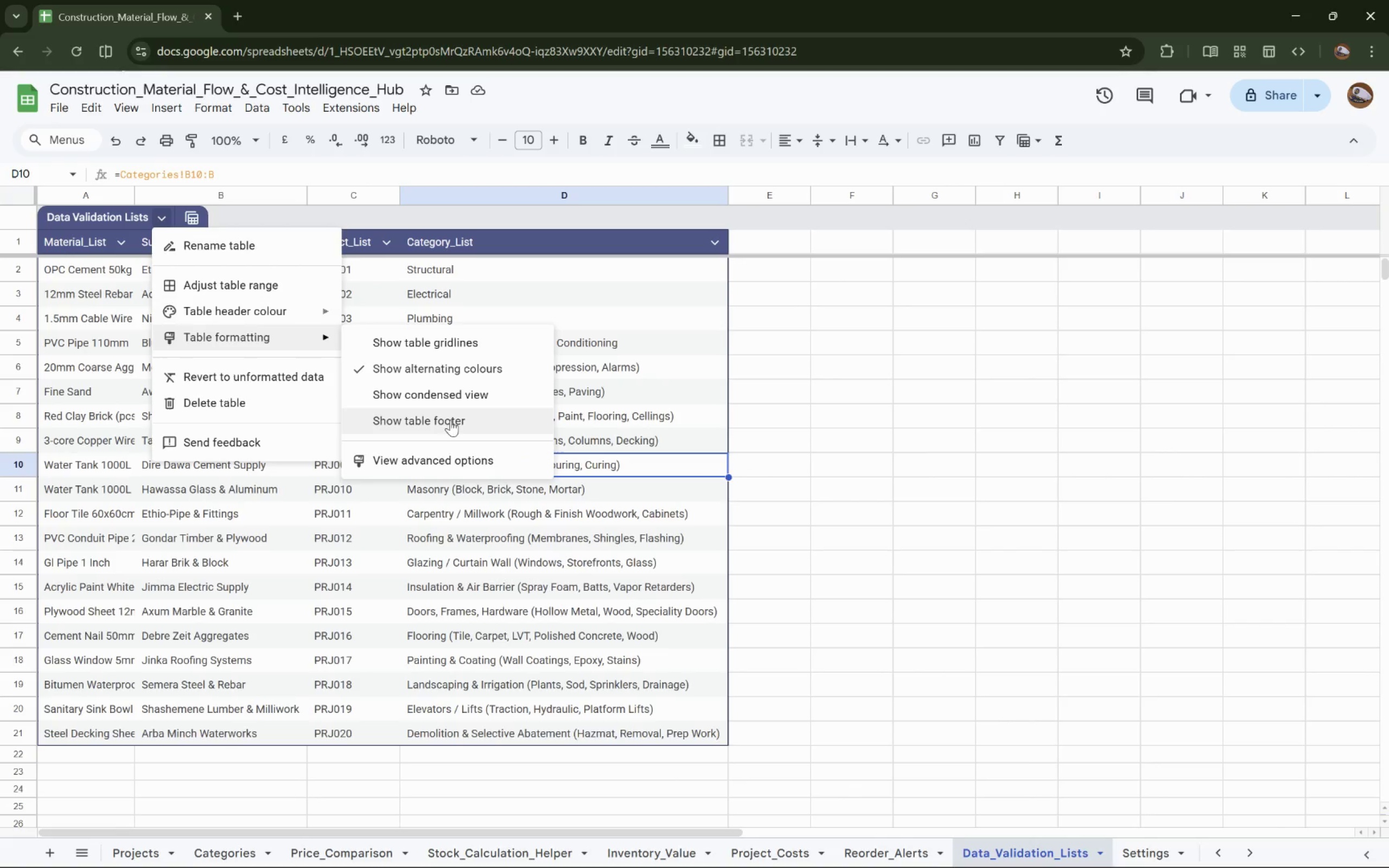 
wait(9.05)
 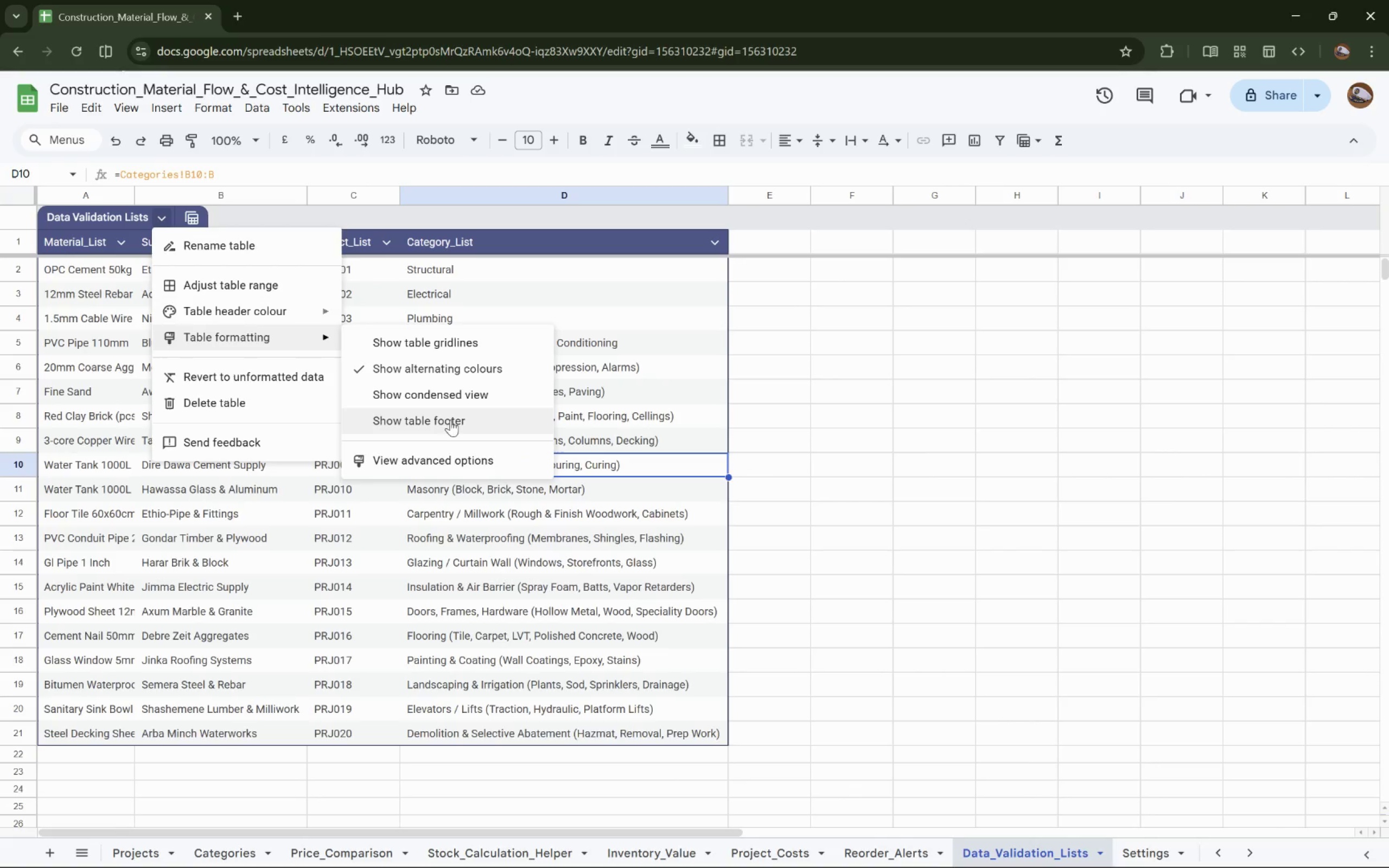 
left_click_drag(start_coordinate=[1132, 841], to_coordinate=[1132, 845])
 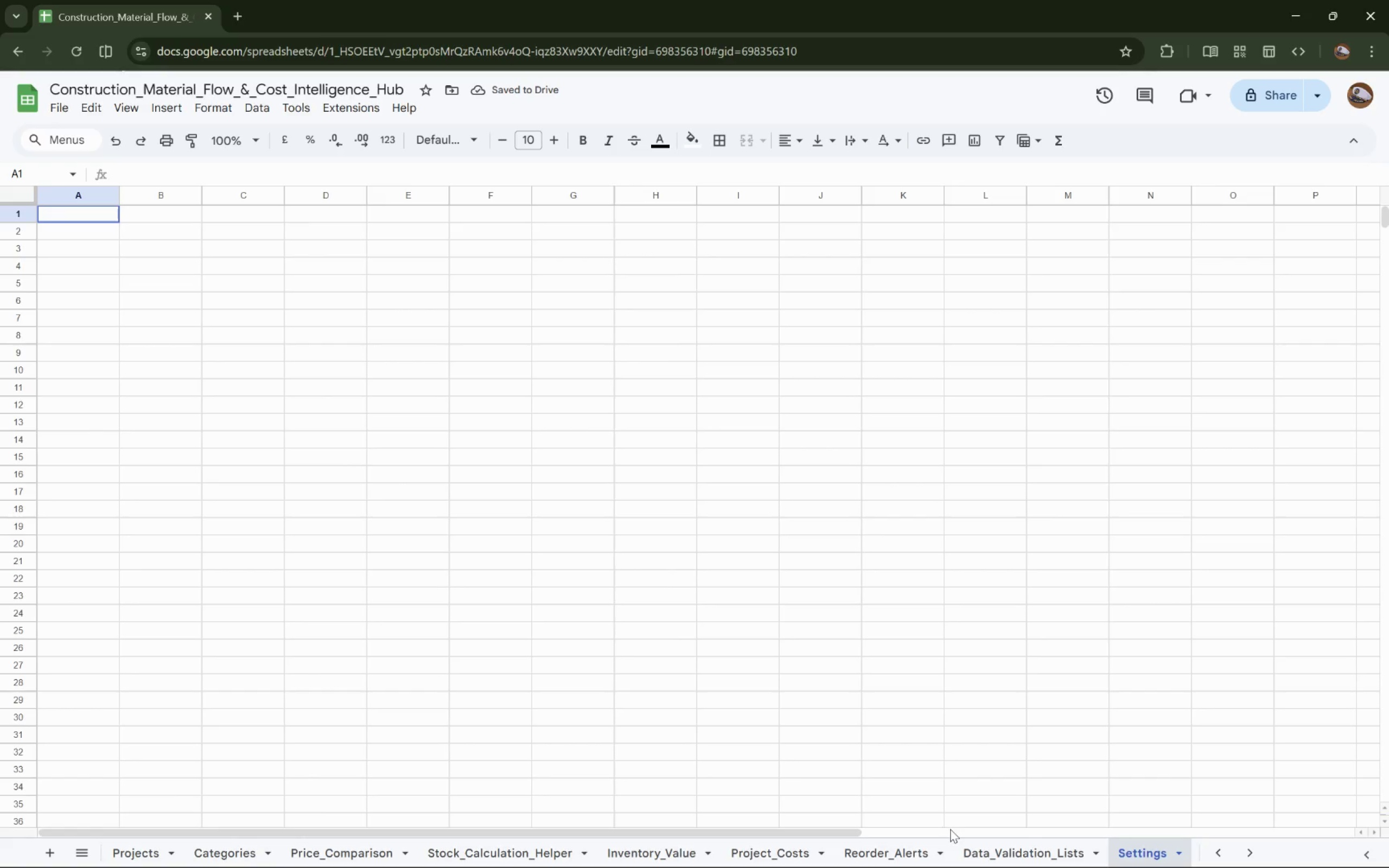 
hold_key(key=ShiftLeft, duration=0.8)
scroll: coordinate [977, 852], scroll_direction: down, amount: 8.0
 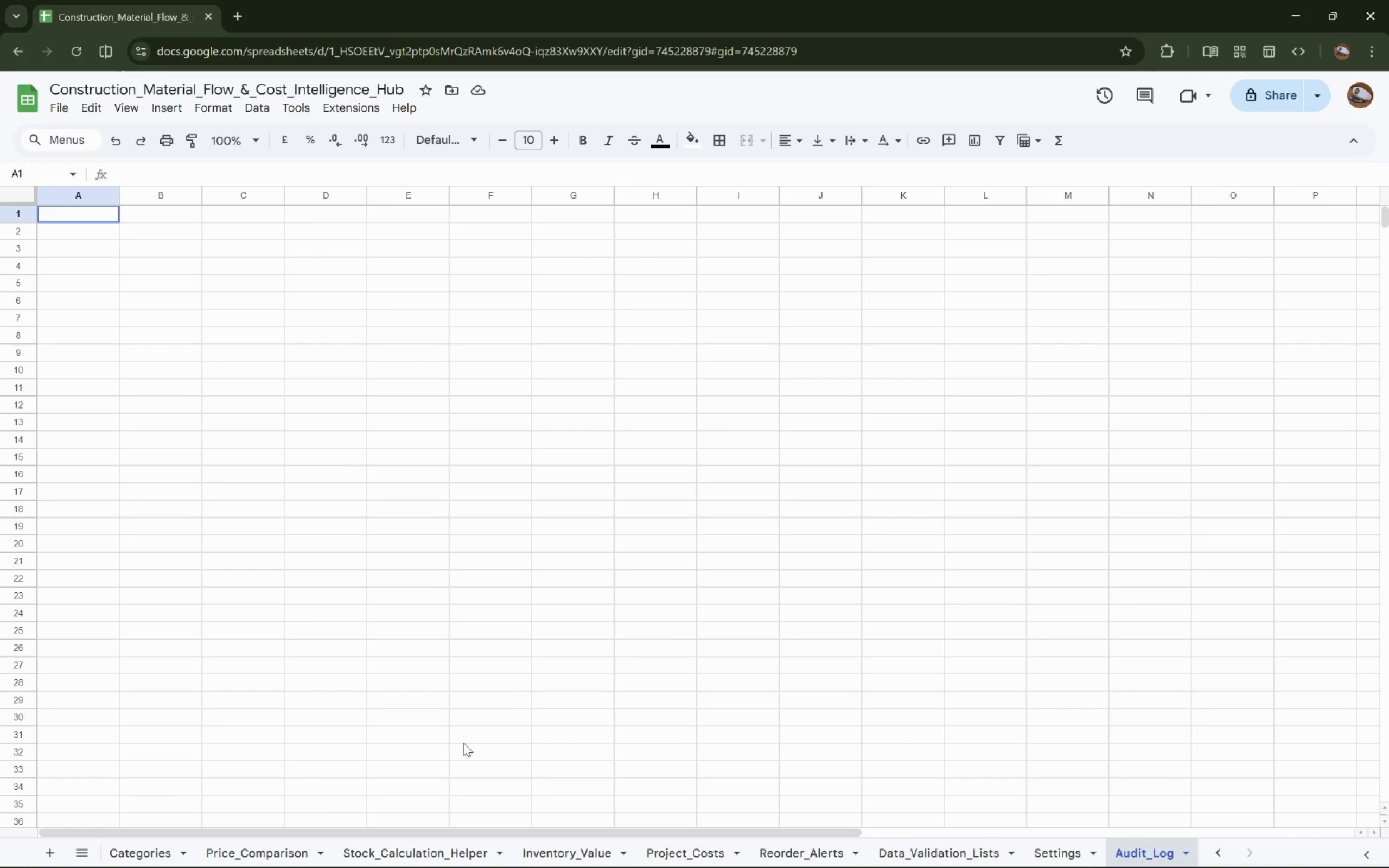 
hold_key(key=ShiftLeft, duration=1.5)
 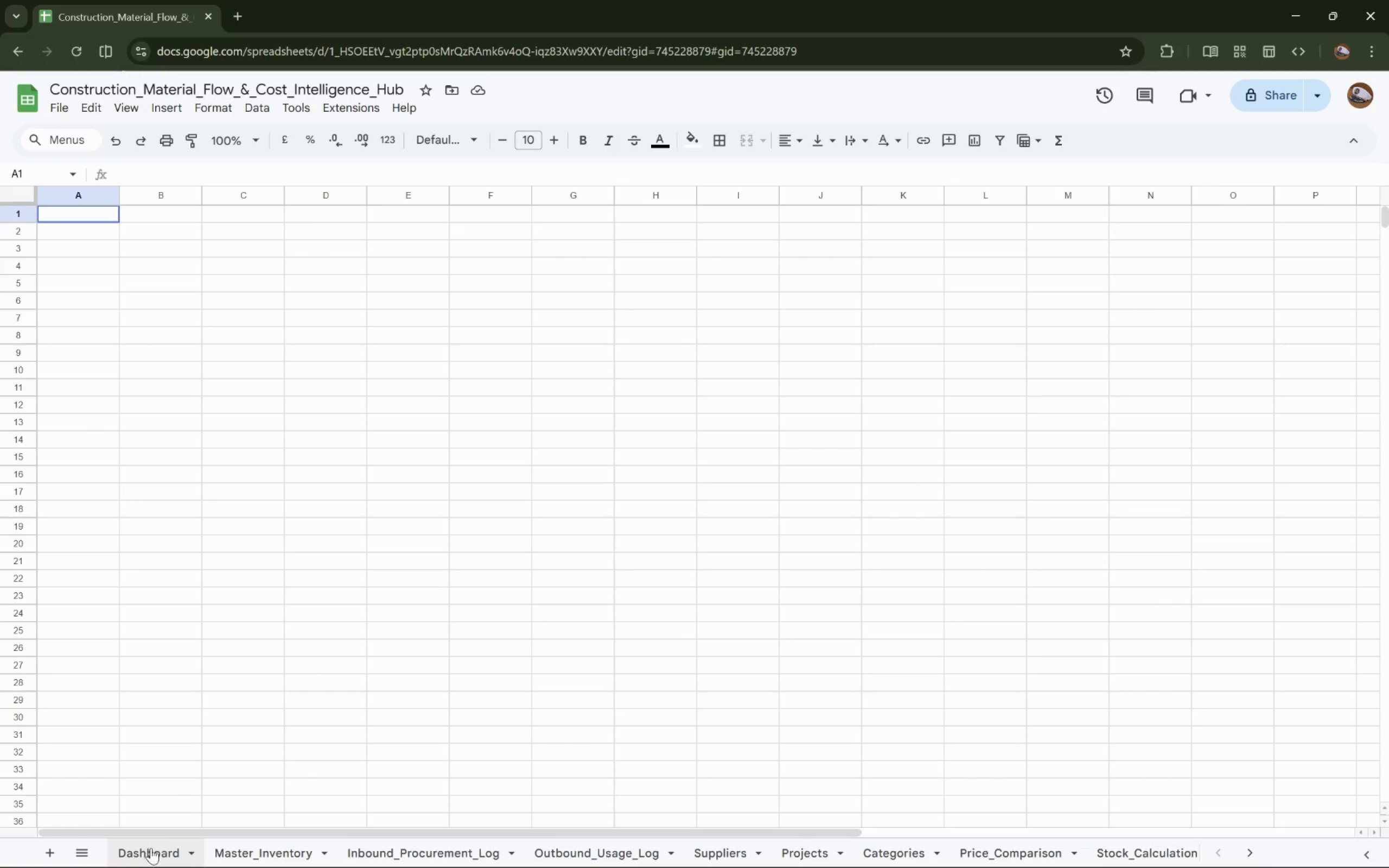 
key(Shift+ShiftLeft)
 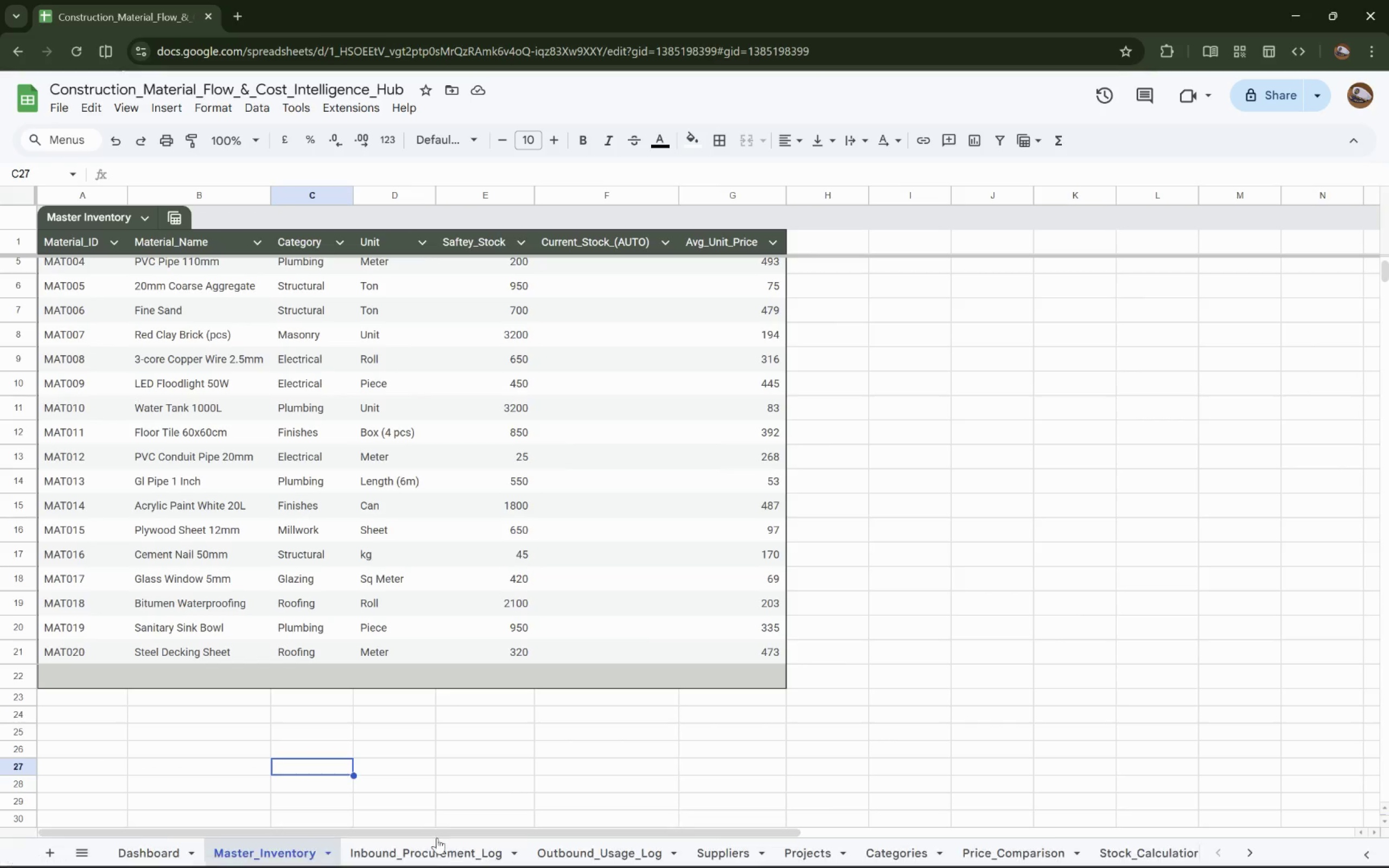 
scroll: coordinate [470, 549], scroll_direction: up, amount: 77.0
 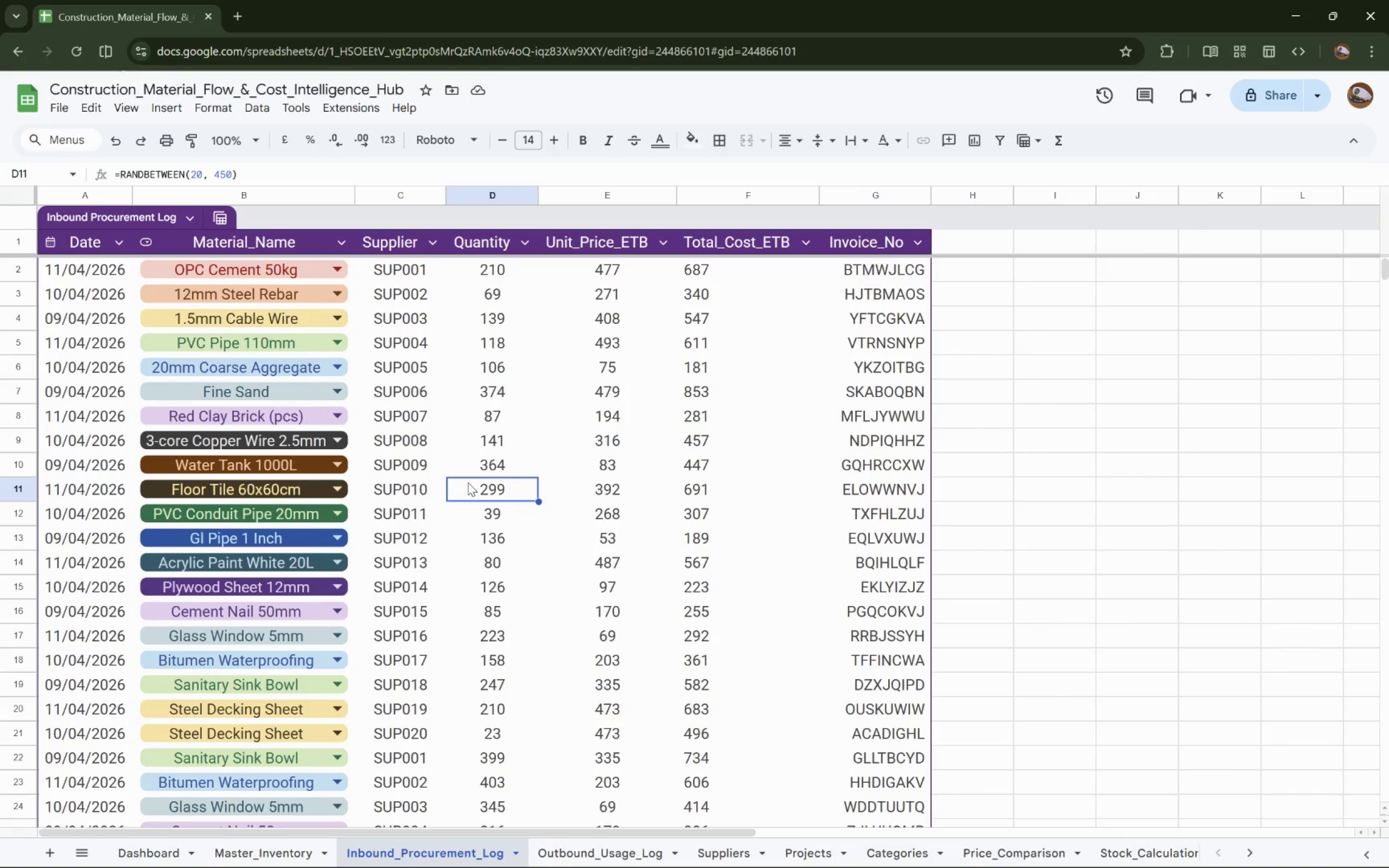 
key(Alt+Tab)